 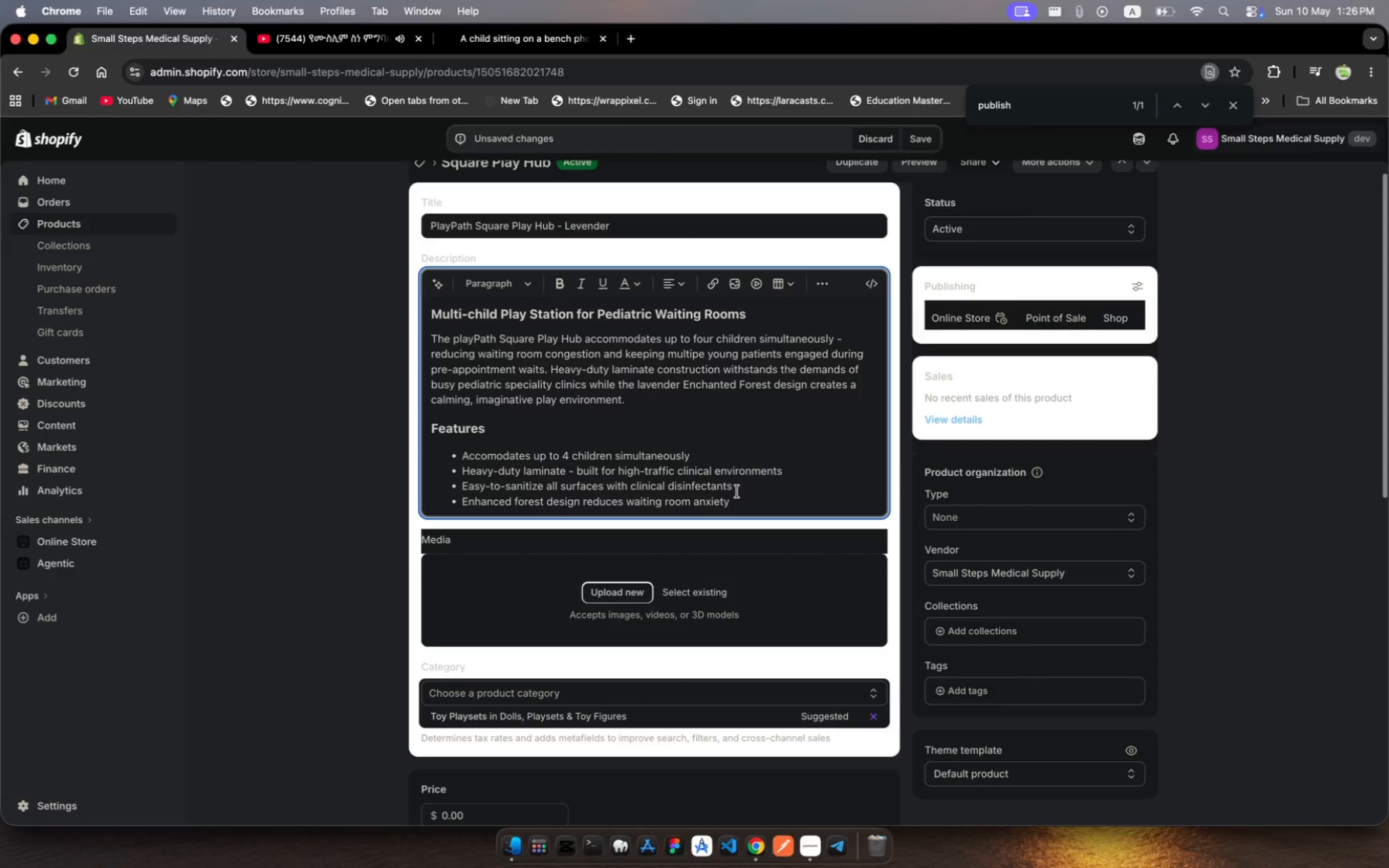 
left_click([1094, 568])
 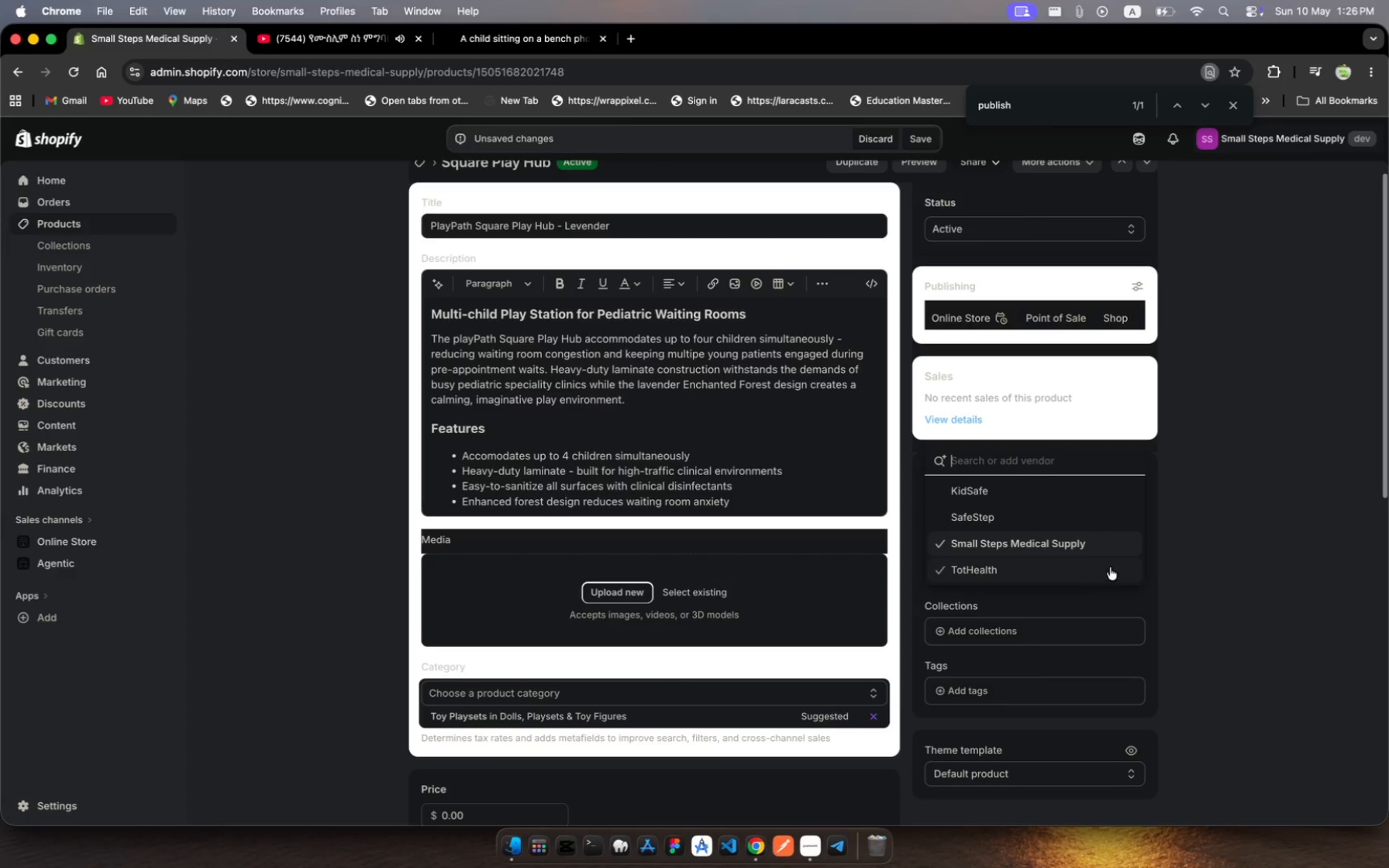 
left_click([1223, 553])
 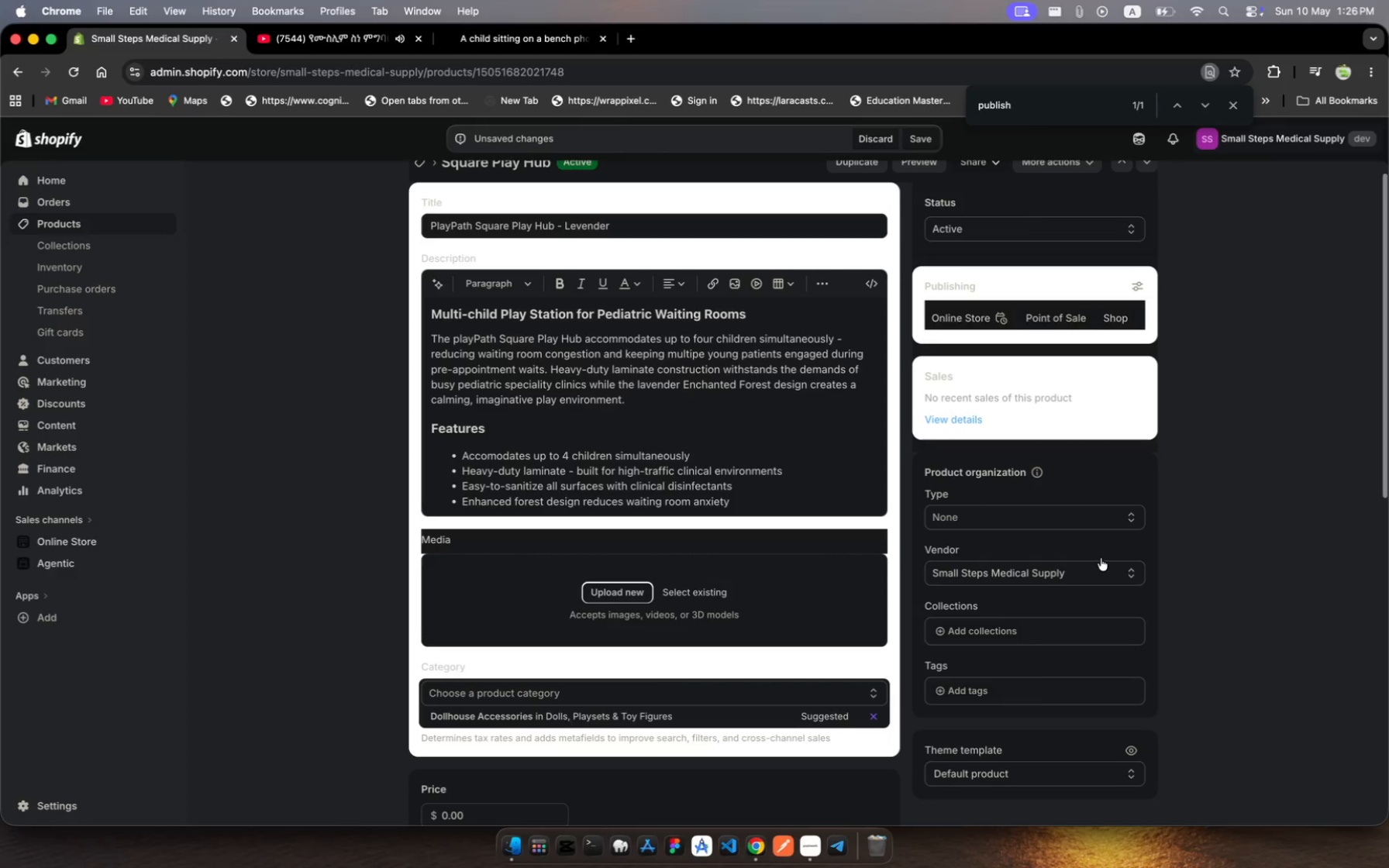 
left_click([1101, 570])
 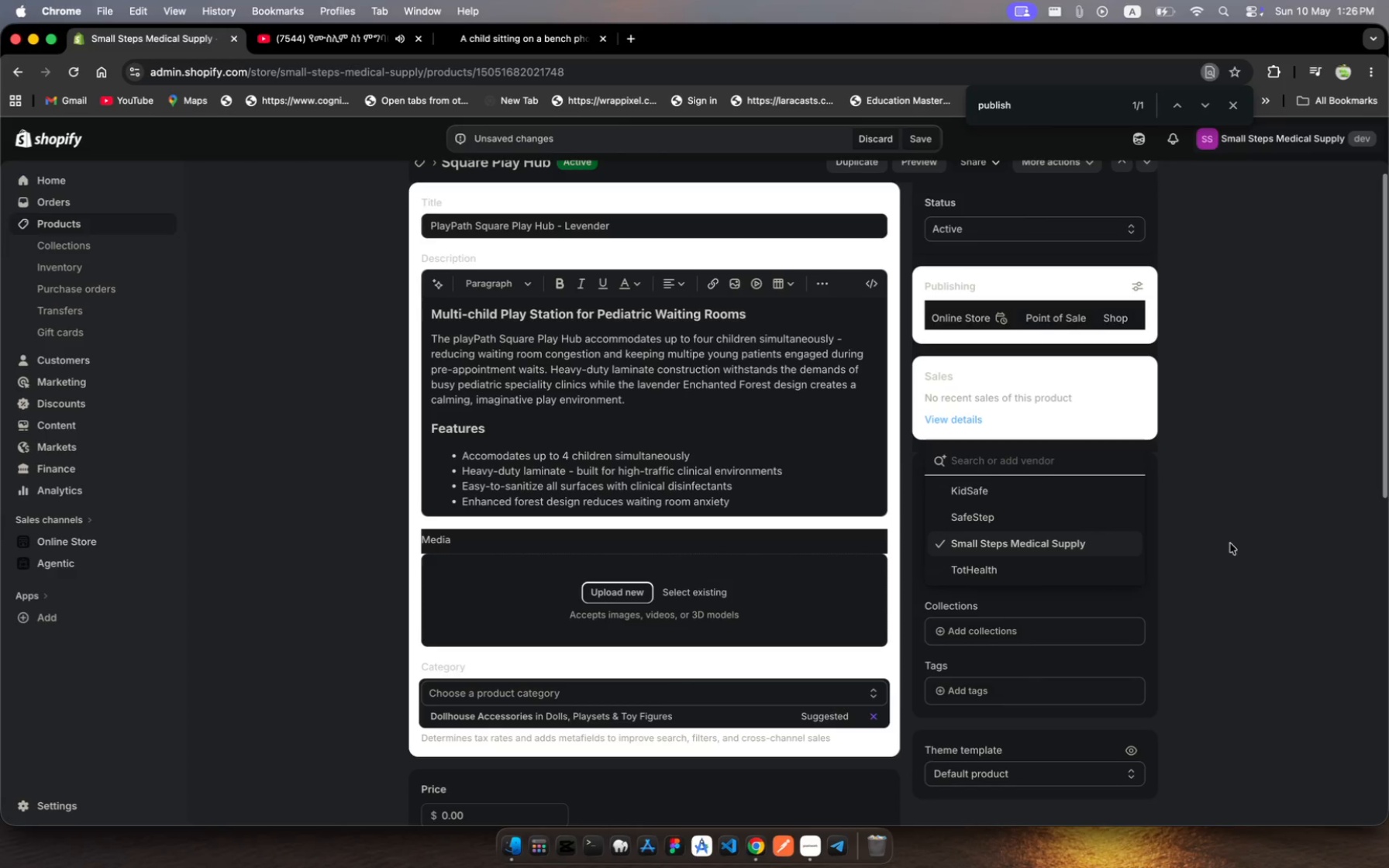 
left_click([1230, 543])
 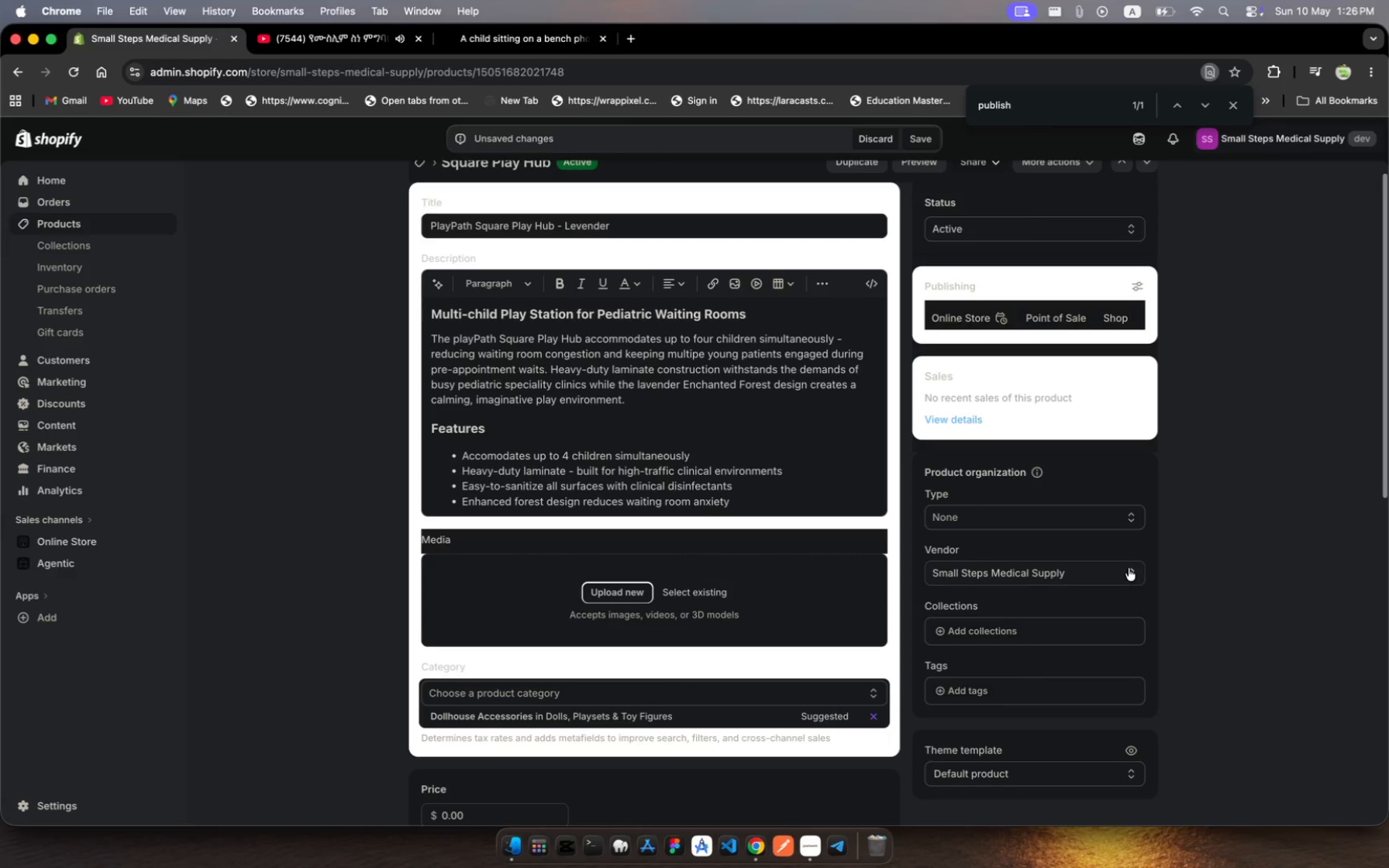 
left_click([1129, 568])
 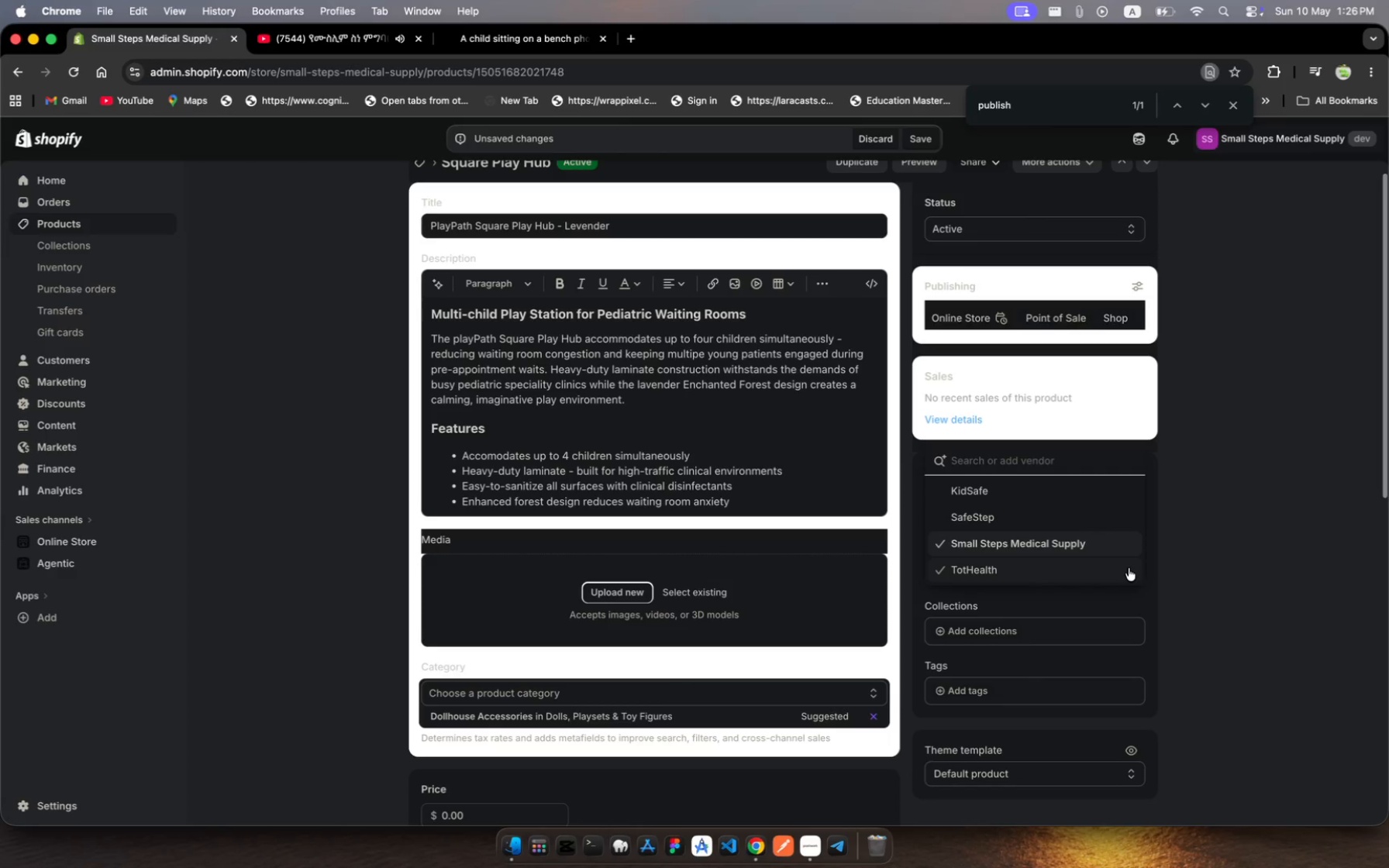 
left_click([1129, 568])
 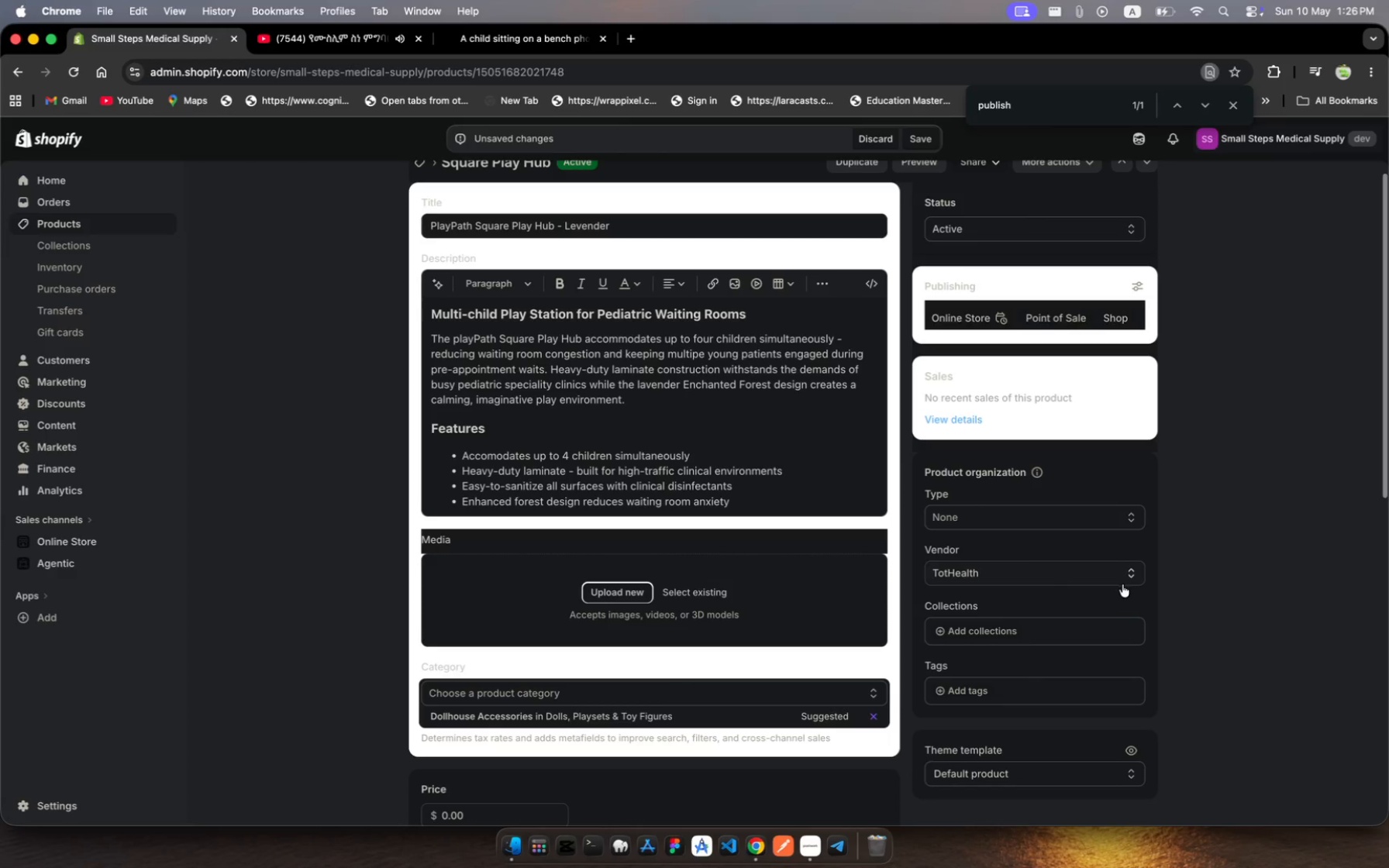 
left_click([1122, 580])
 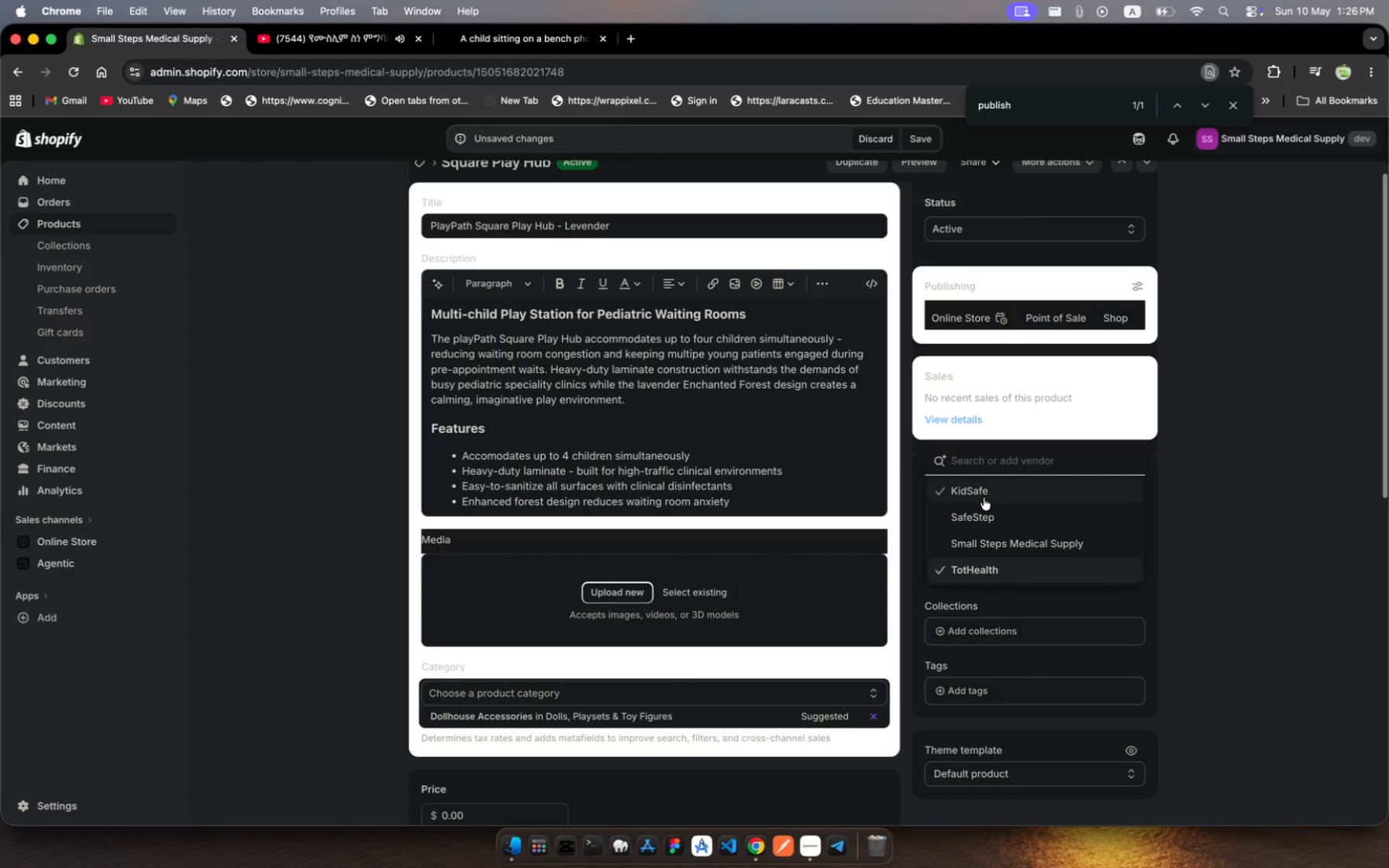 
left_click([984, 497])
 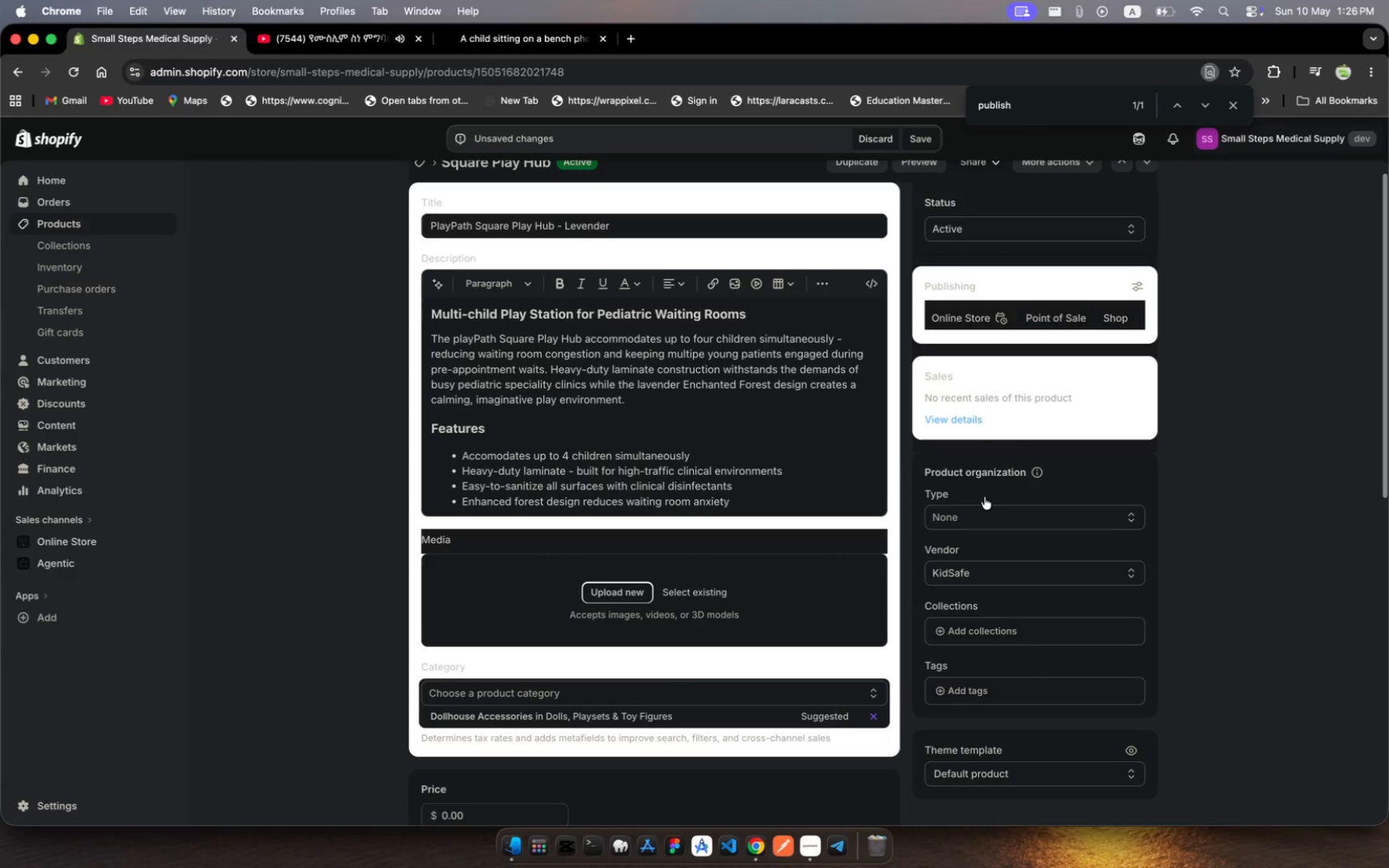 
wait(9.47)
 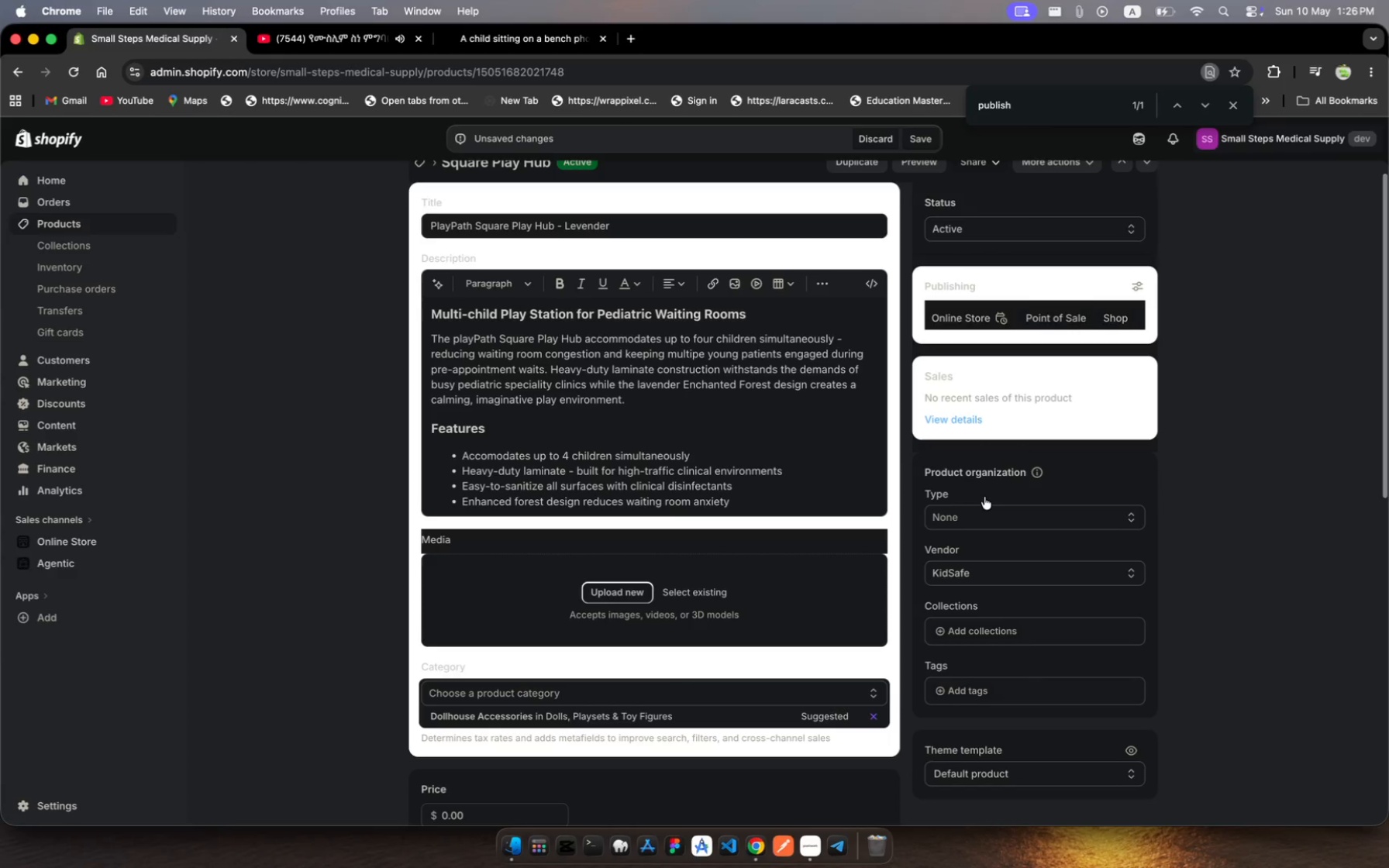 
left_click([1024, 573])
 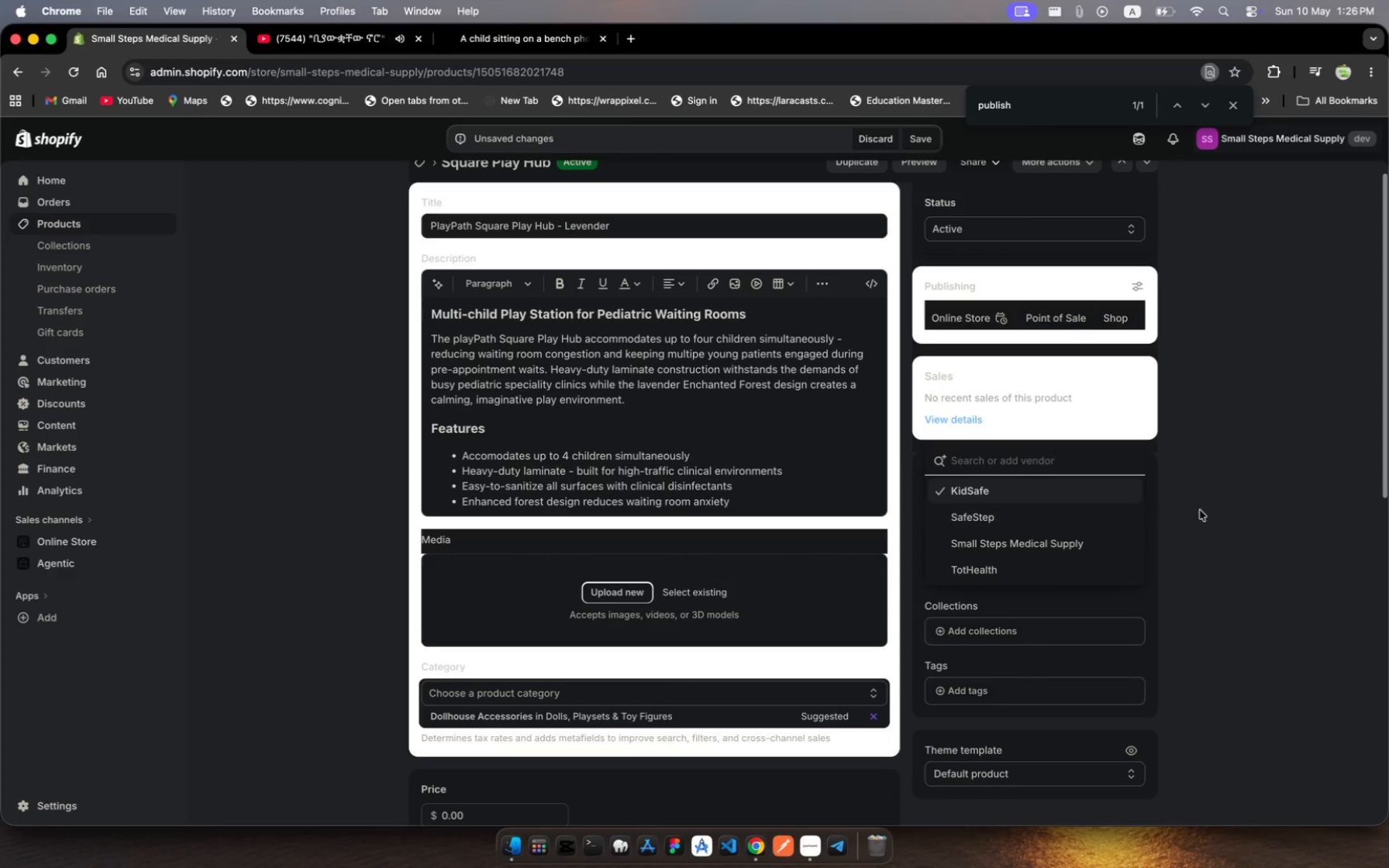 
type(Ply )
key(Backspace)
type(Path)
 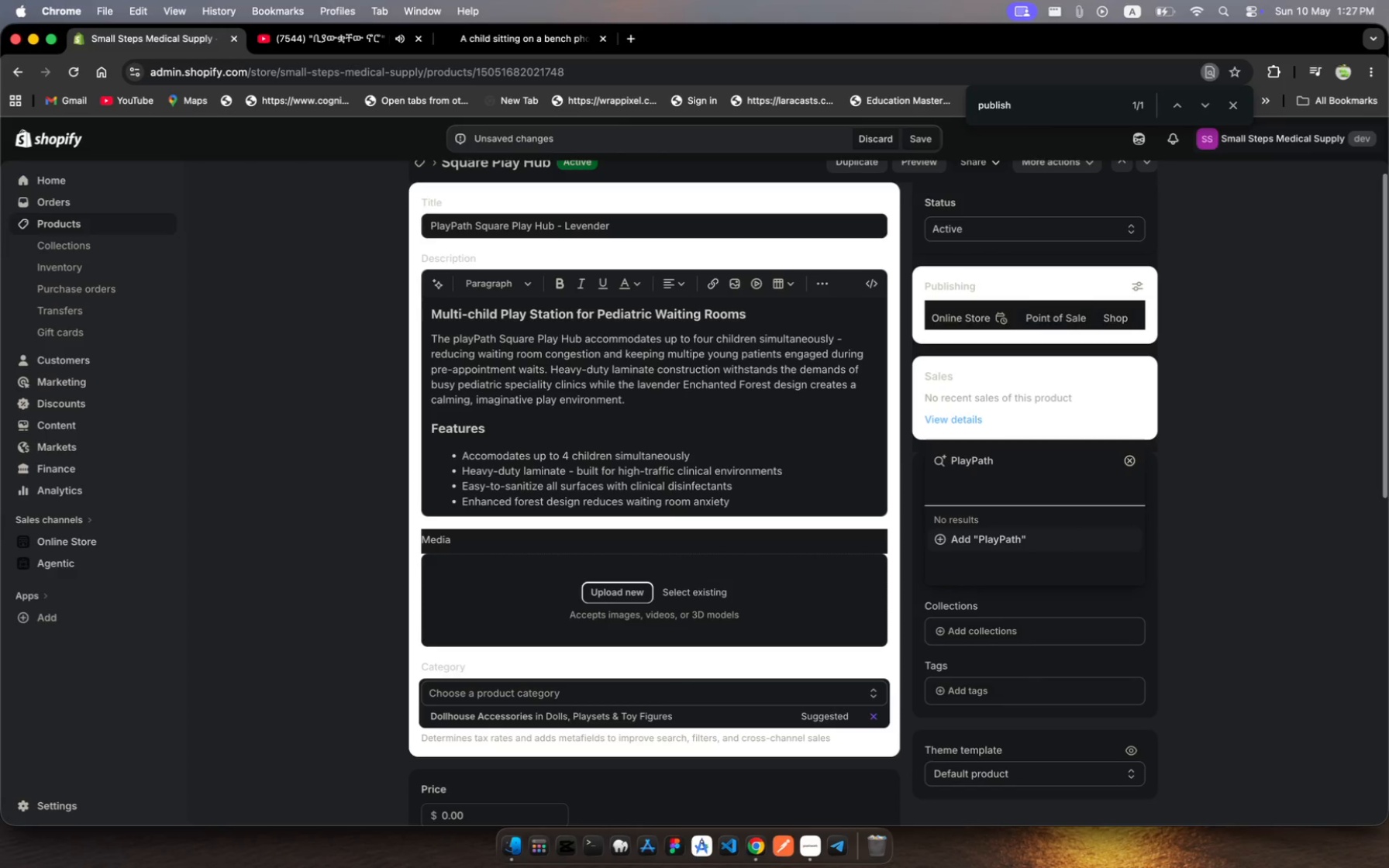 
key(Enter)
 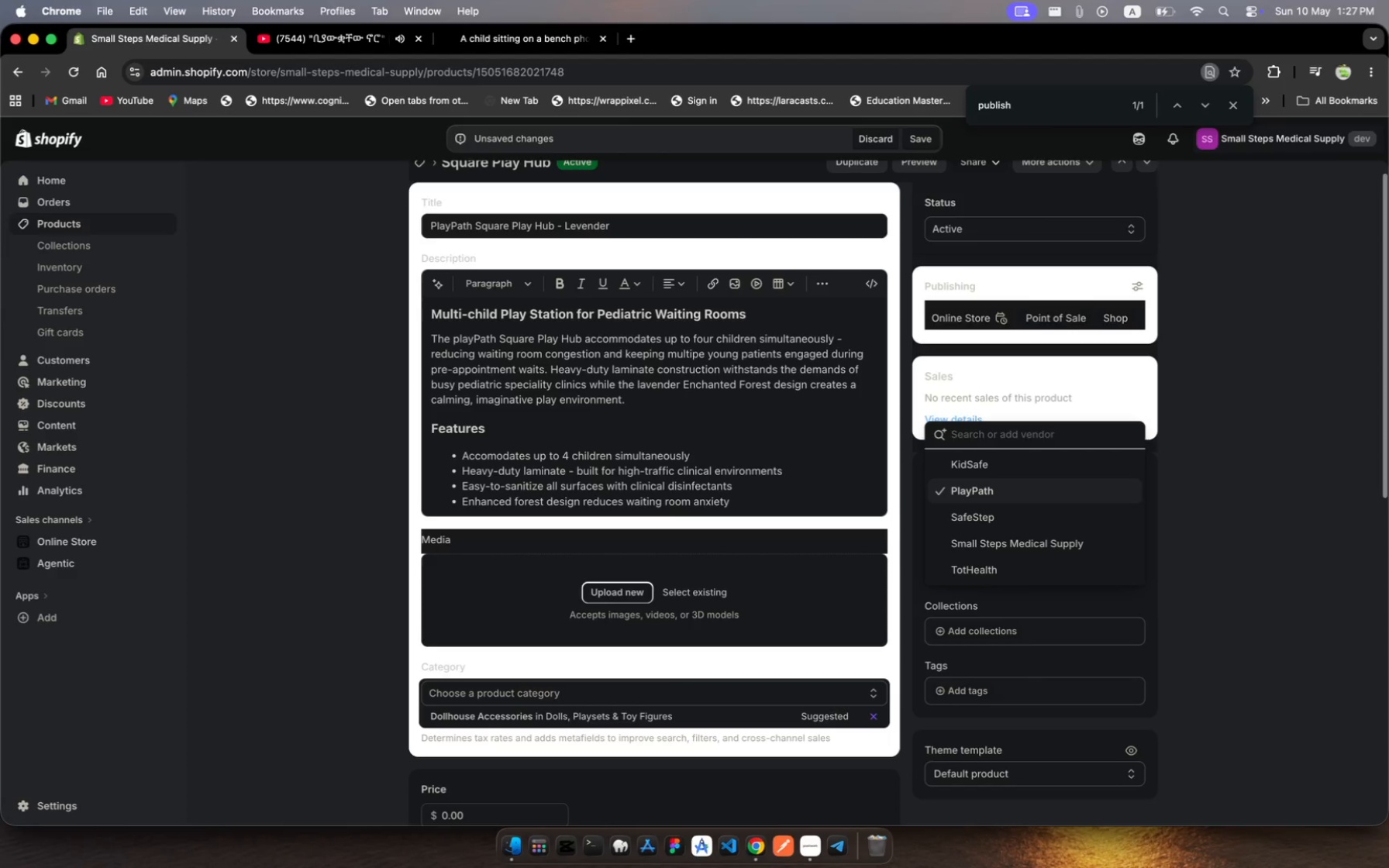 
key(Enter)
 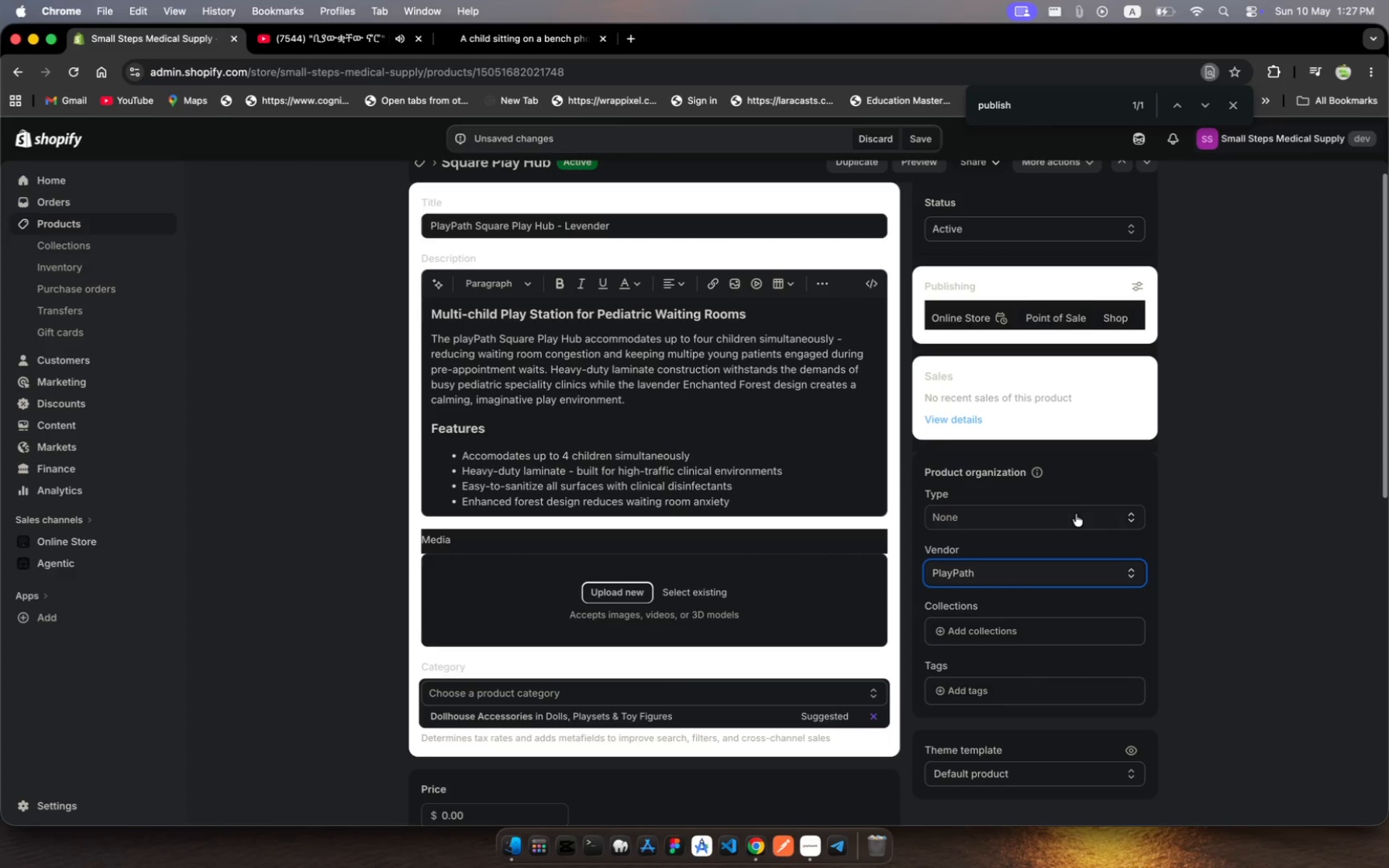 
wait(6.18)
 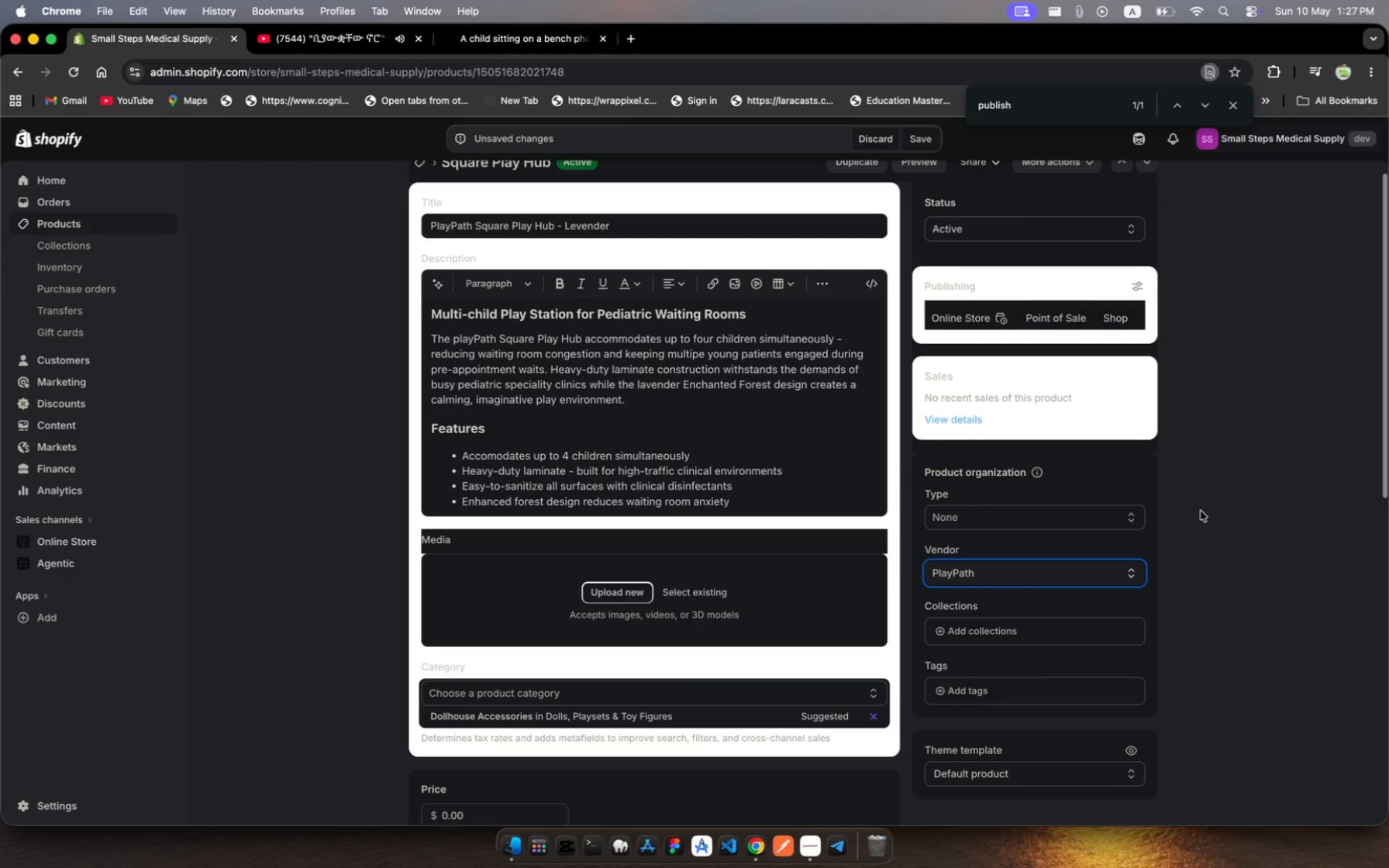 
left_click([1076, 514])
 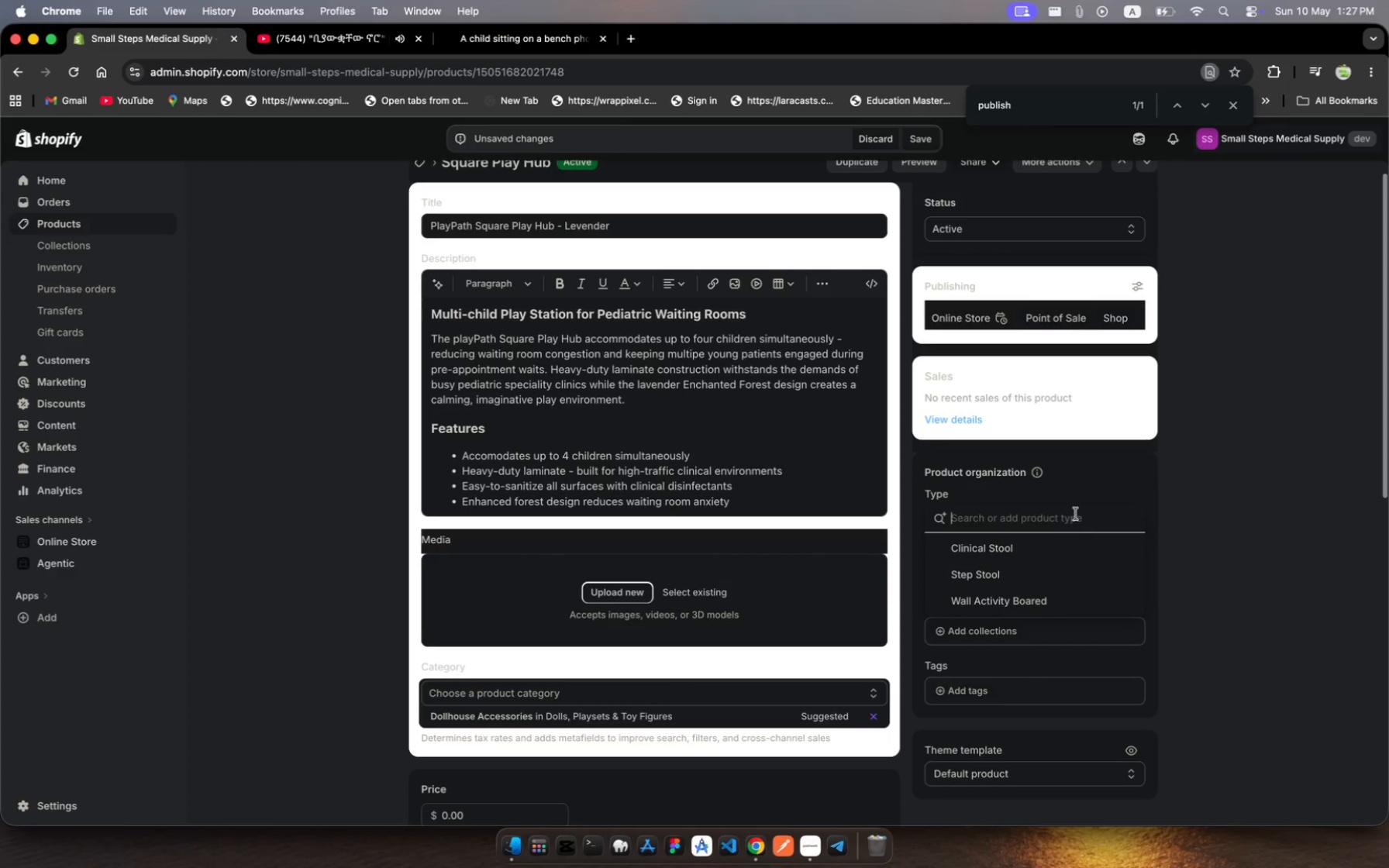 
type(Play Hub)
 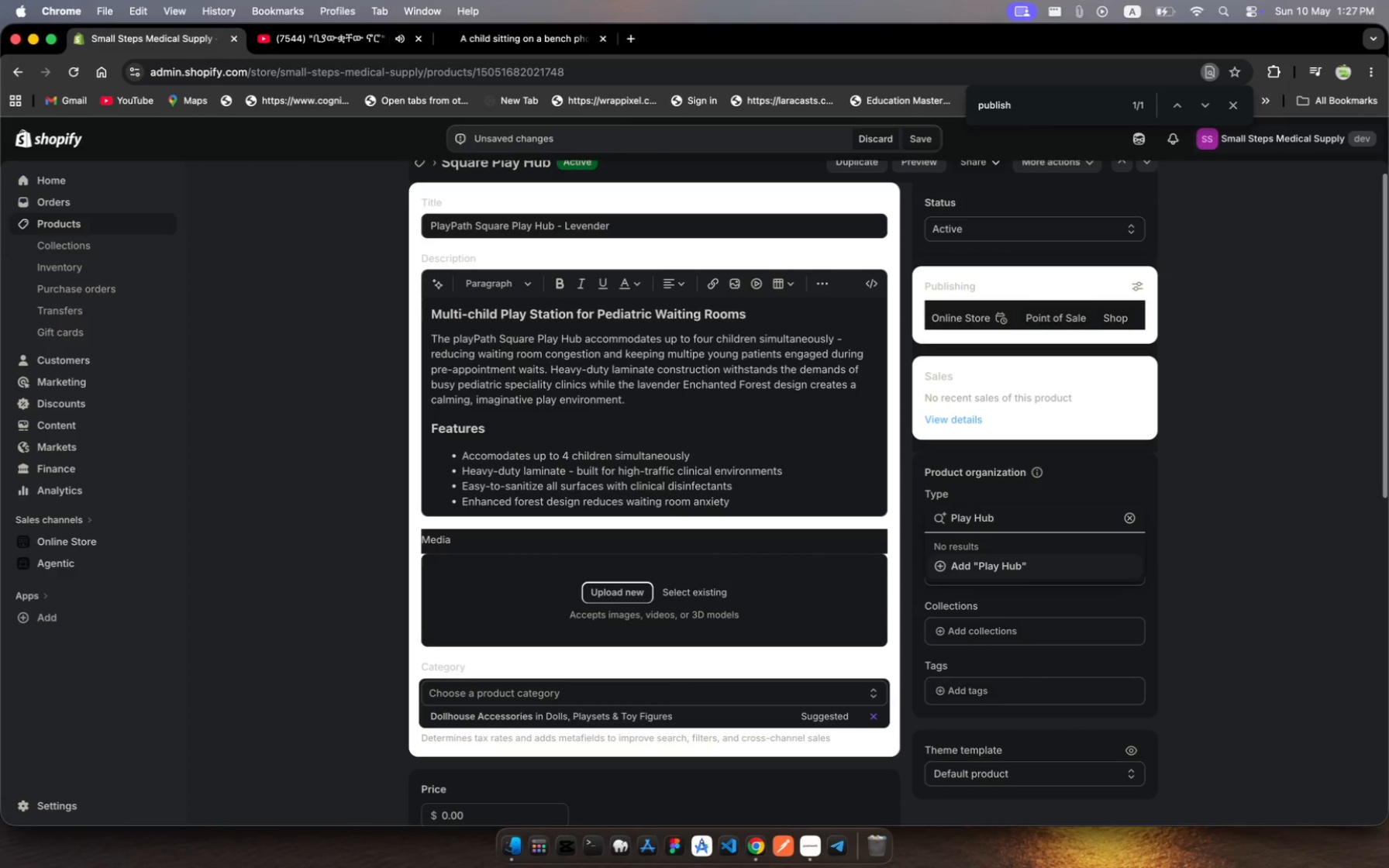 
key(Enter)
 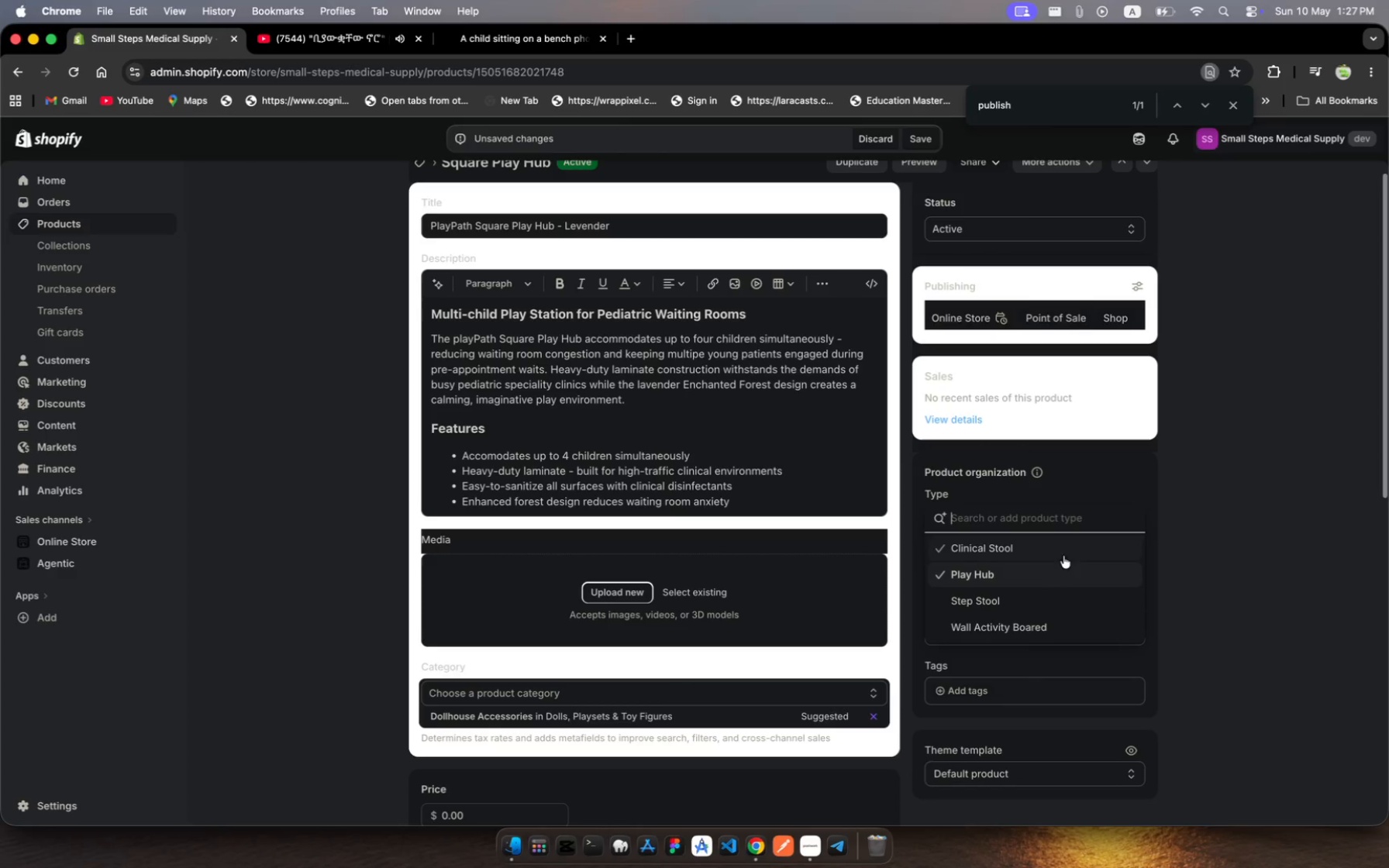 
left_click([1069, 580])
 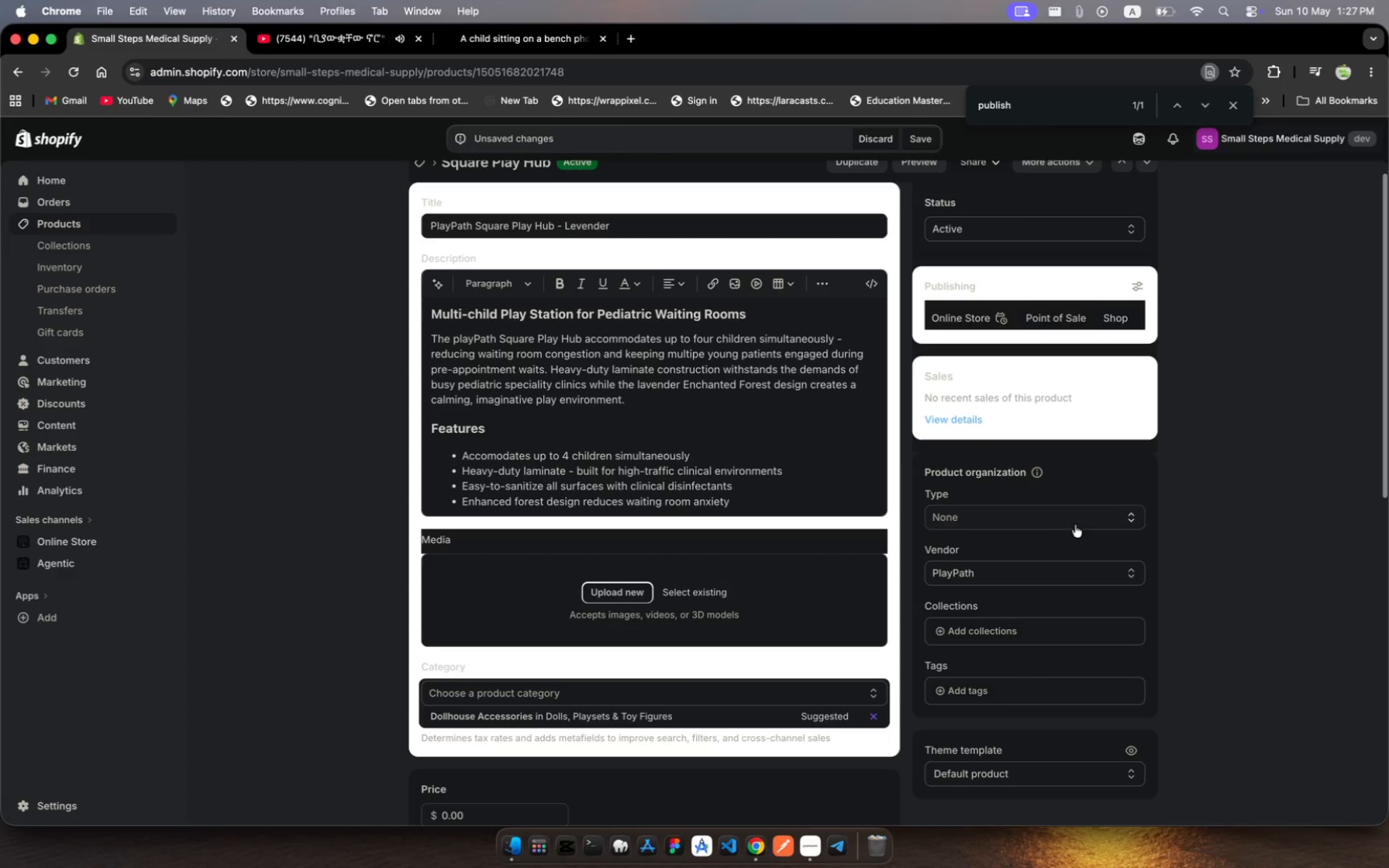 
left_click([1081, 513])
 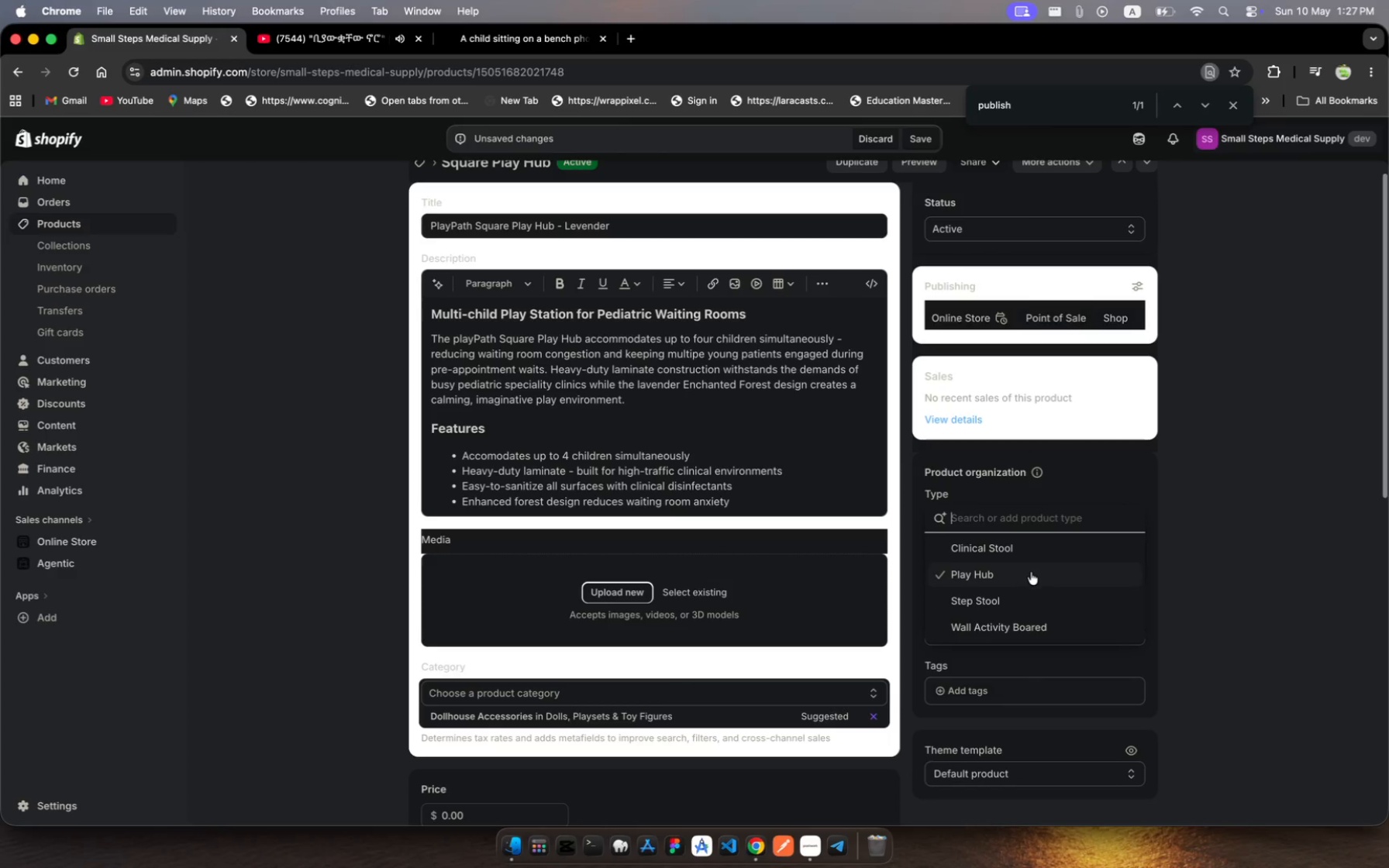 
left_click([1031, 573])
 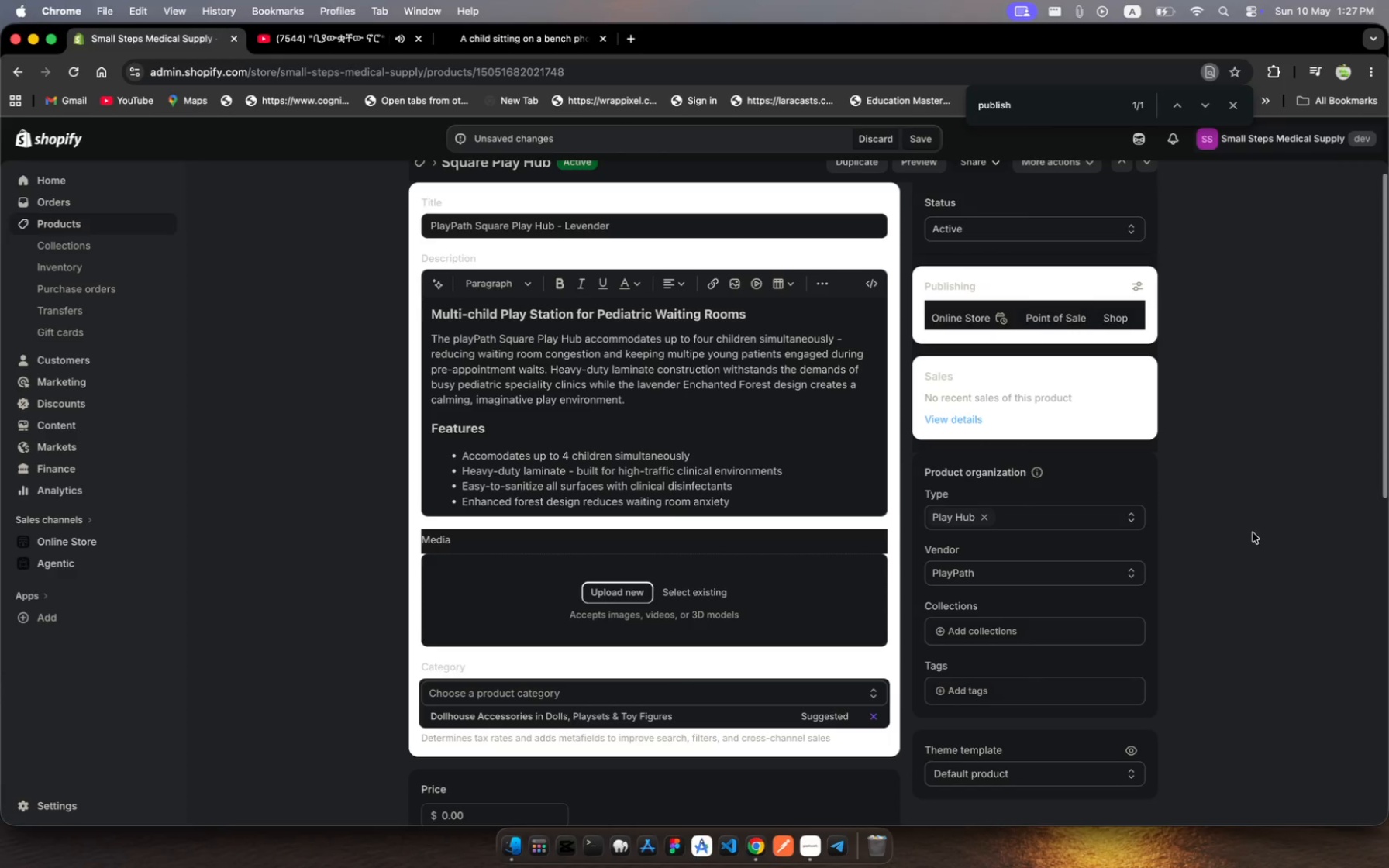 
wait(6.89)
 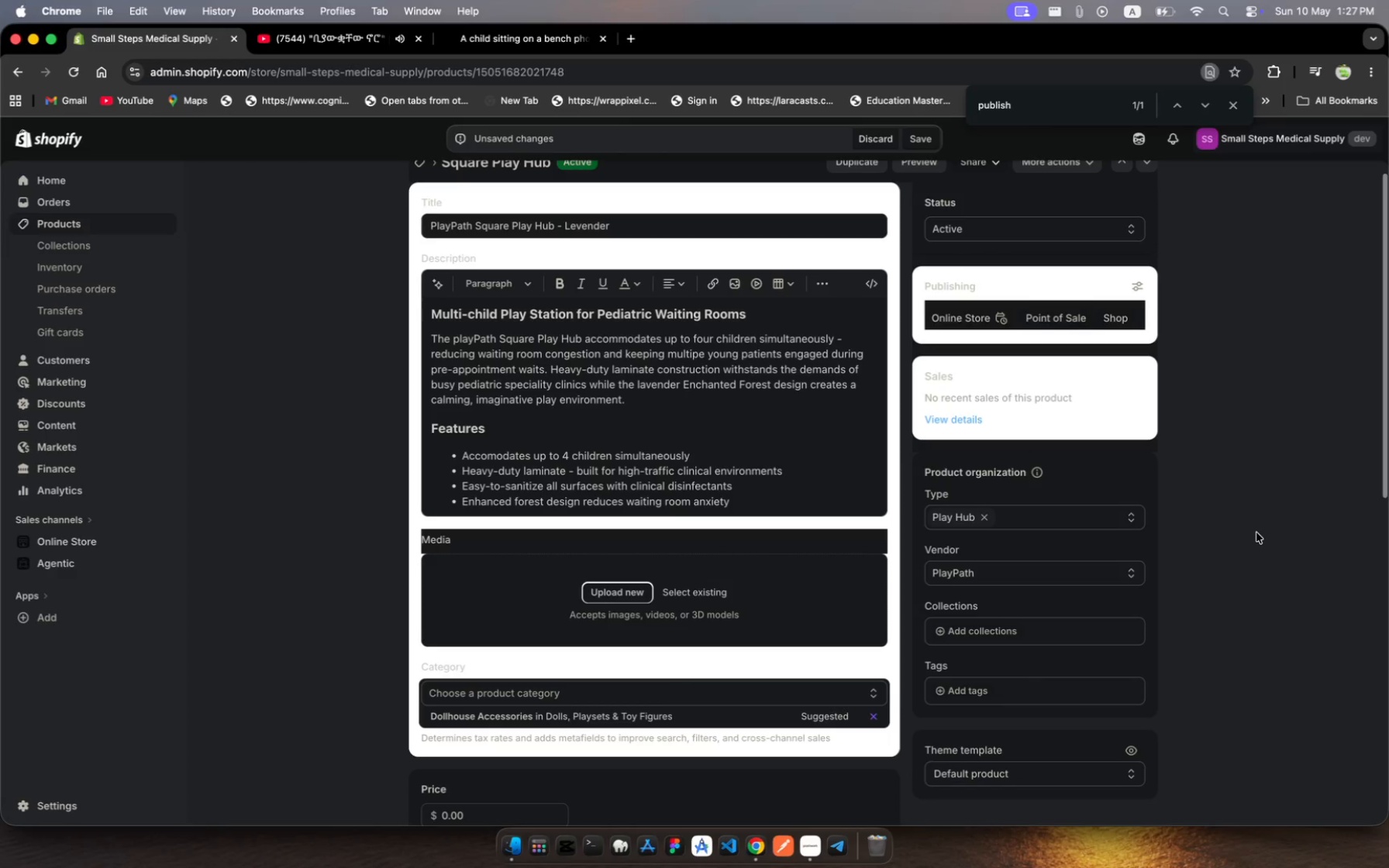 
left_click([1031, 696])
 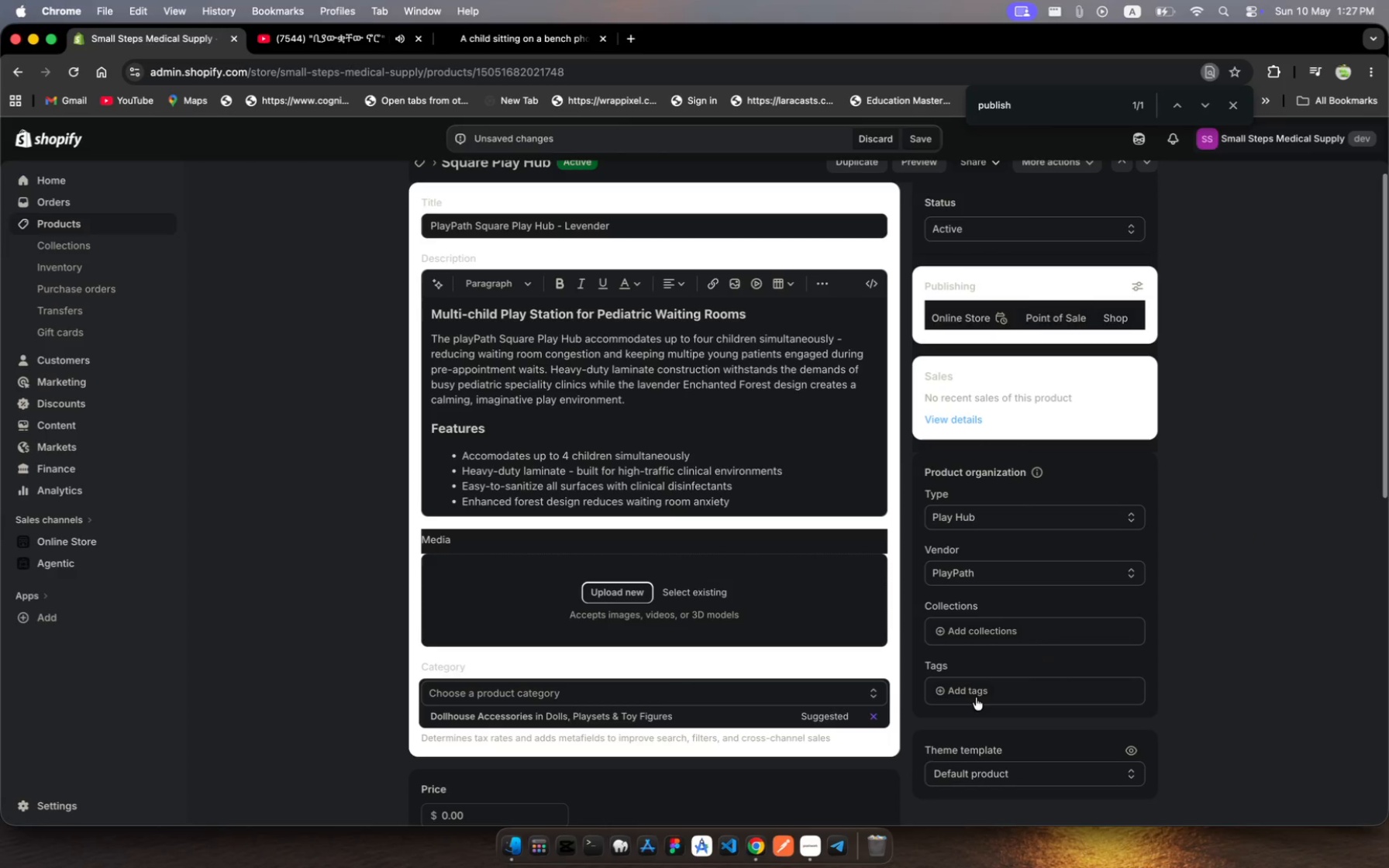 
left_click([976, 698])
 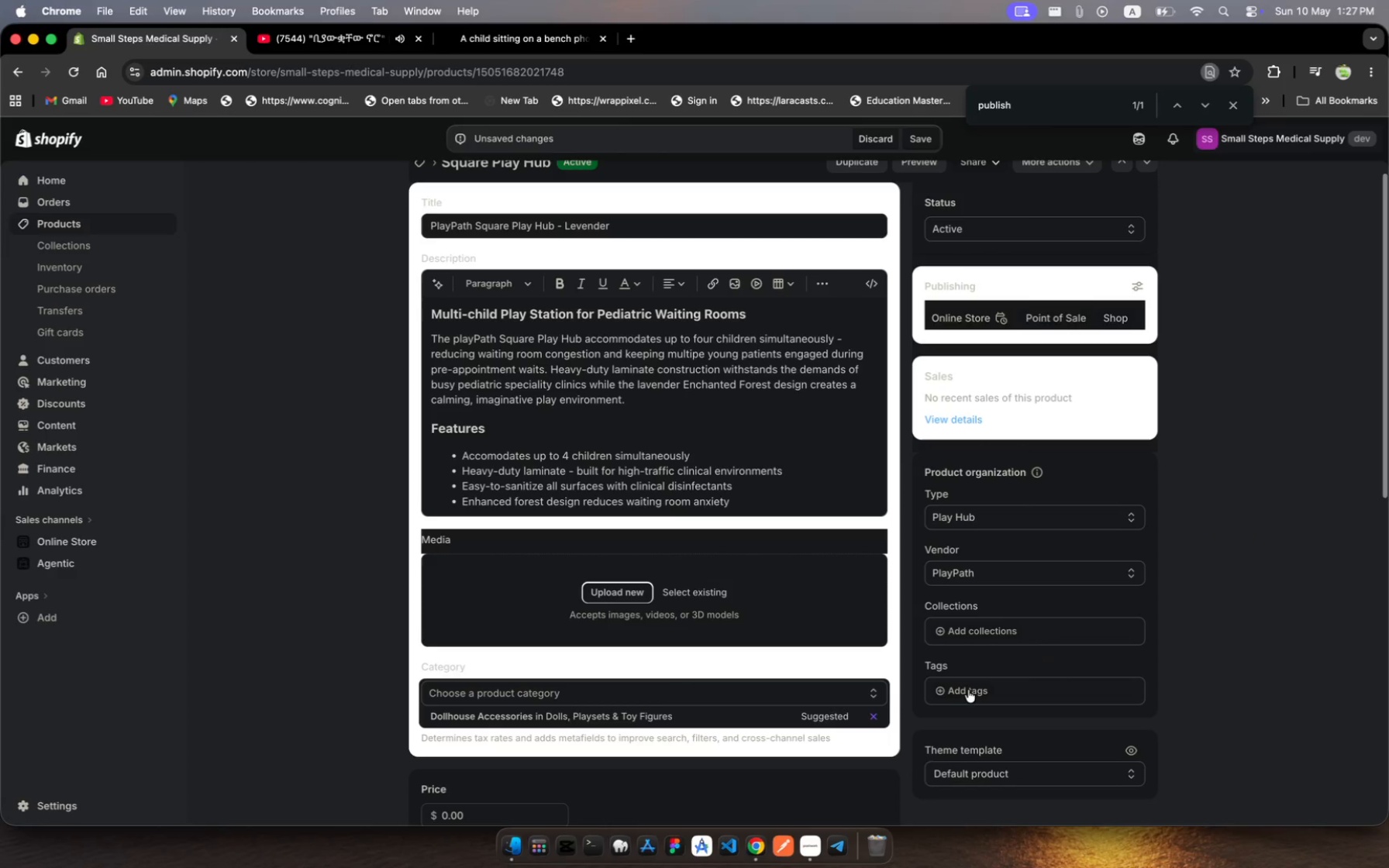 
left_click([968, 690])
 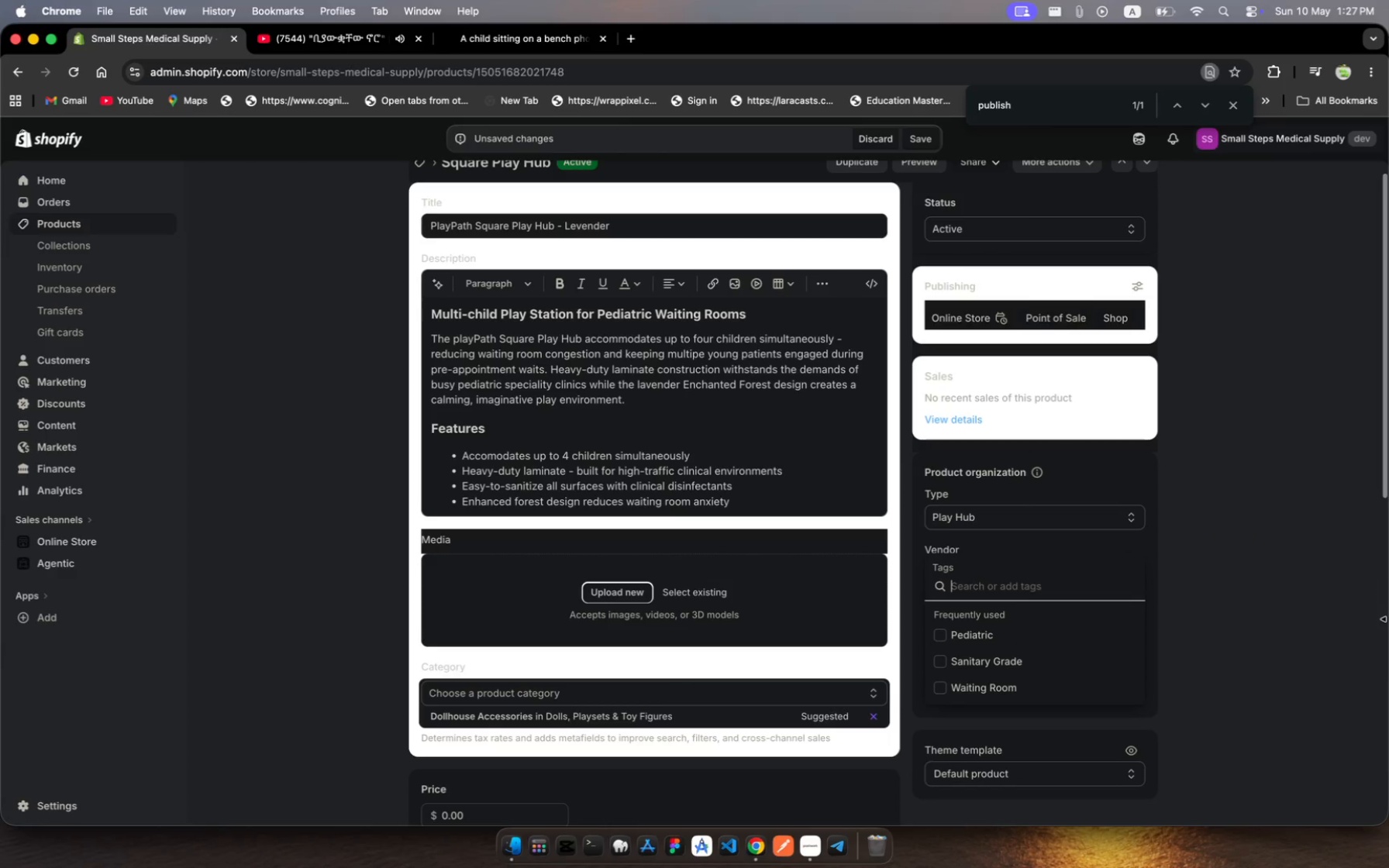 
type(Pediatric )
key(Backspace)
type(, )
 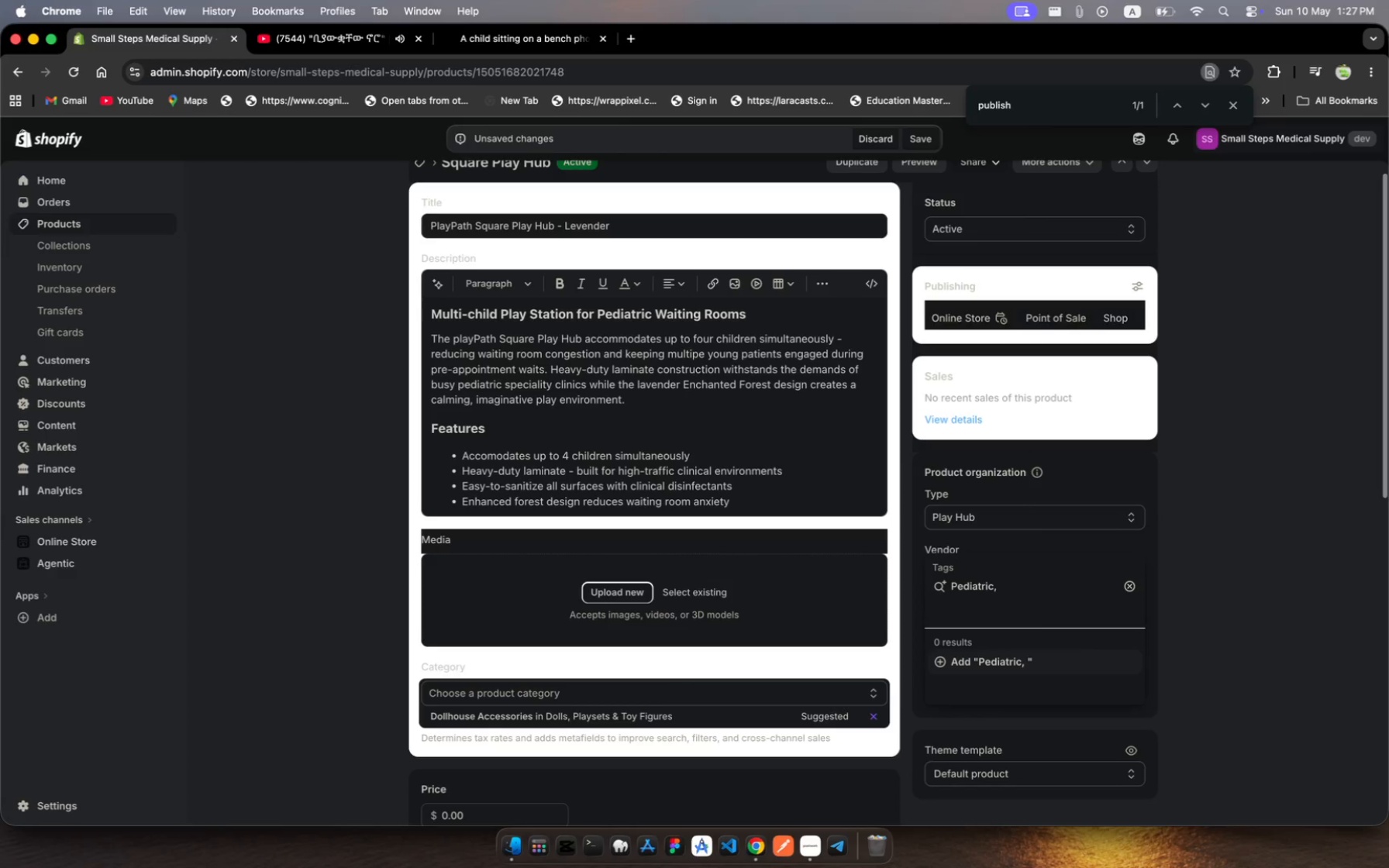 
type(Waiting Room)
 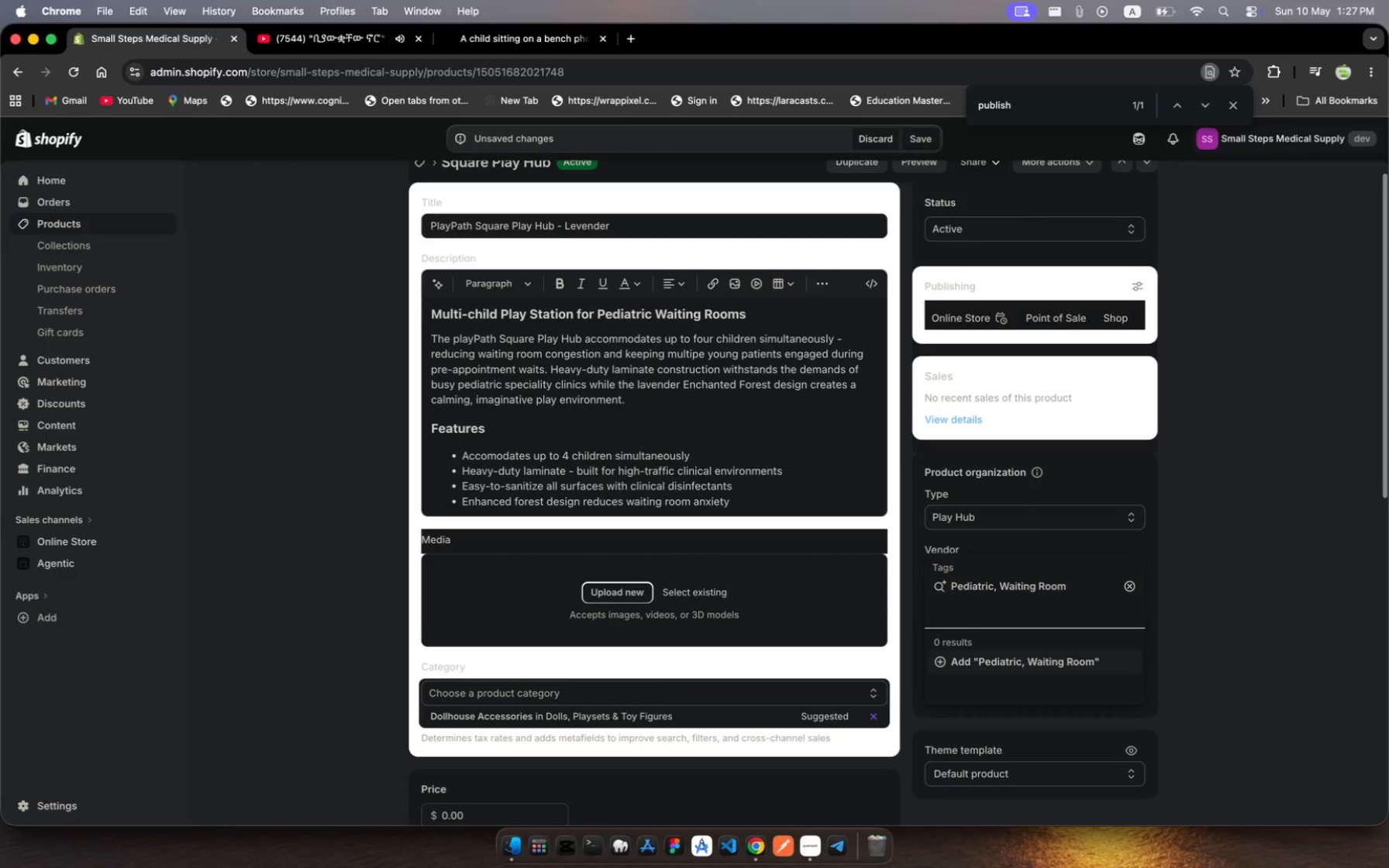 
key(Enter)
 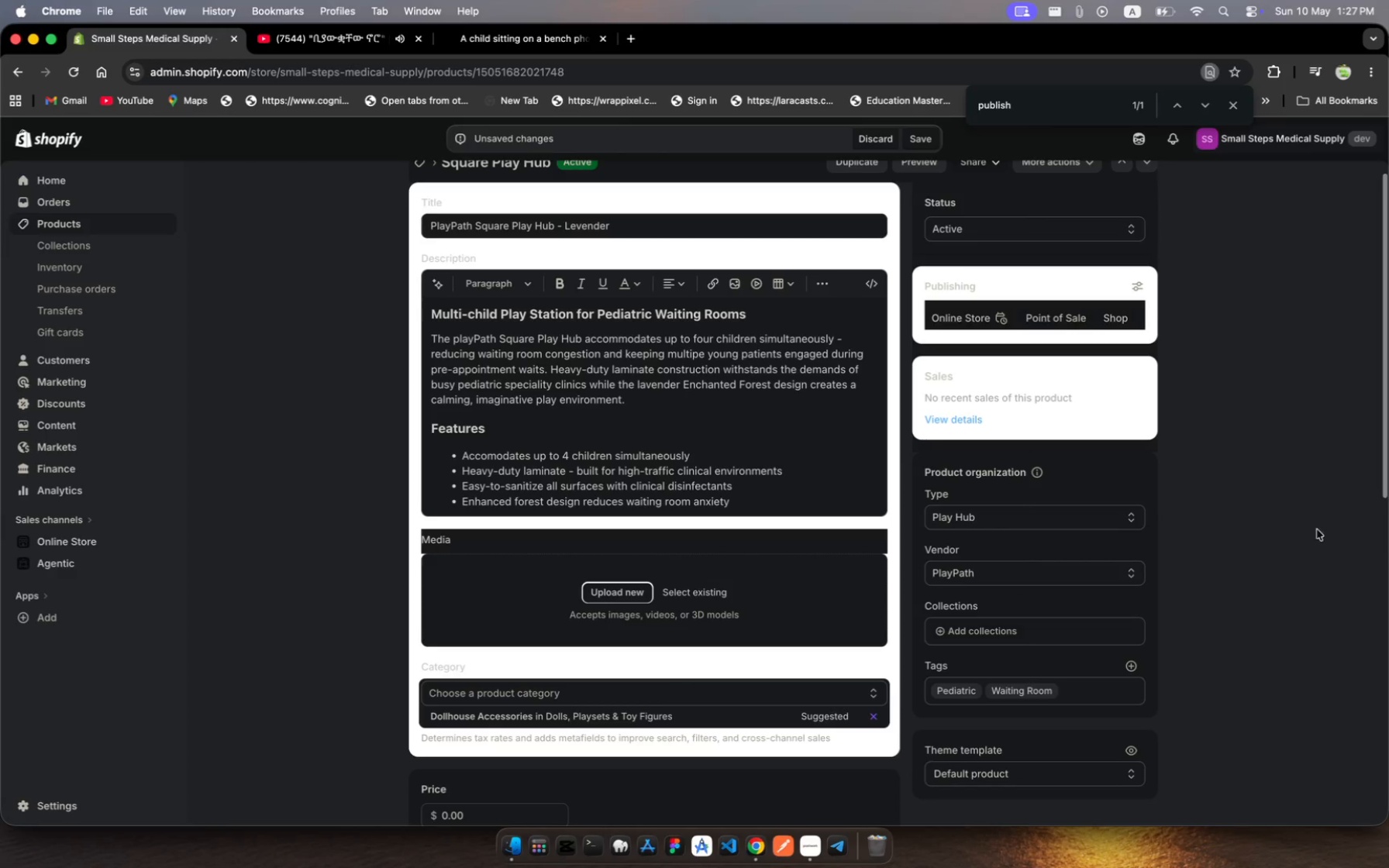 
scroll: coordinate [856, 717], scroll_direction: down, amount: 69.0
 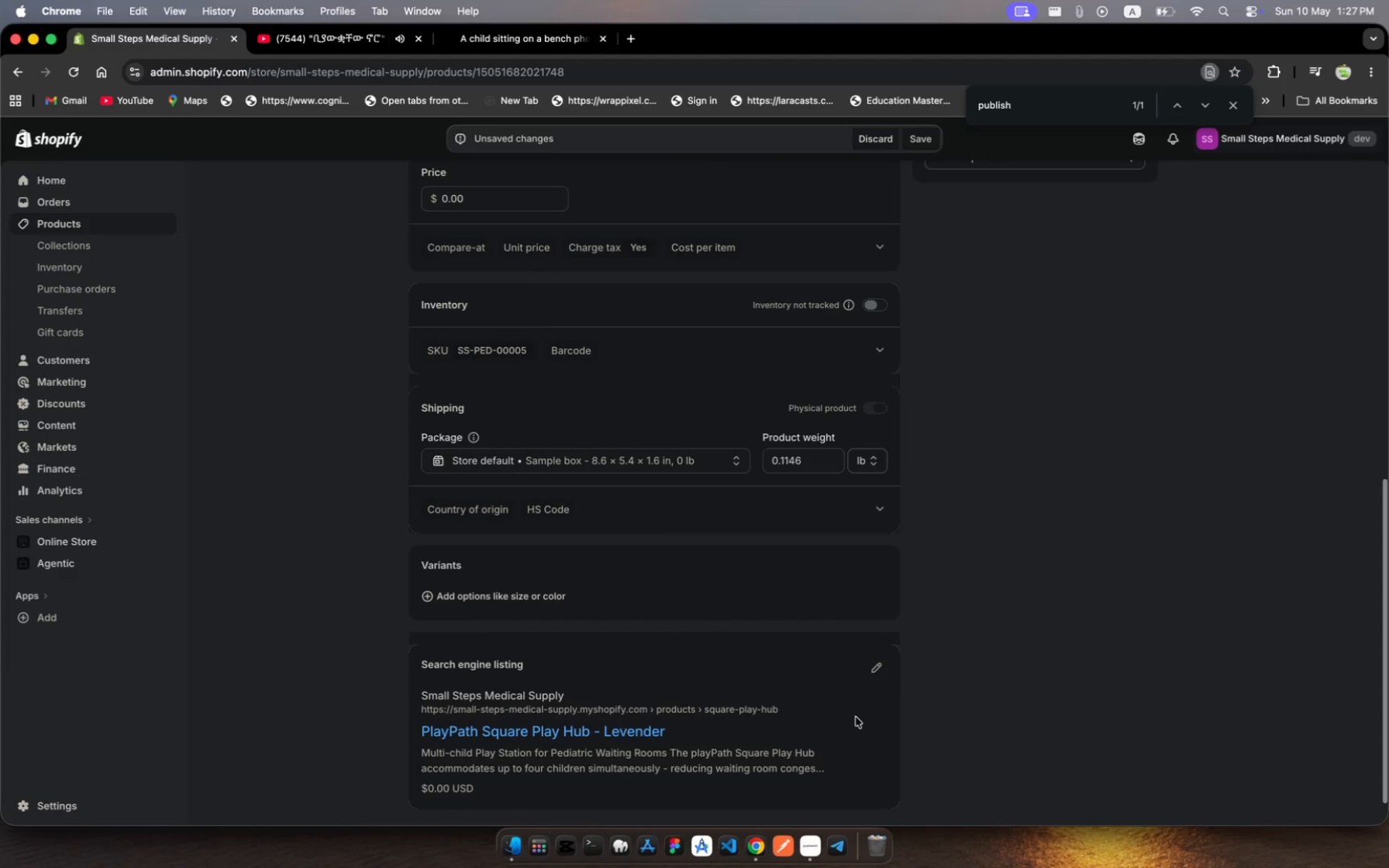 
scroll: coordinate [856, 717], scroll_direction: up, amount: 42.0
 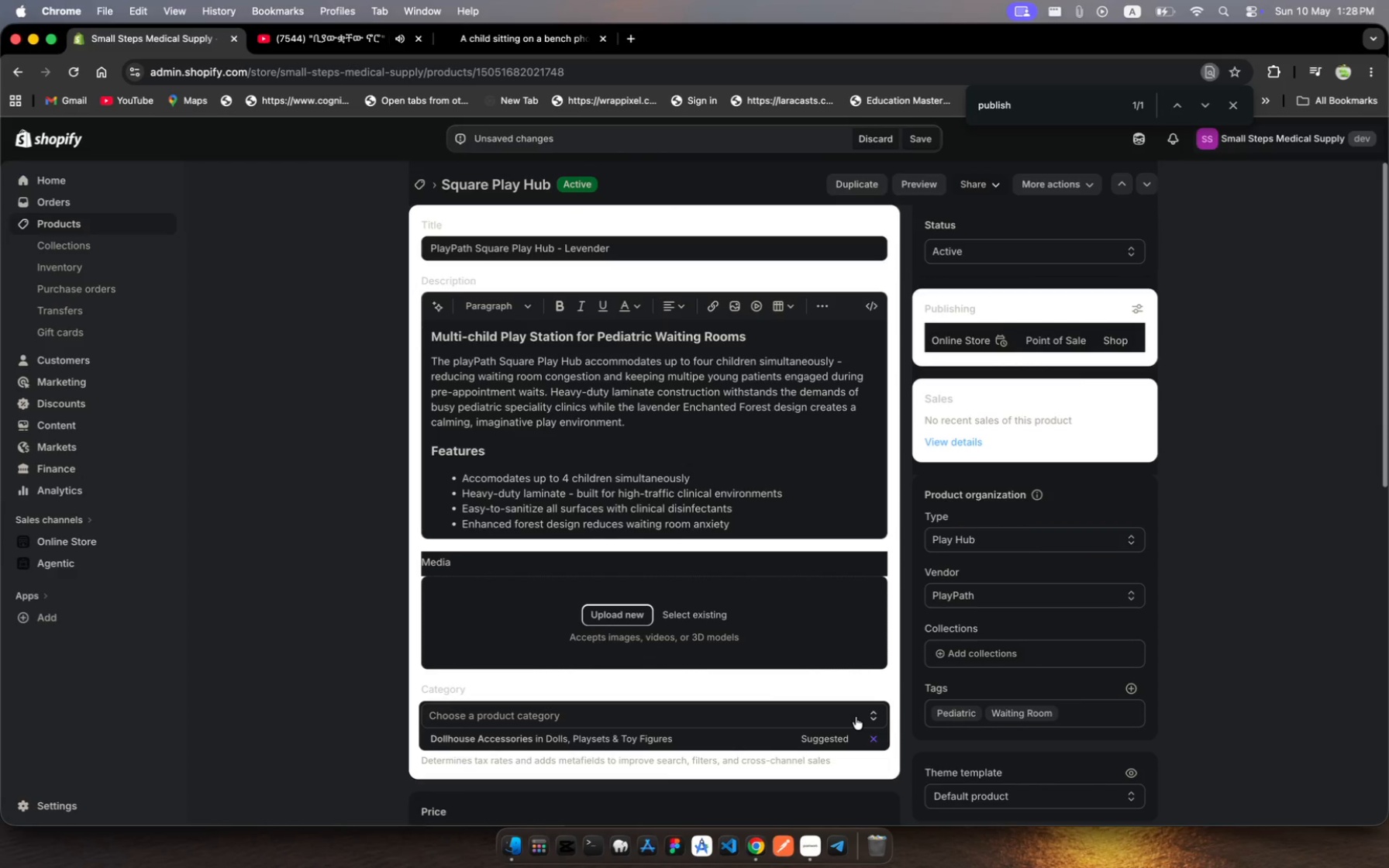 
wait(5.92)
 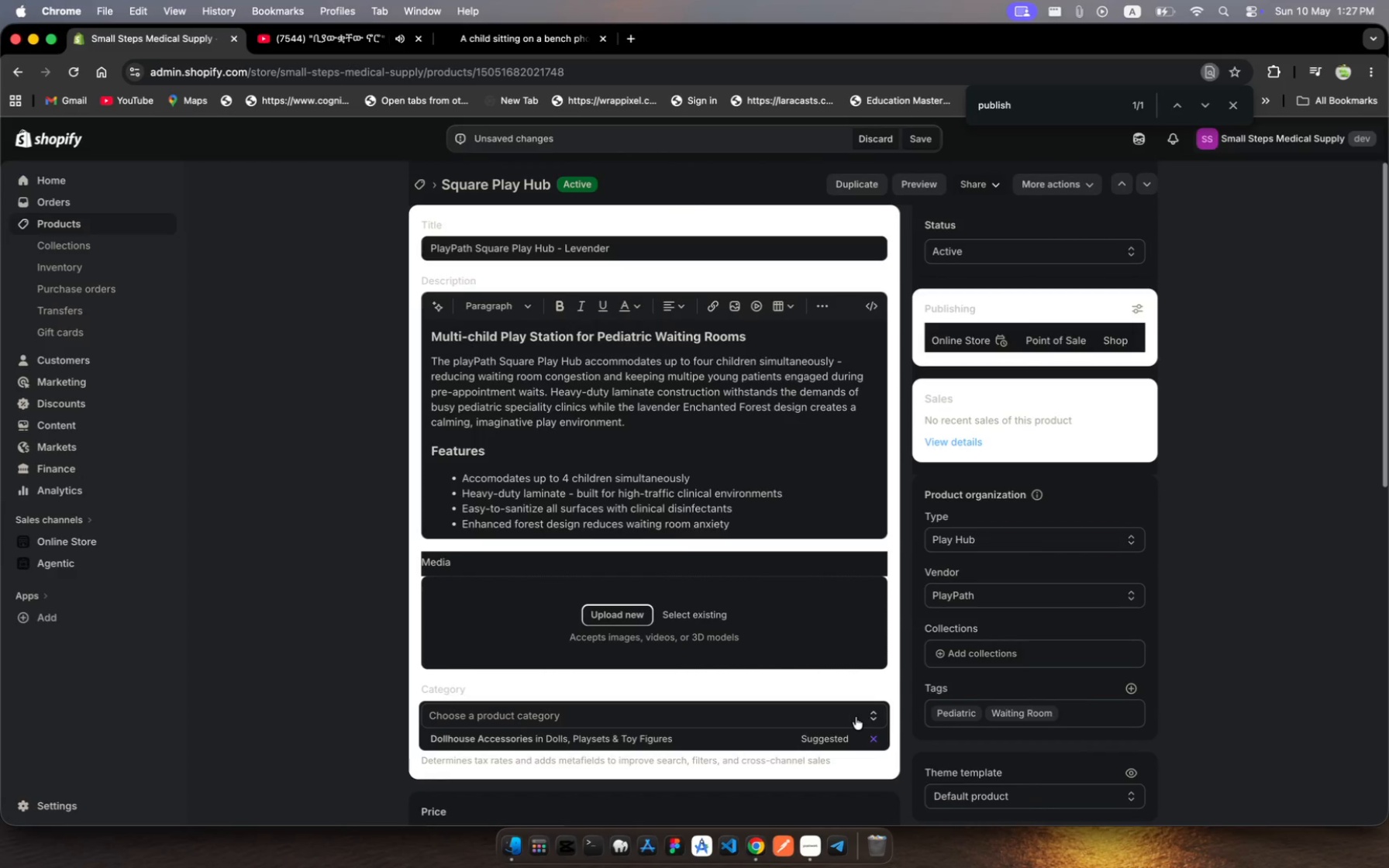 
scroll: coordinate [639, 604], scroll_direction: down, amount: 29.0
 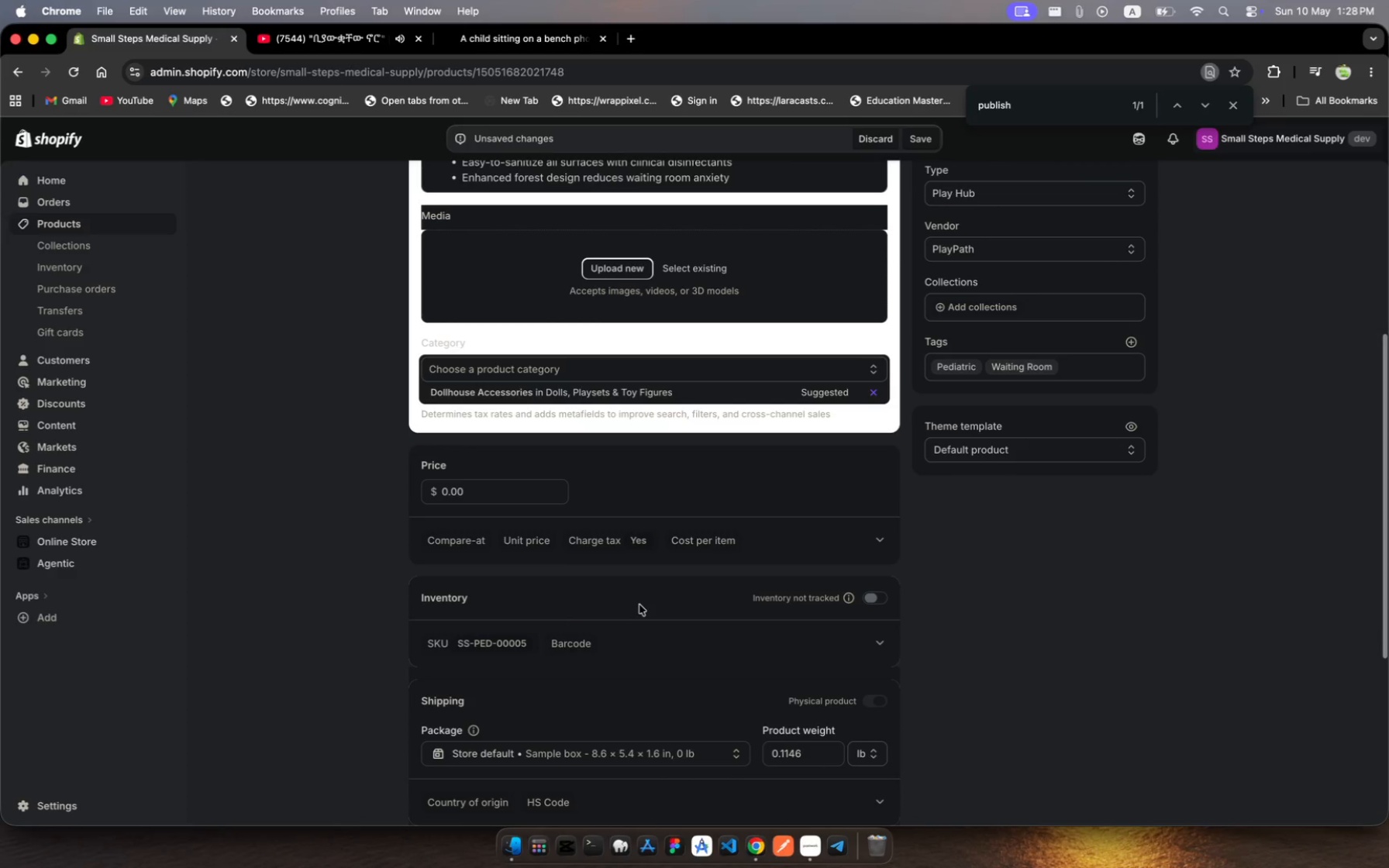 
wait(8.36)
 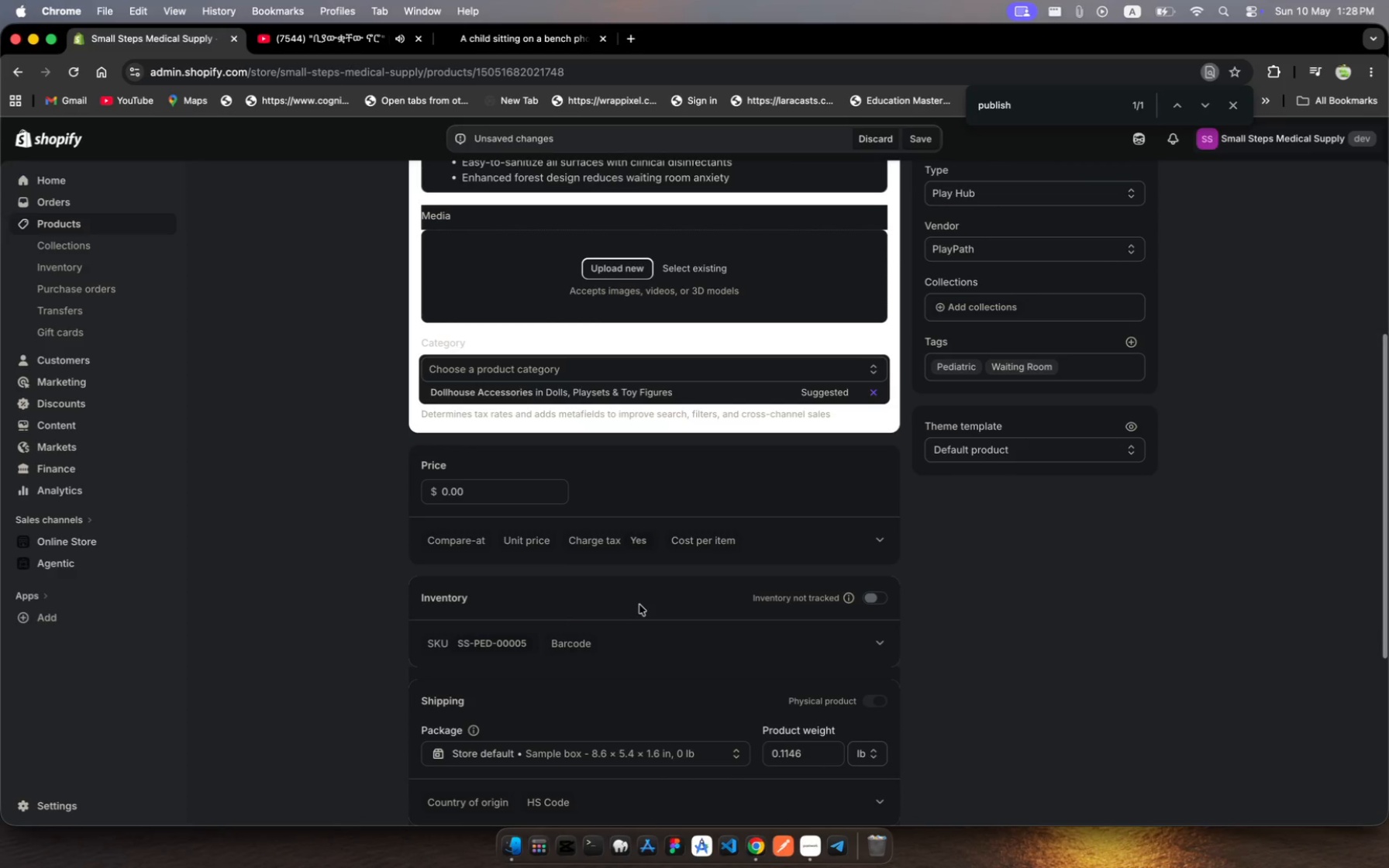 
left_click([501, 498])
 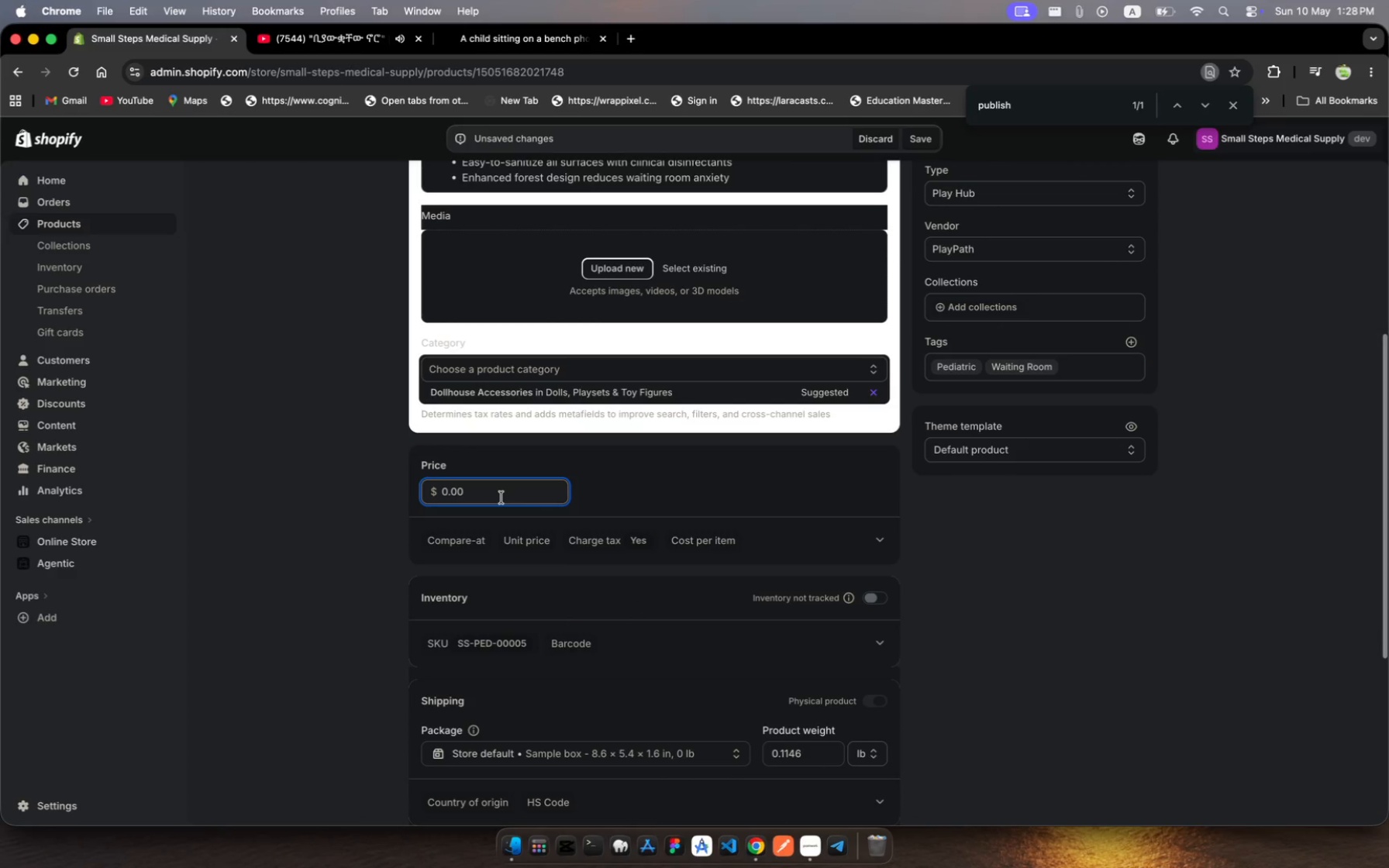 
key(Meta+A)
 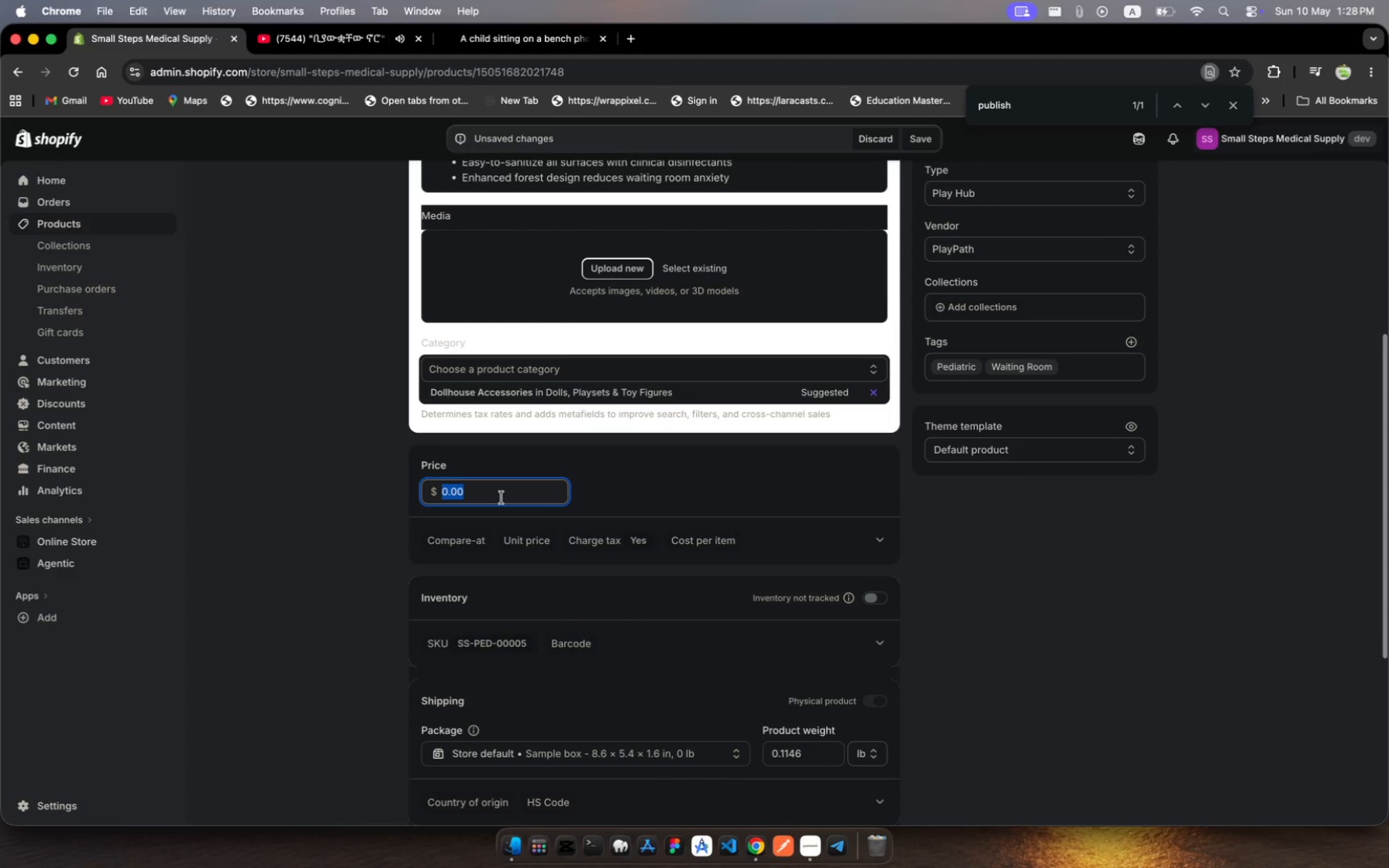 
type(385)
 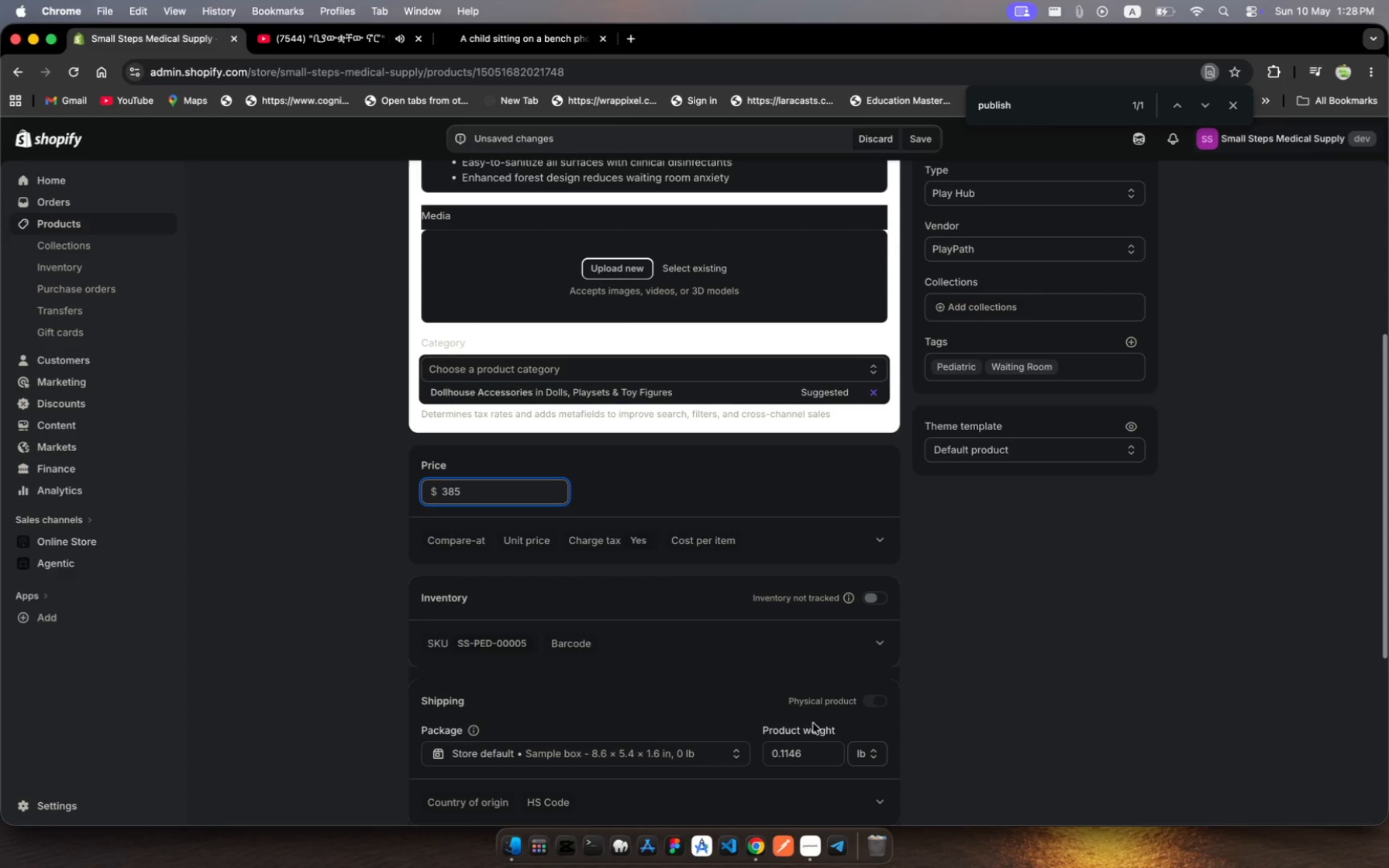 
left_click([870, 751])
 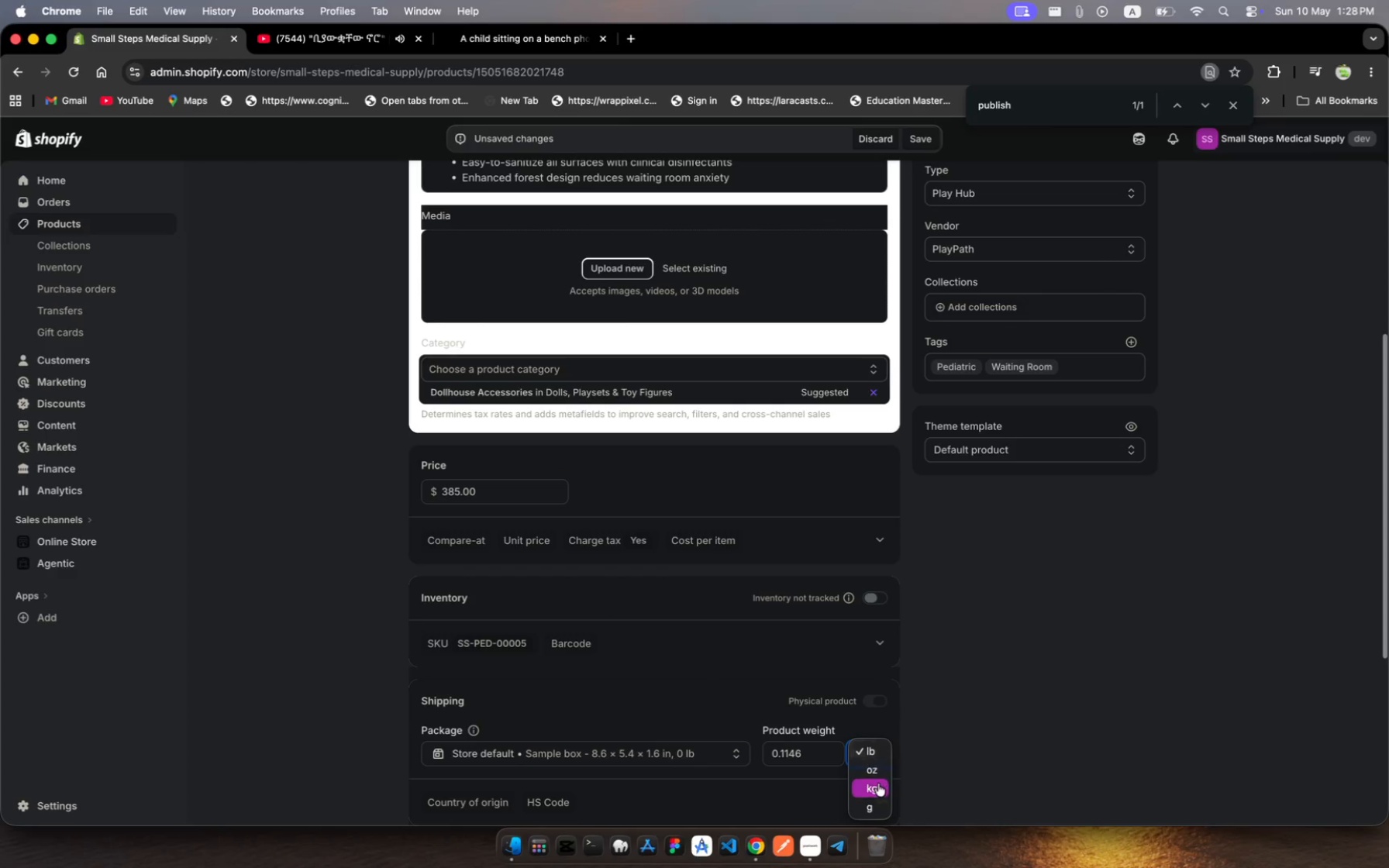 
left_click([879, 789])
 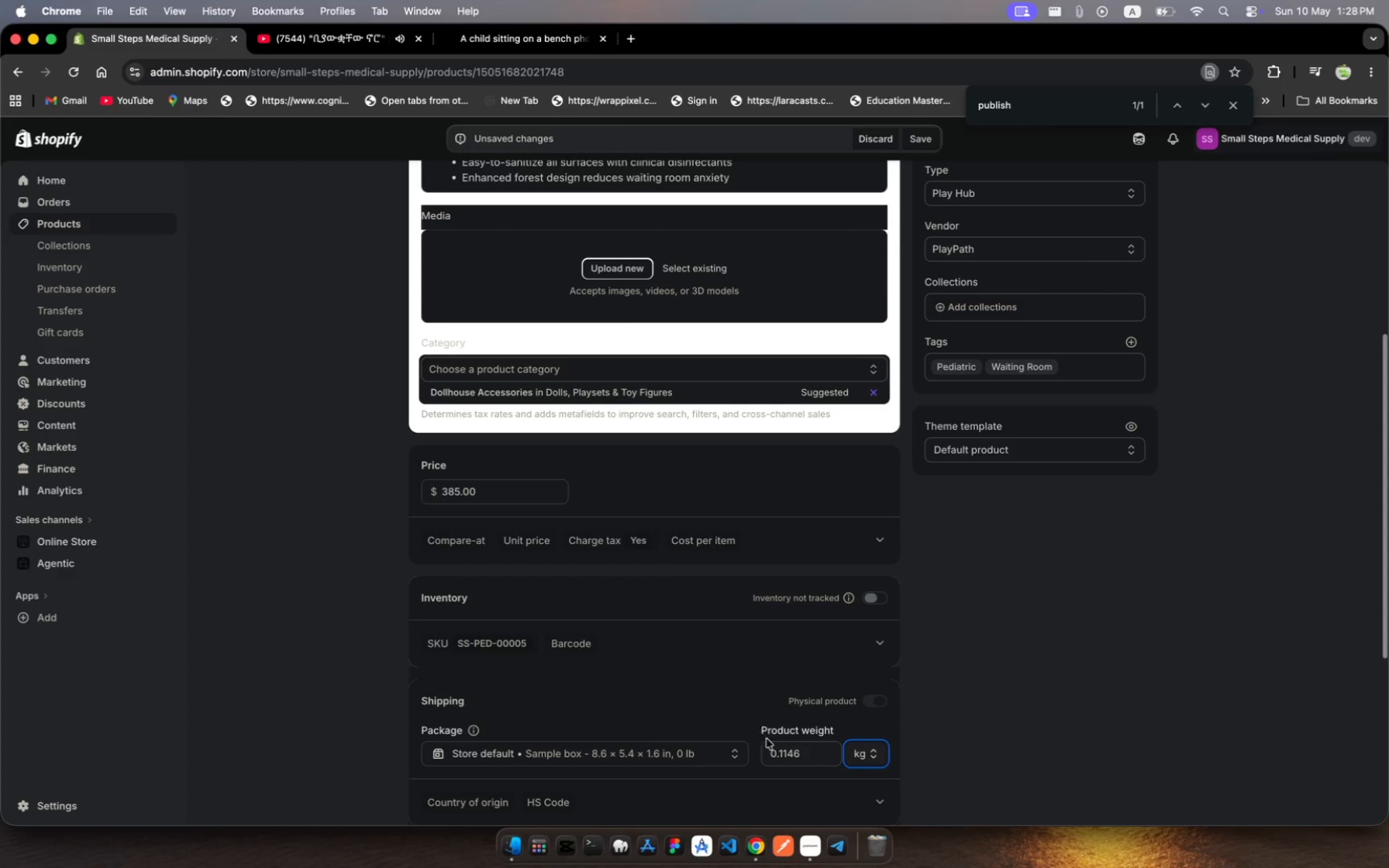 
left_click([805, 750])
 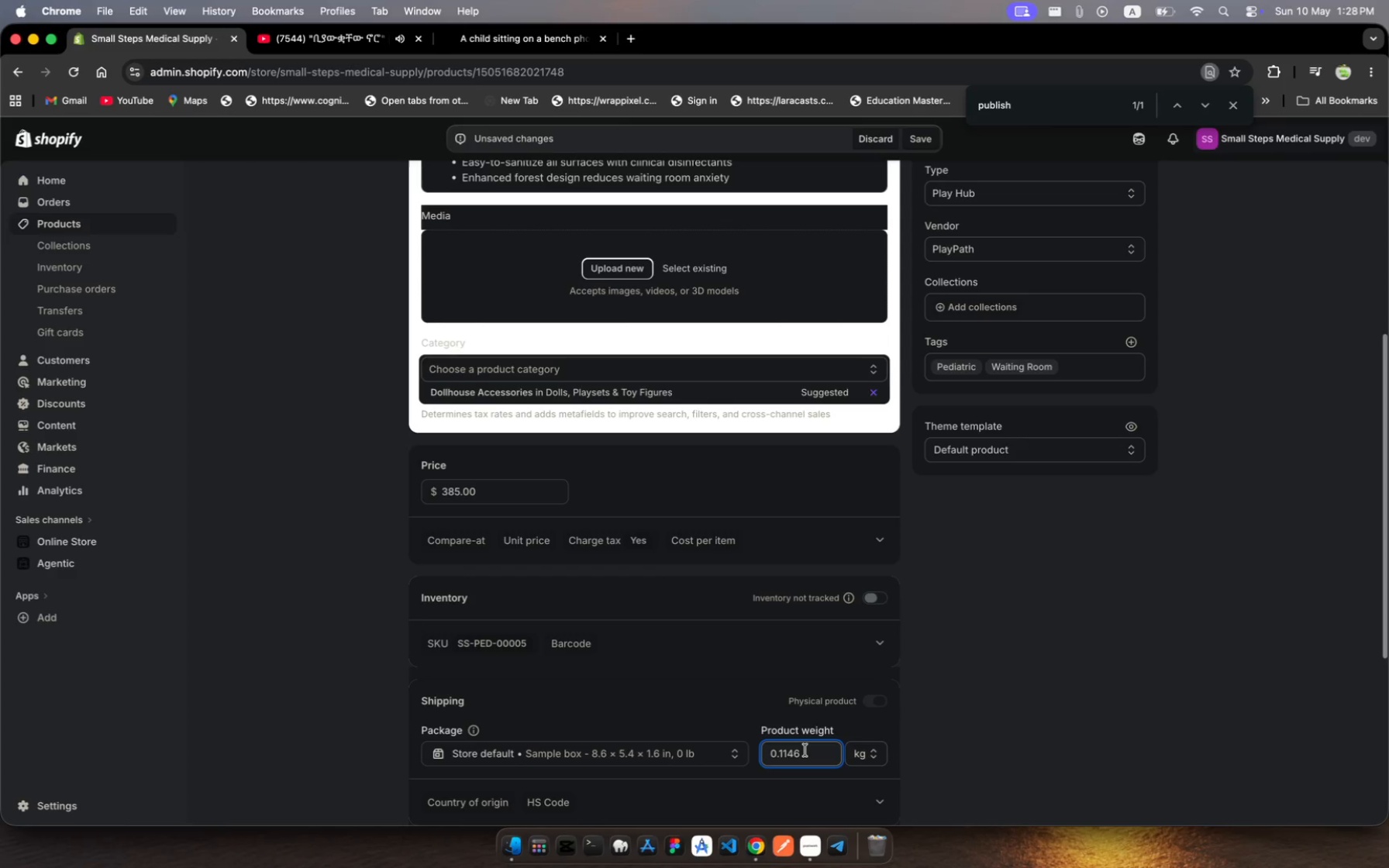 
key(Meta+A)
 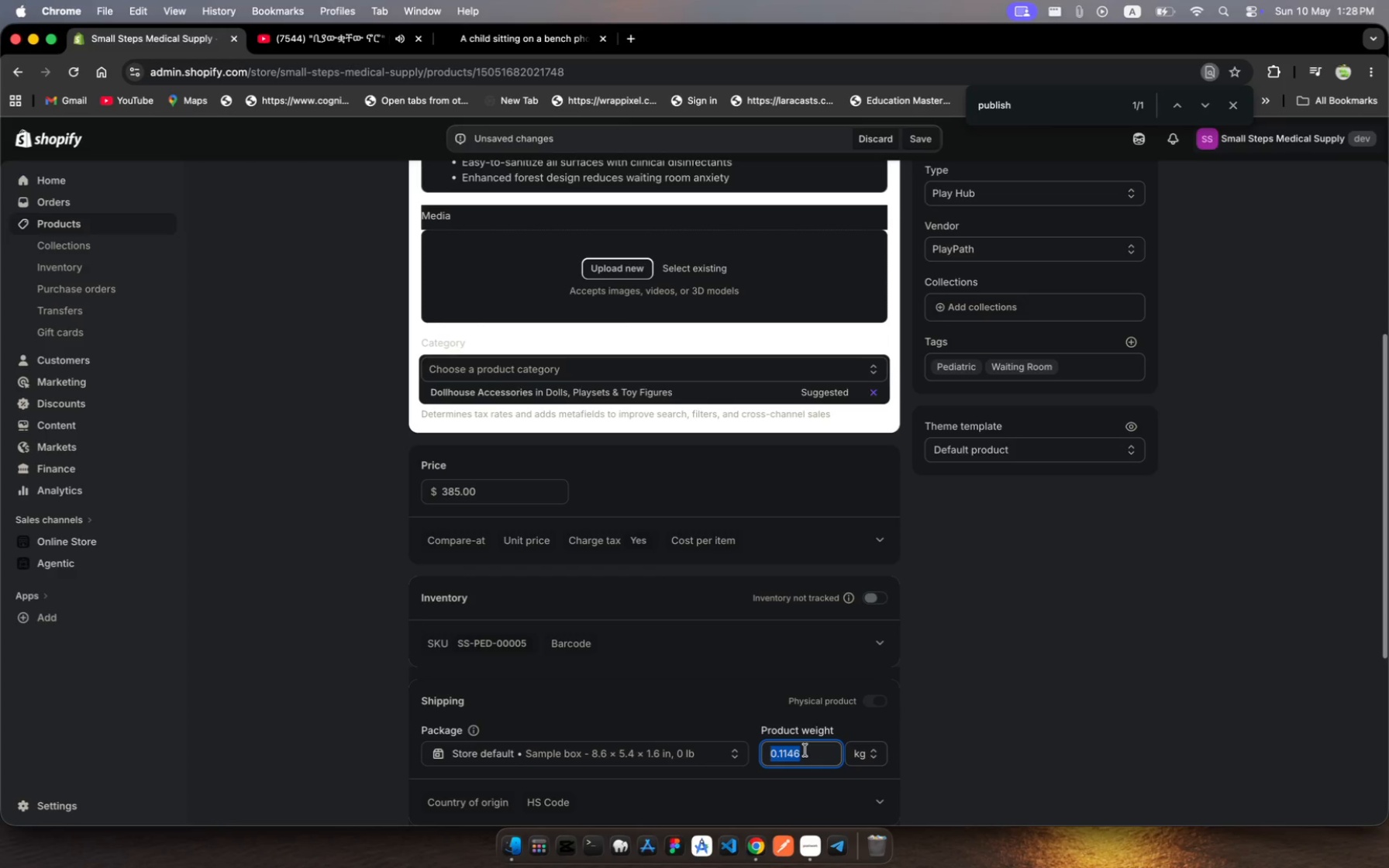 
type(442.75)
 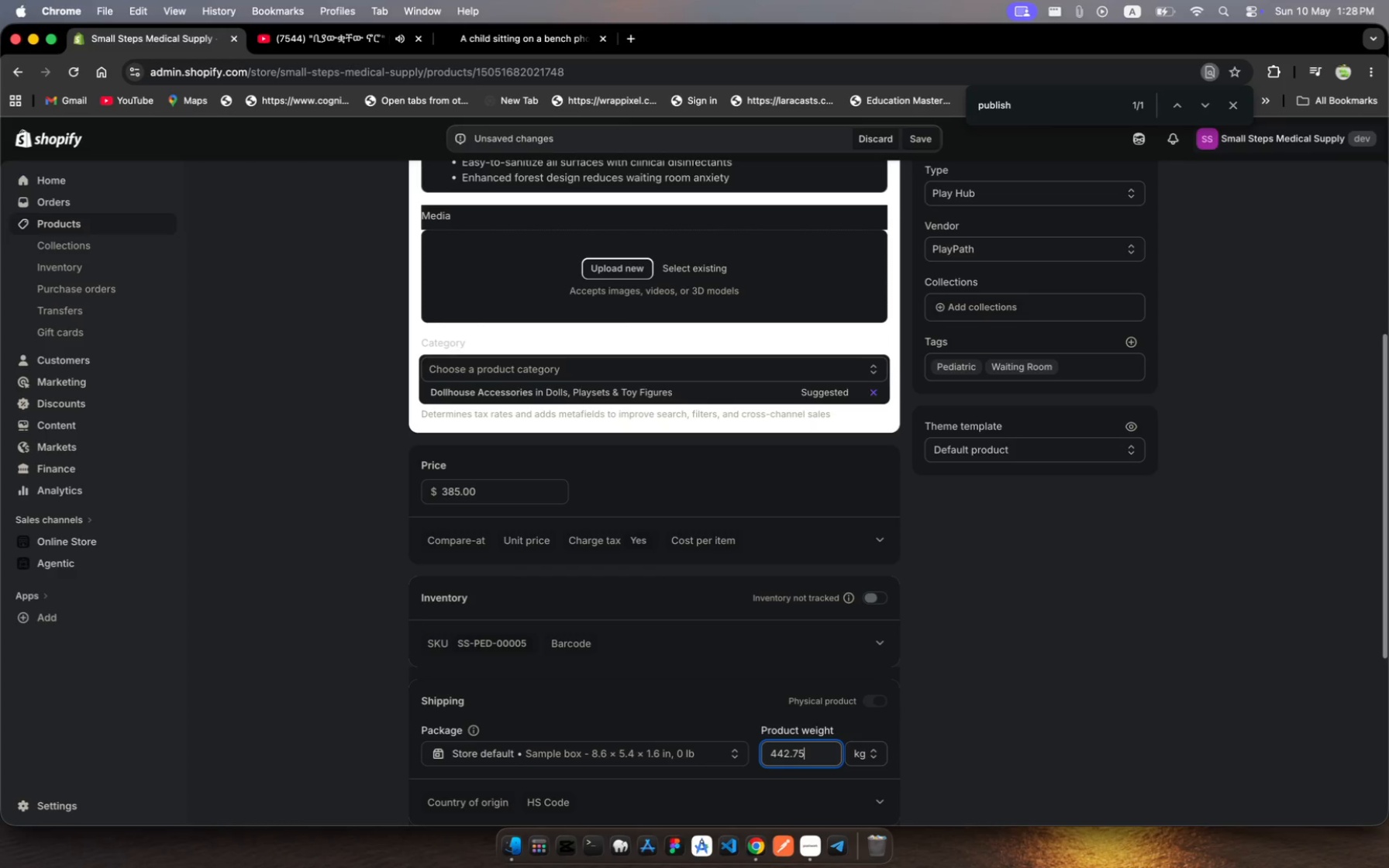 
wait(5.7)
 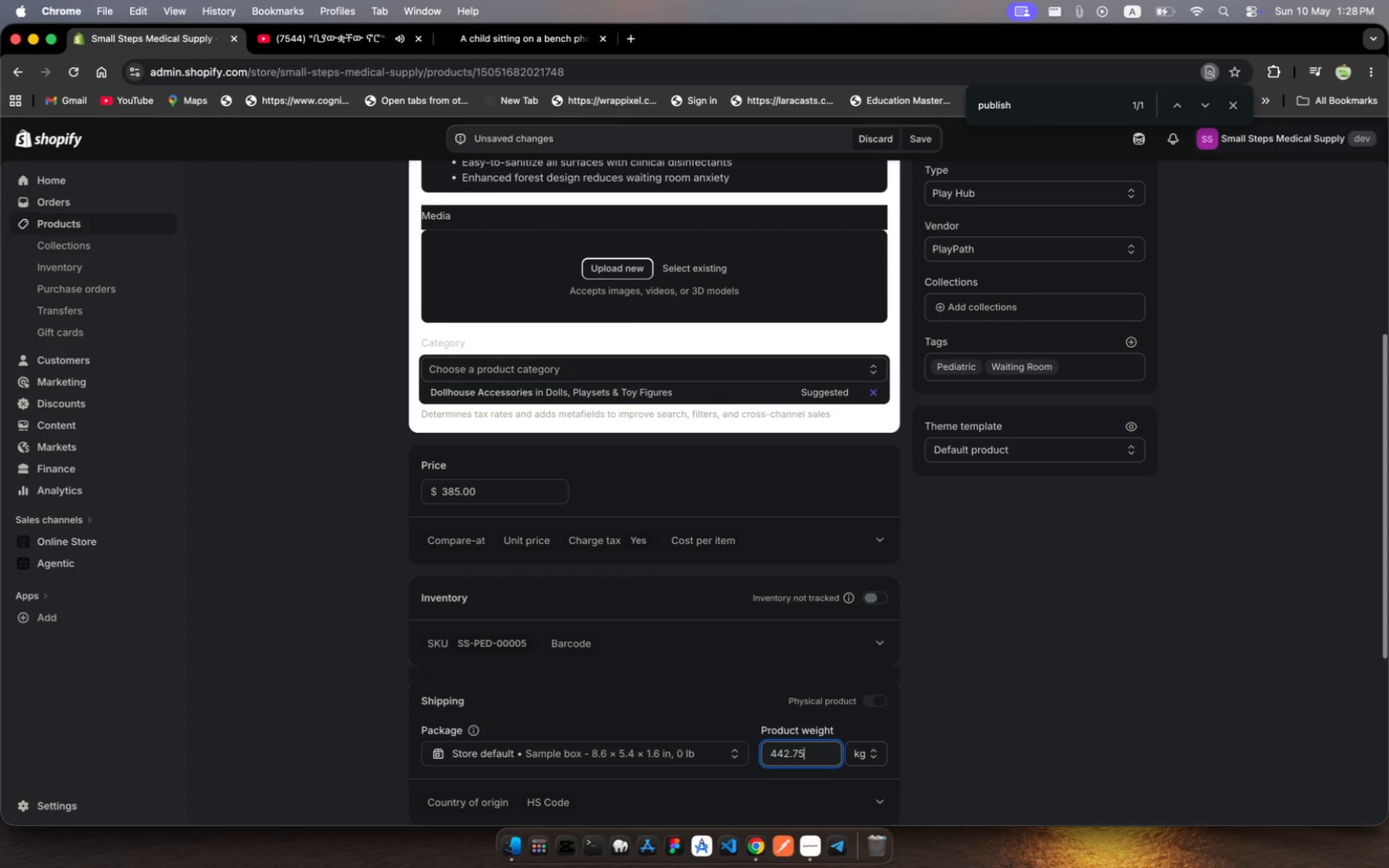 
scroll: coordinate [839, 674], scroll_direction: down, amount: 8.0
 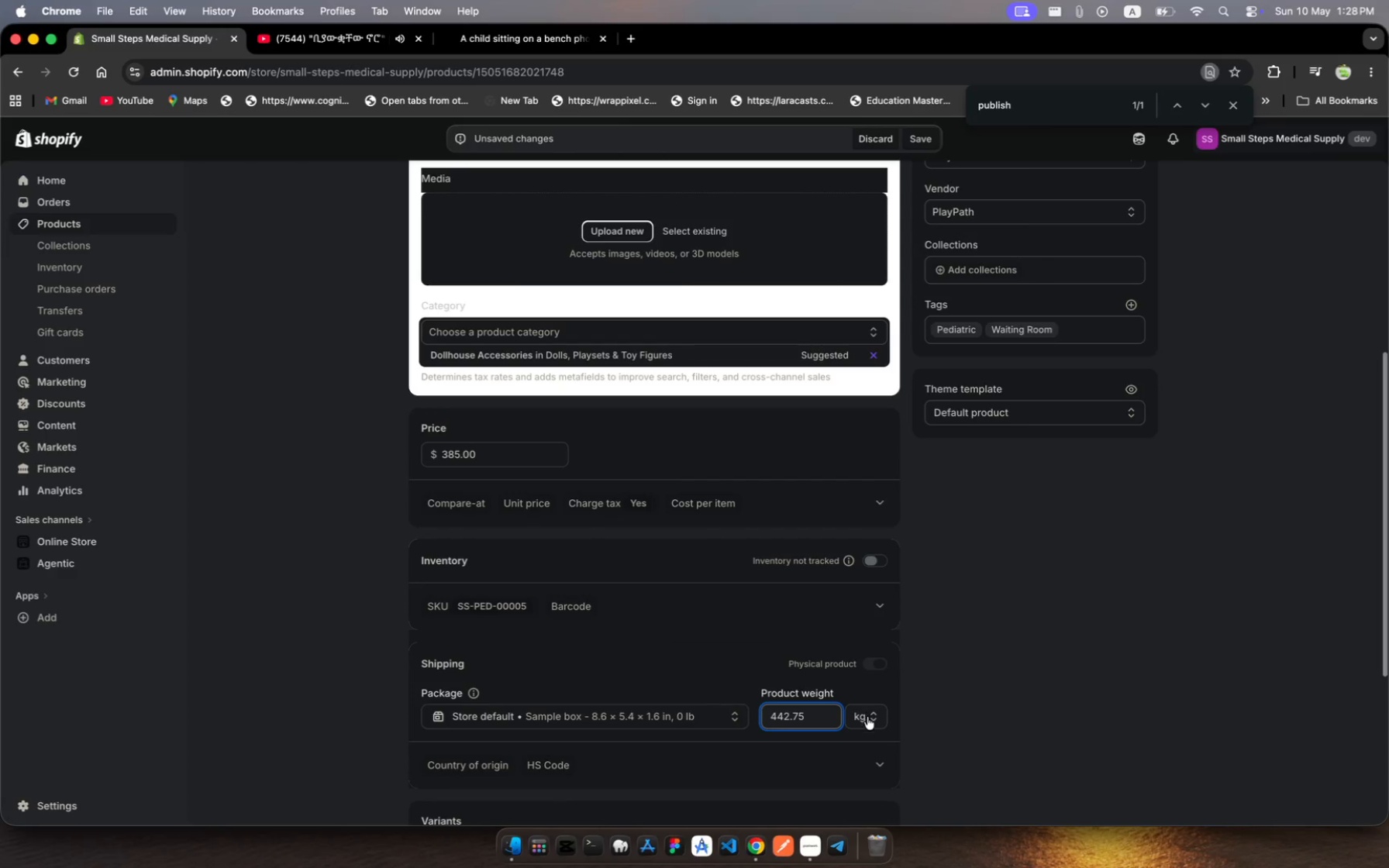 
left_click([874, 720])
 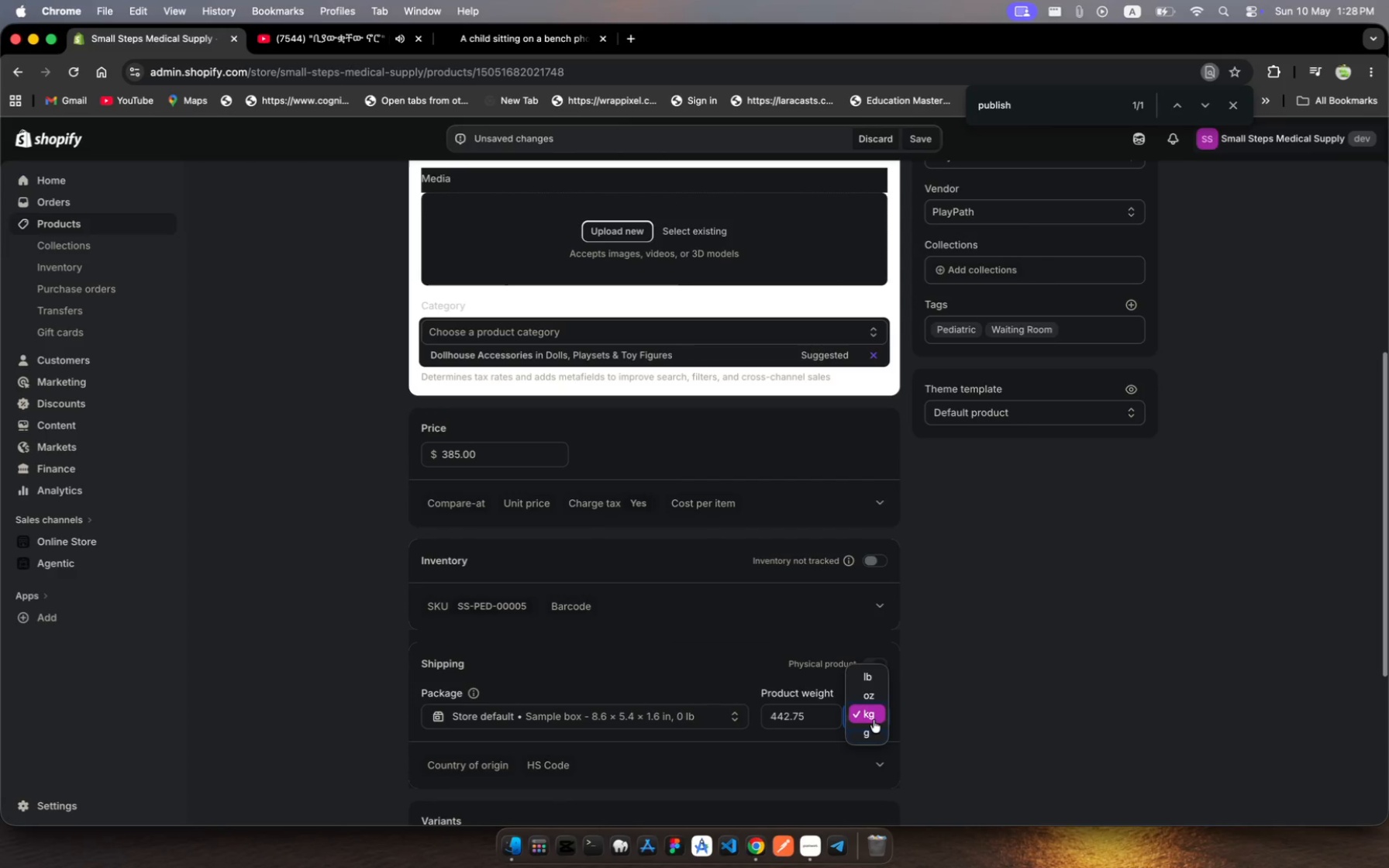 
left_click([874, 720])
 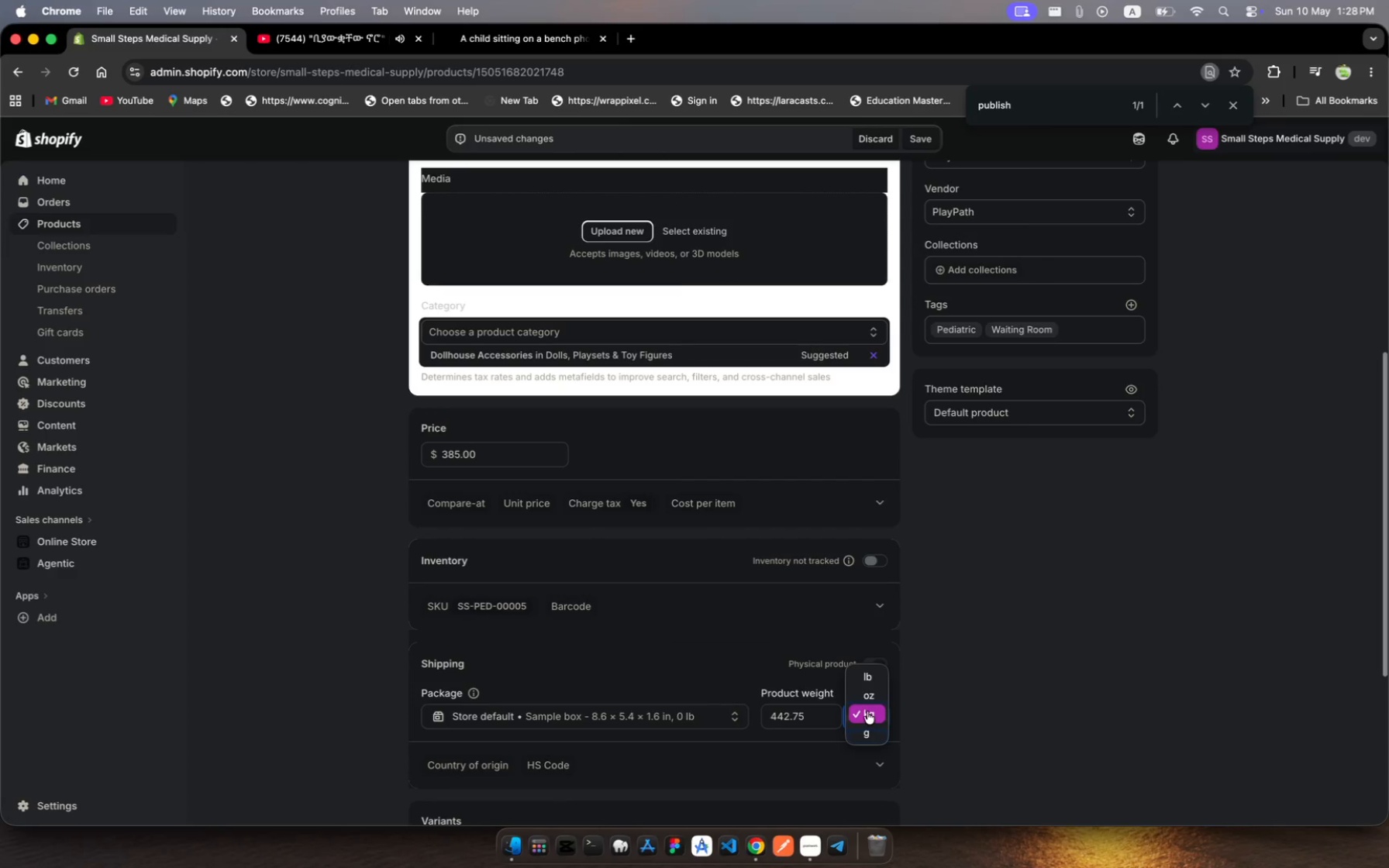 
left_click([867, 712])
 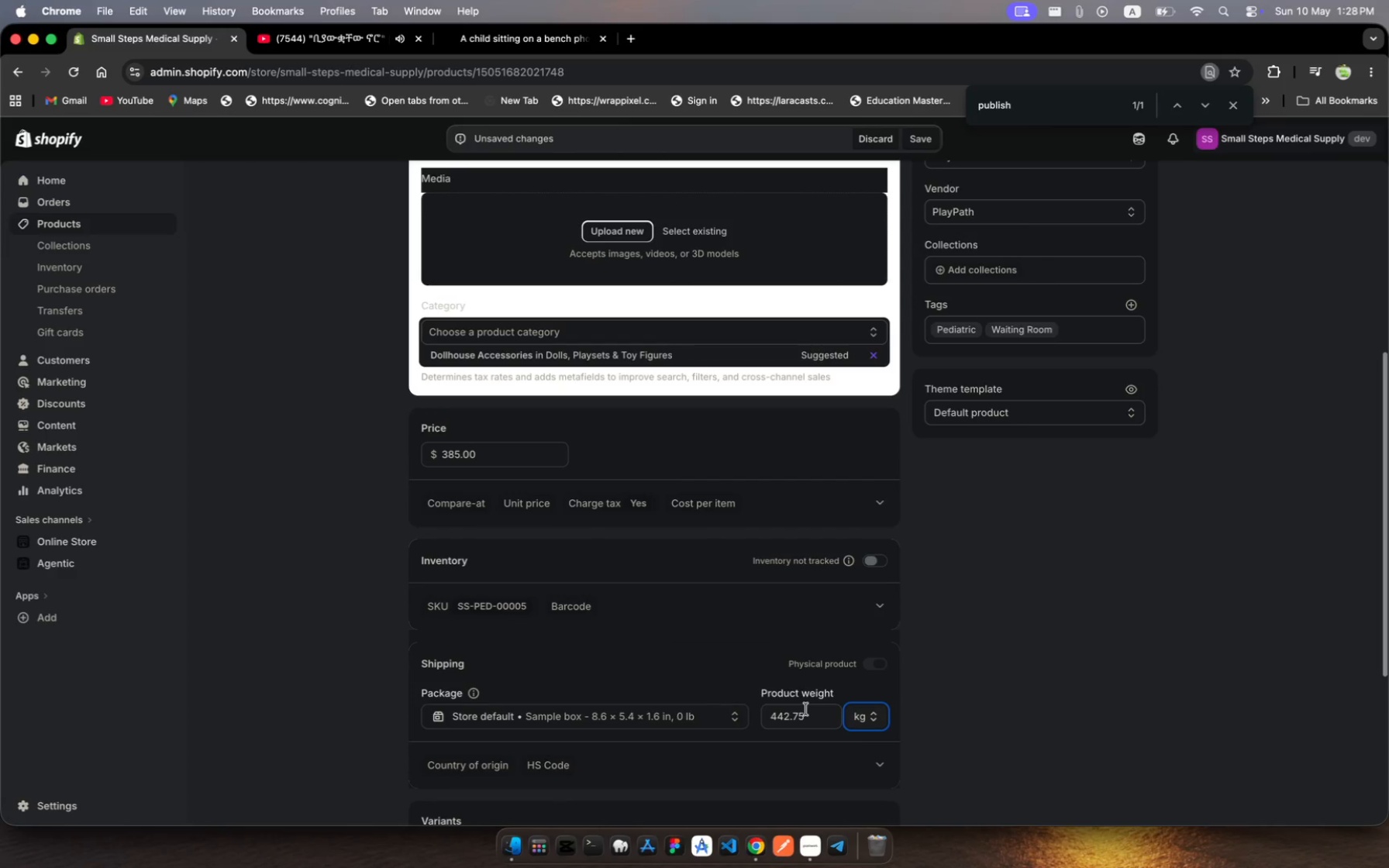 
left_click([808, 711])
 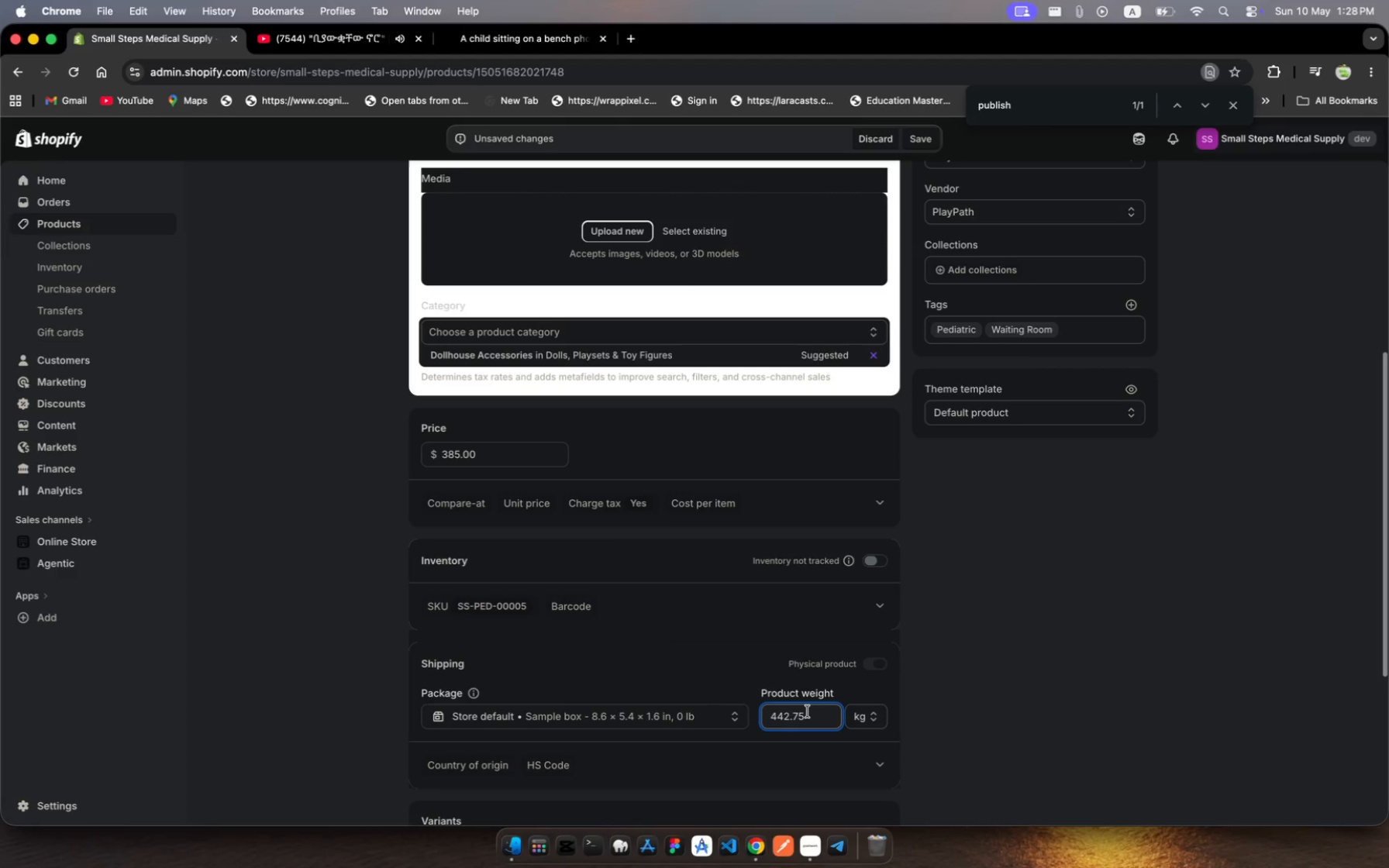 
key(Meta+MetaRight)
 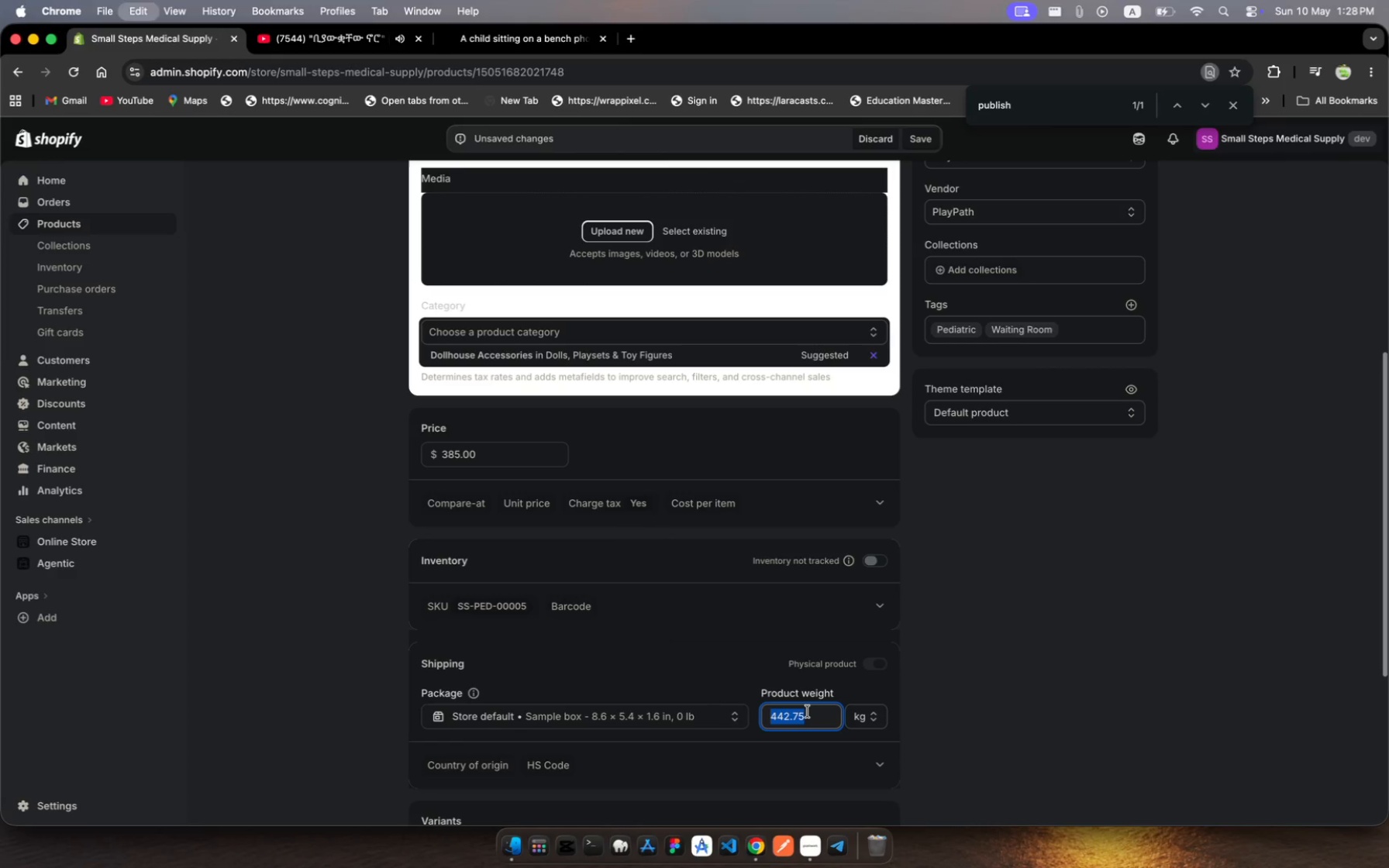 
key(Meta+A)
 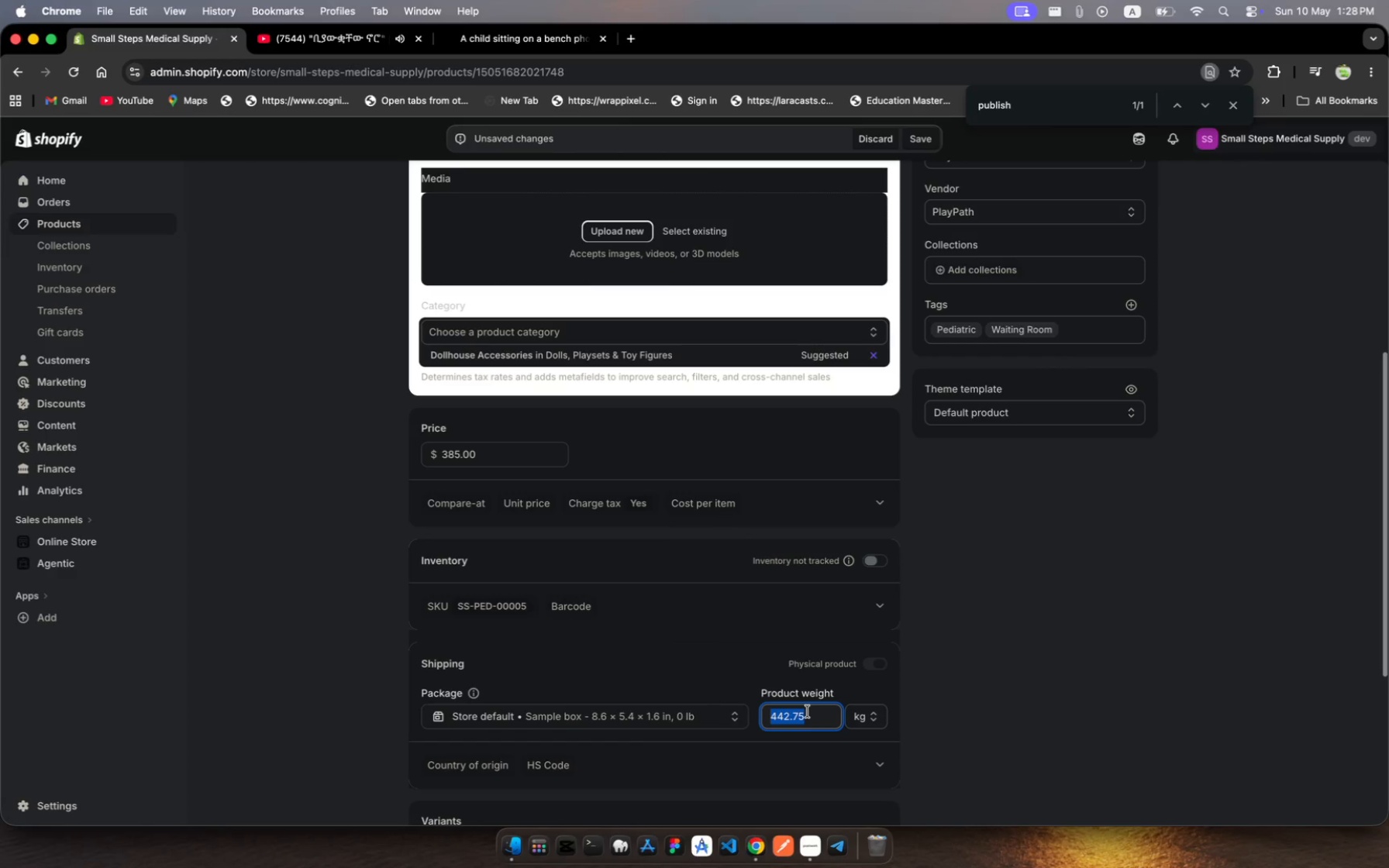 
wait(14.85)
 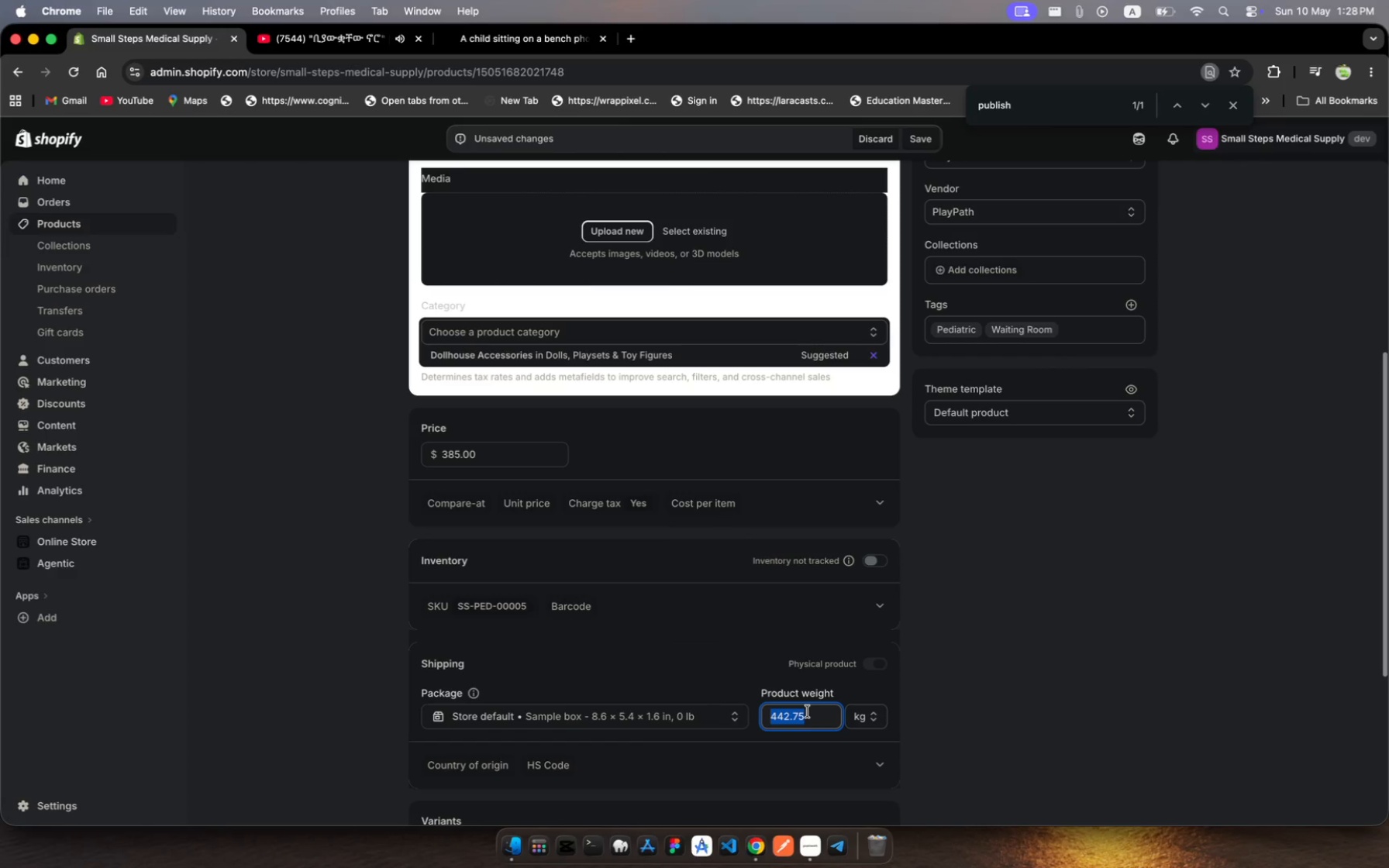 
type(520)
key(Backspace)
 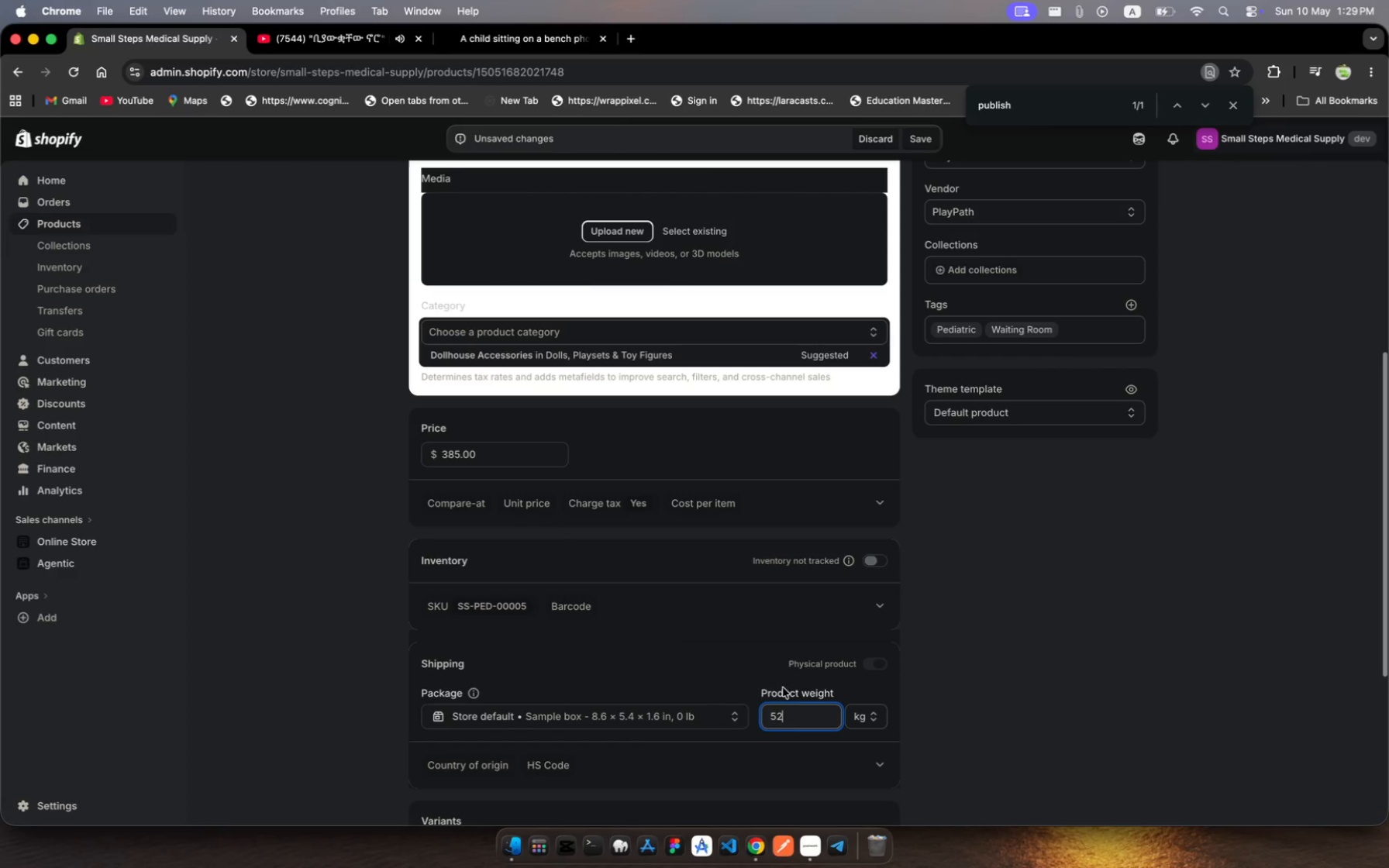 
scroll: coordinate [792, 732], scroll_direction: down, amount: 19.0
 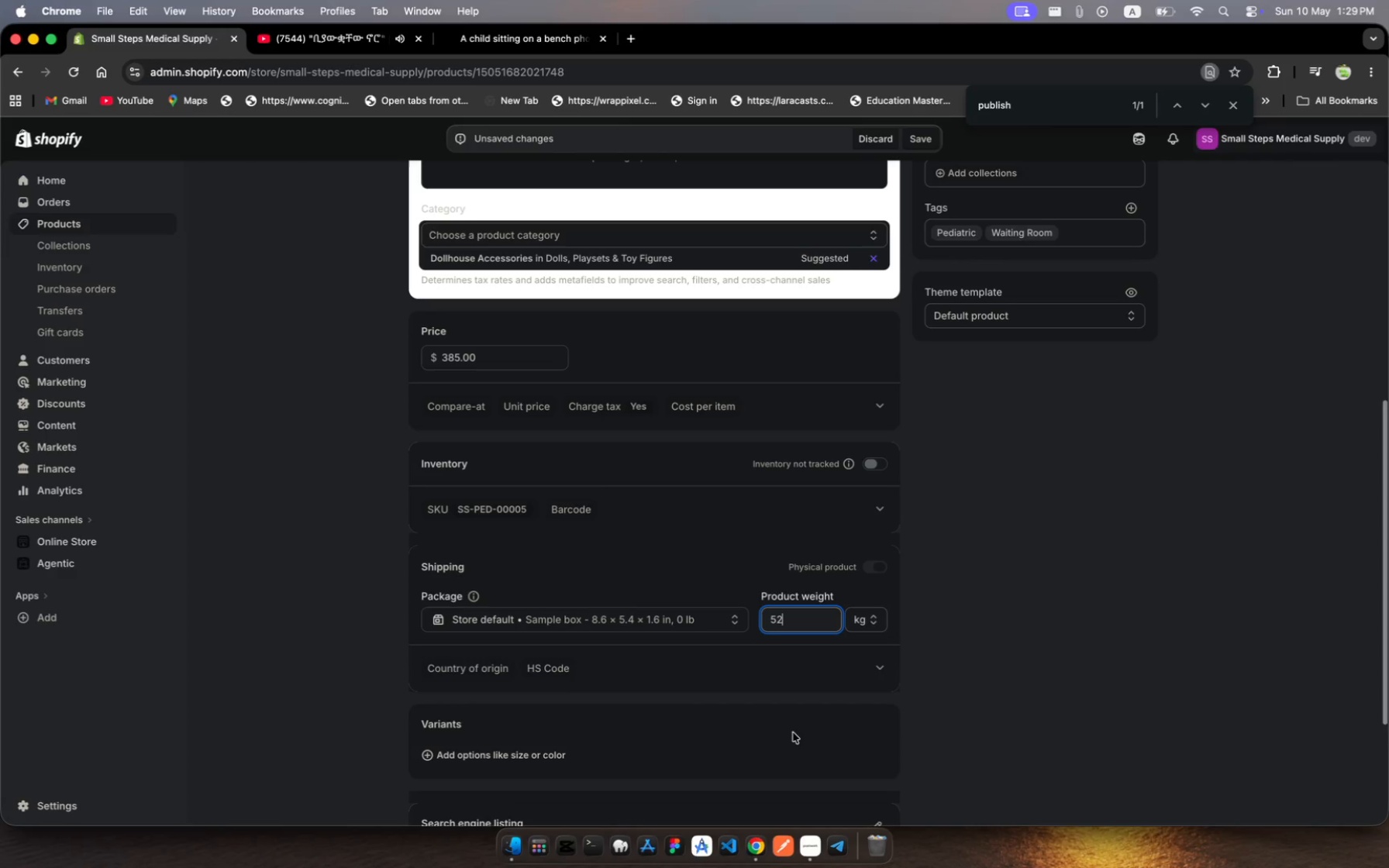 
scroll: coordinate [743, 600], scroll_direction: up, amount: 371.0
 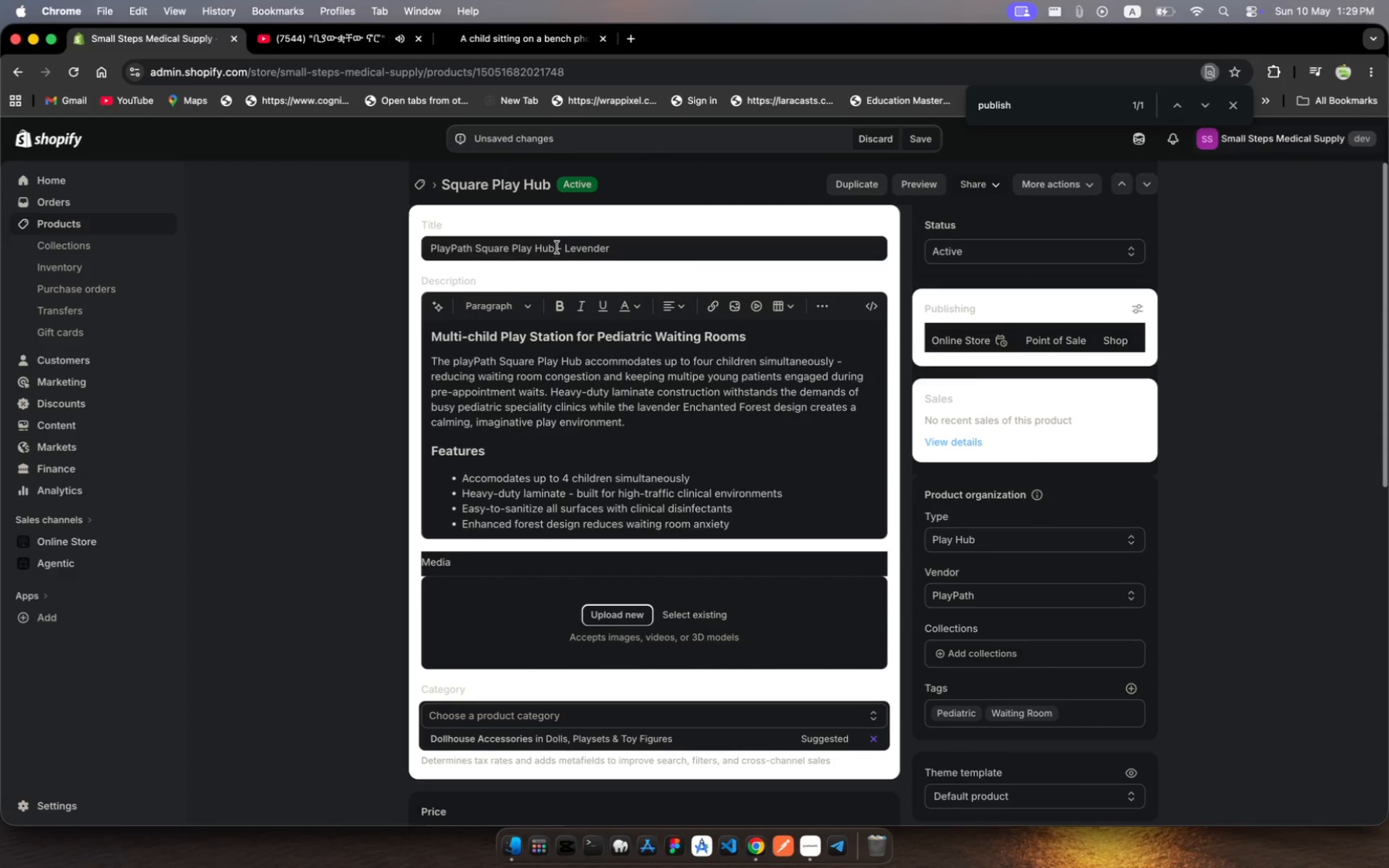 
wait(6.84)
 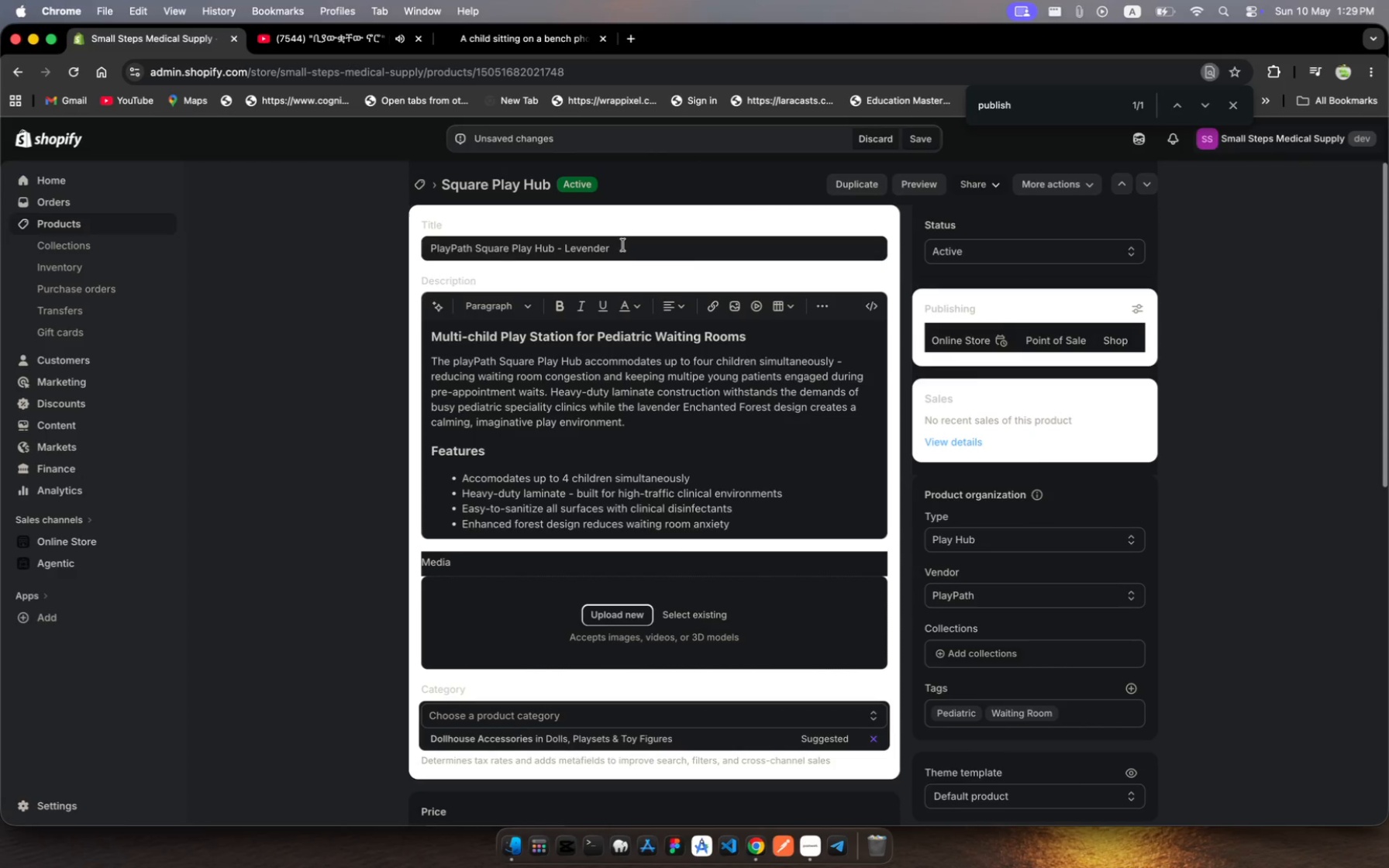 
left_click([554, 244])
 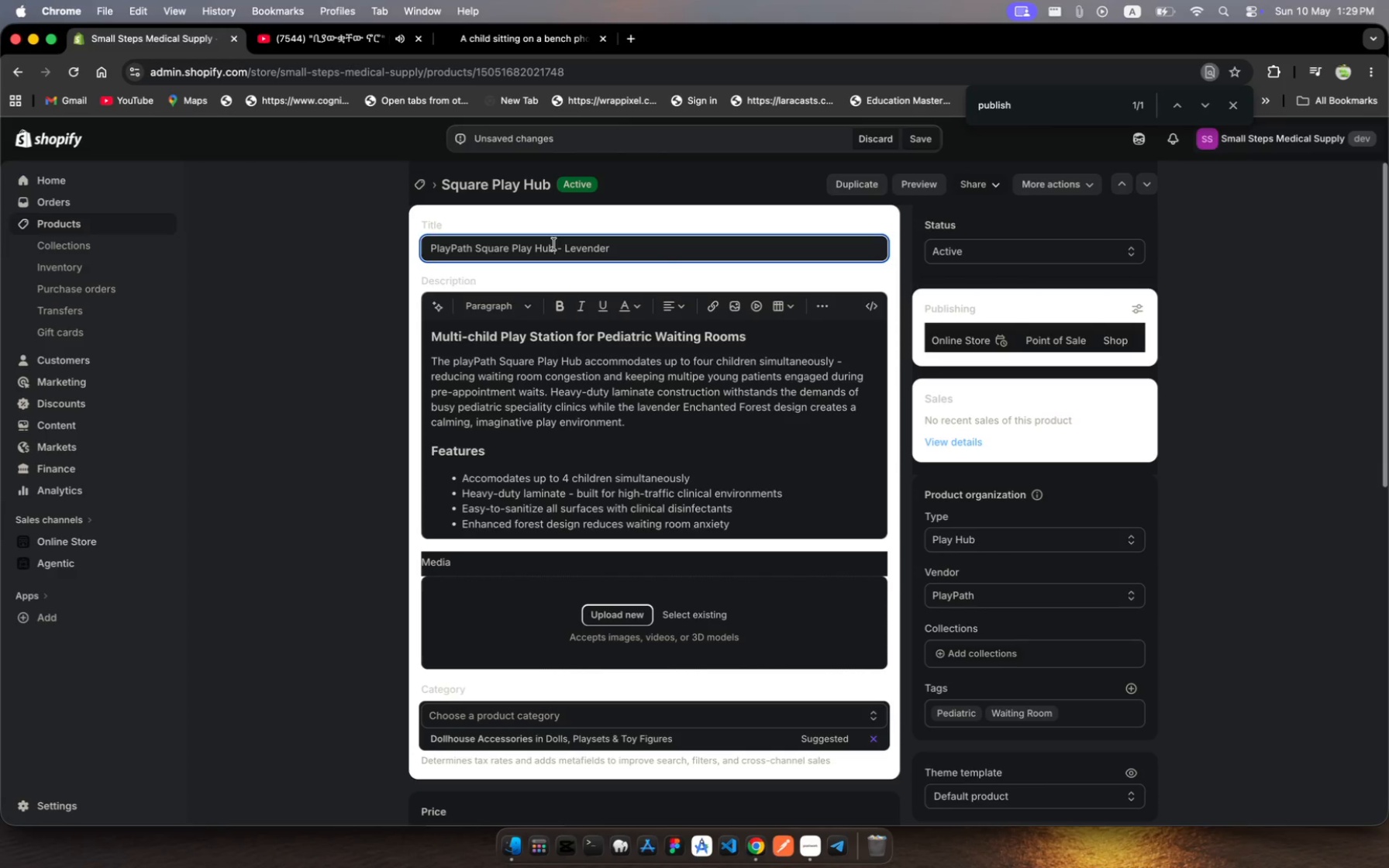 
left_click_drag(start_coordinate=[554, 244], to_coordinate=[475, 245])
 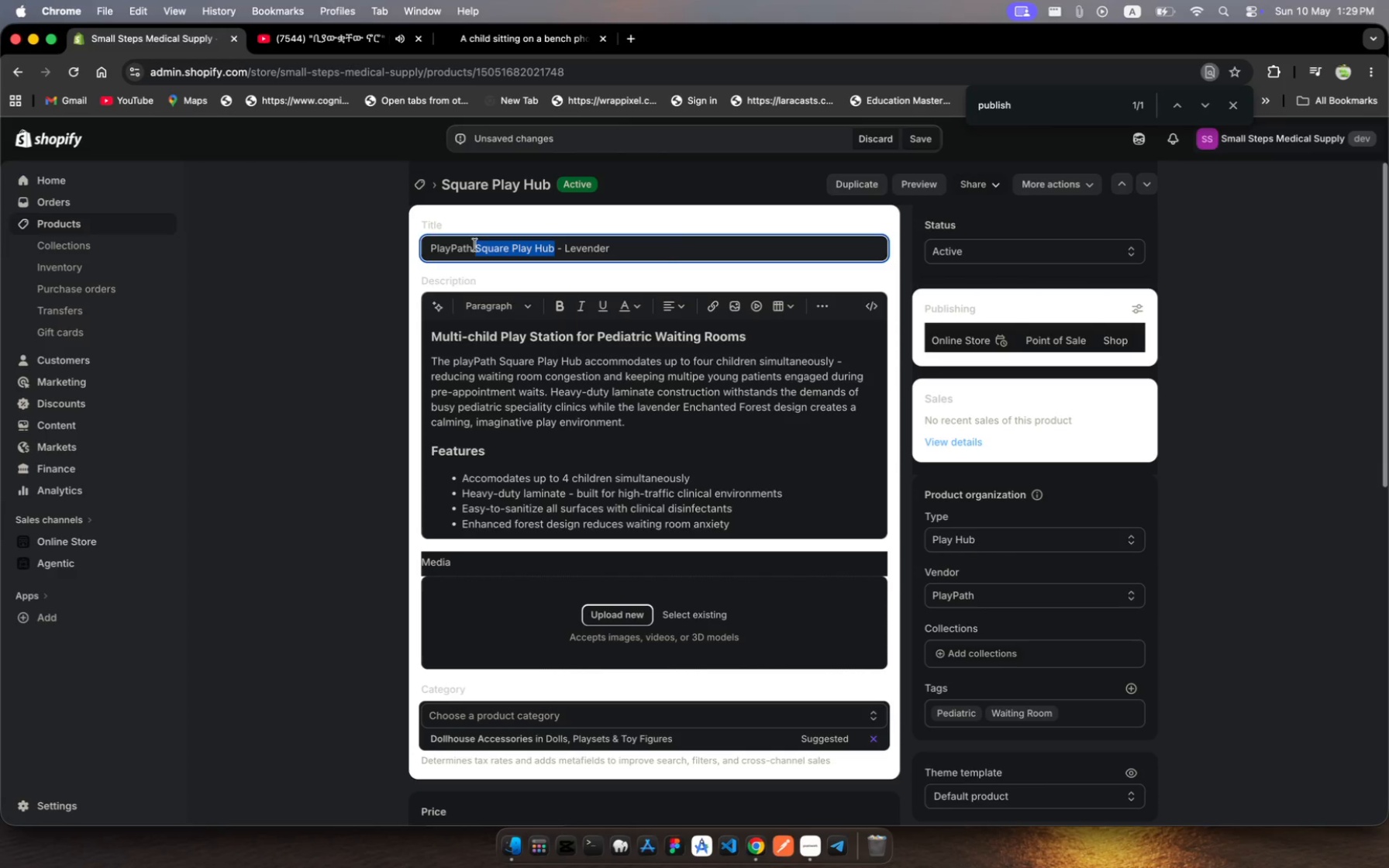 
key(Meta+C)
 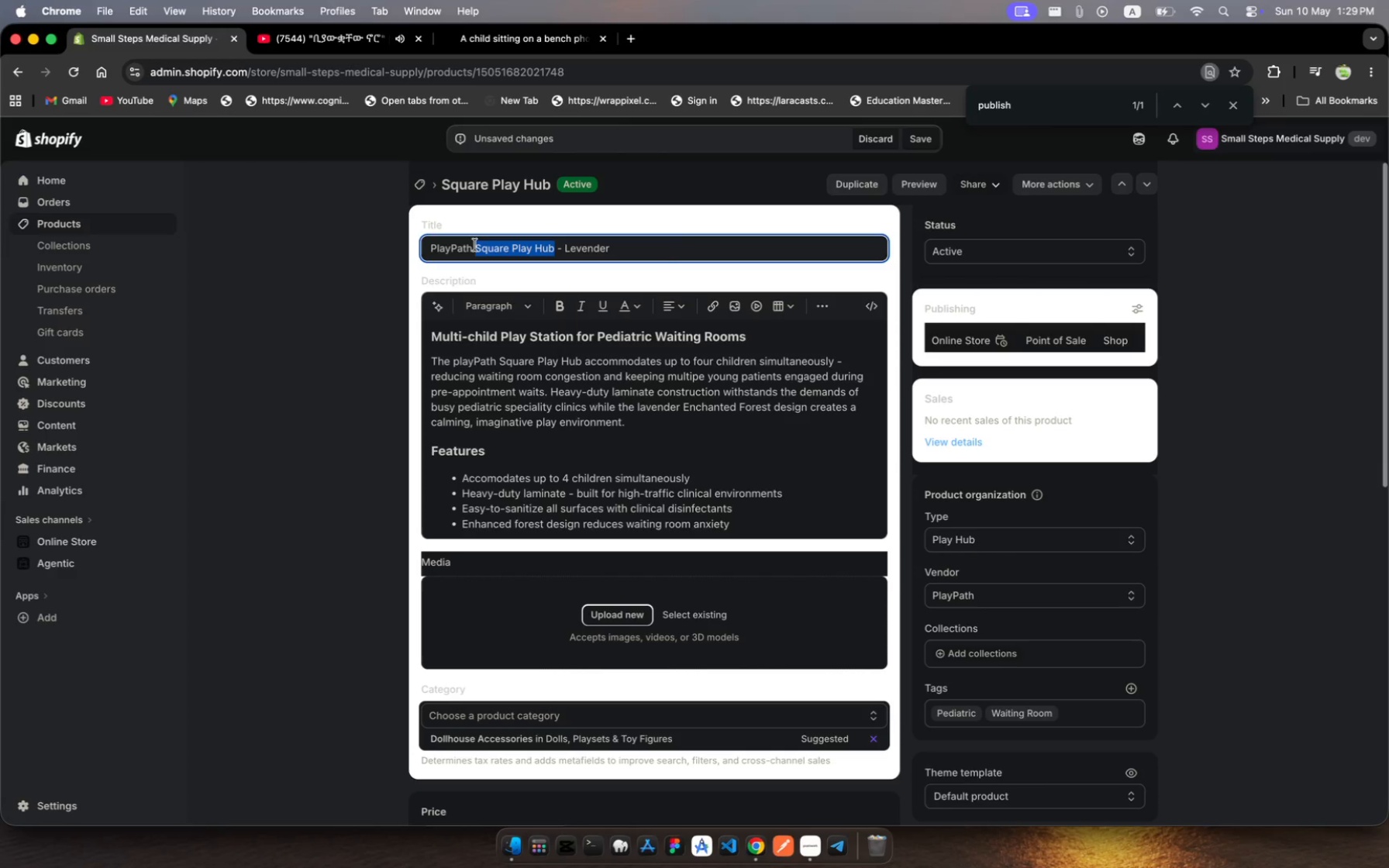 
key(Meta+C)
 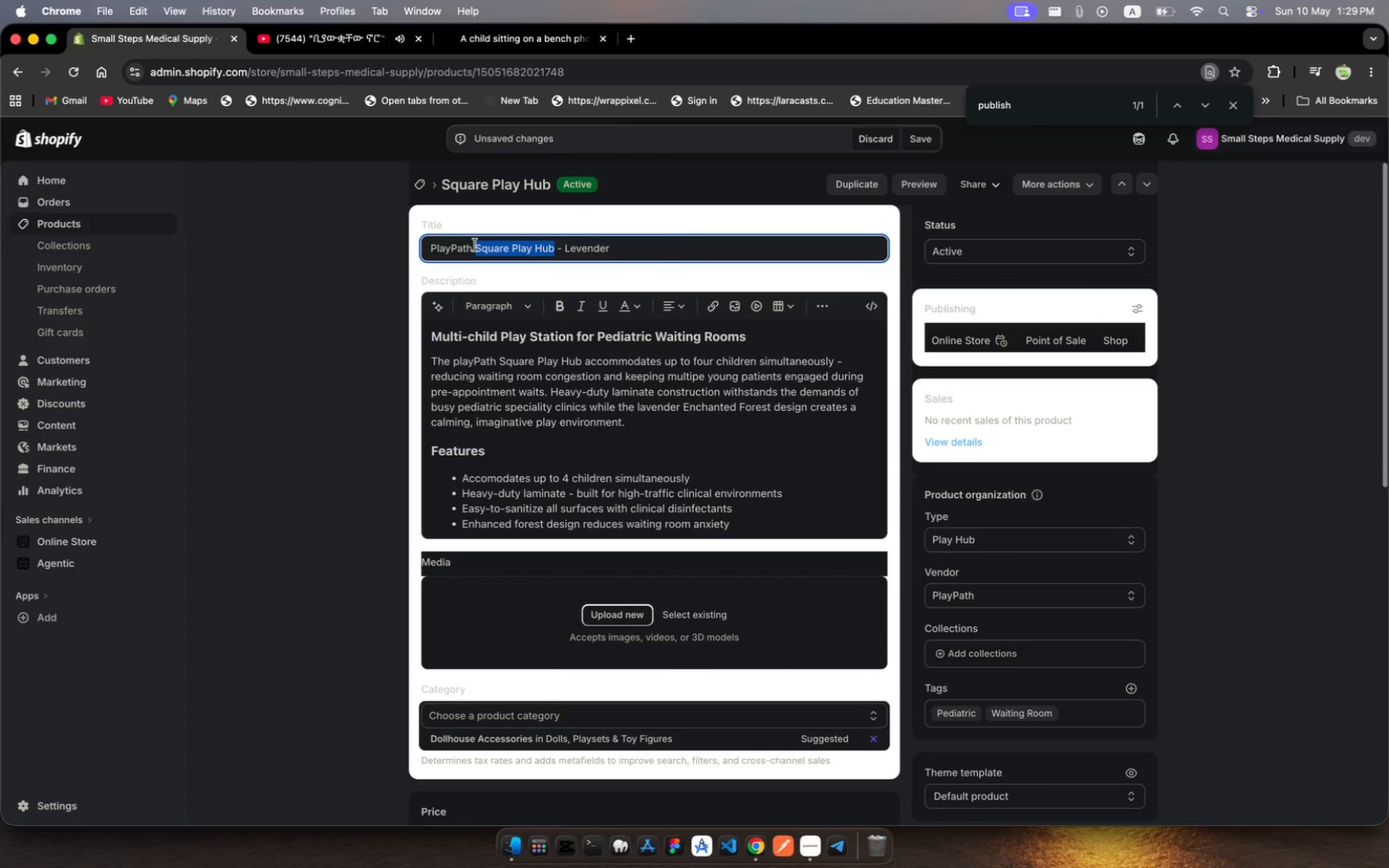 
key(Meta+C)
 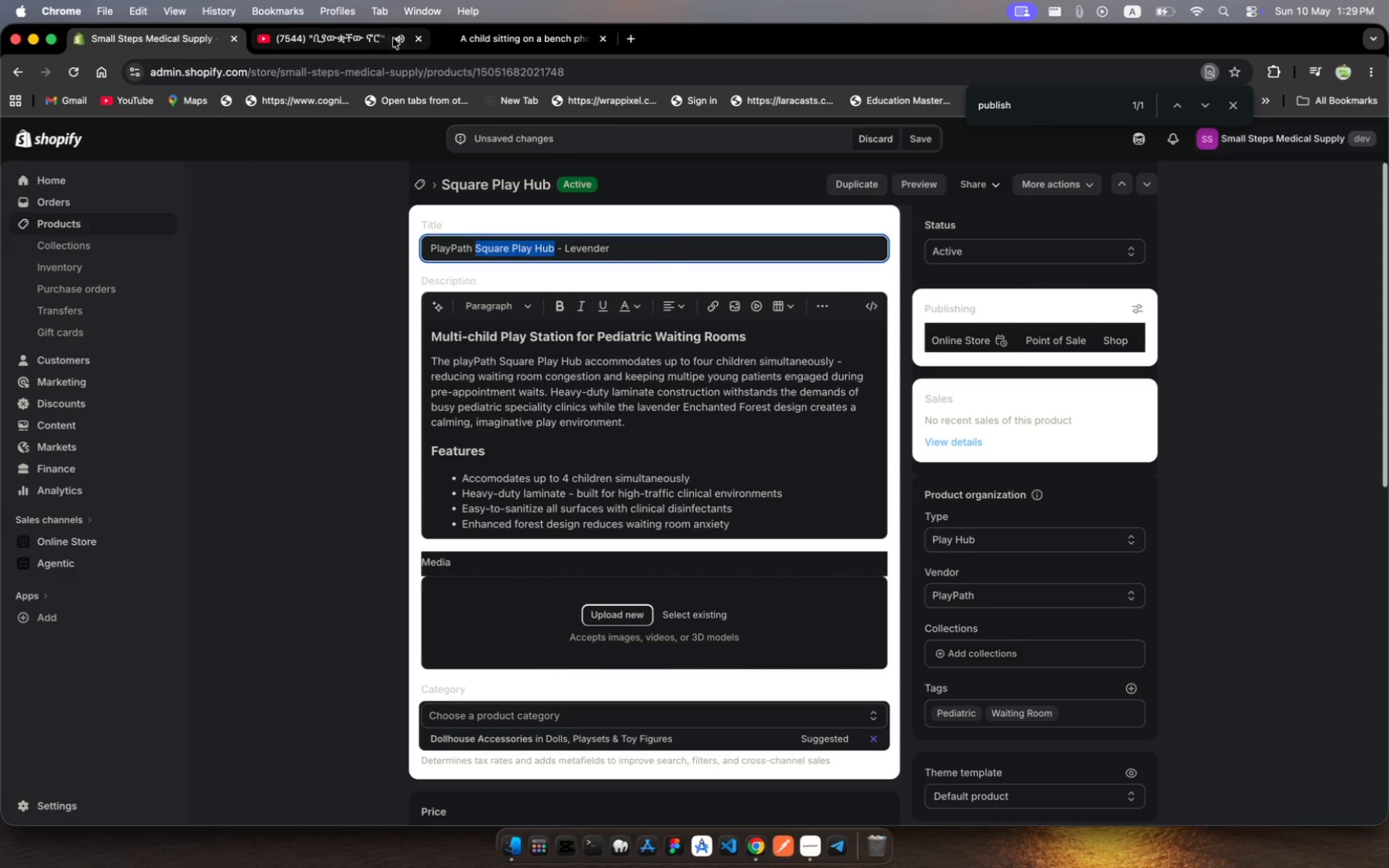 
left_click([464, 26])
 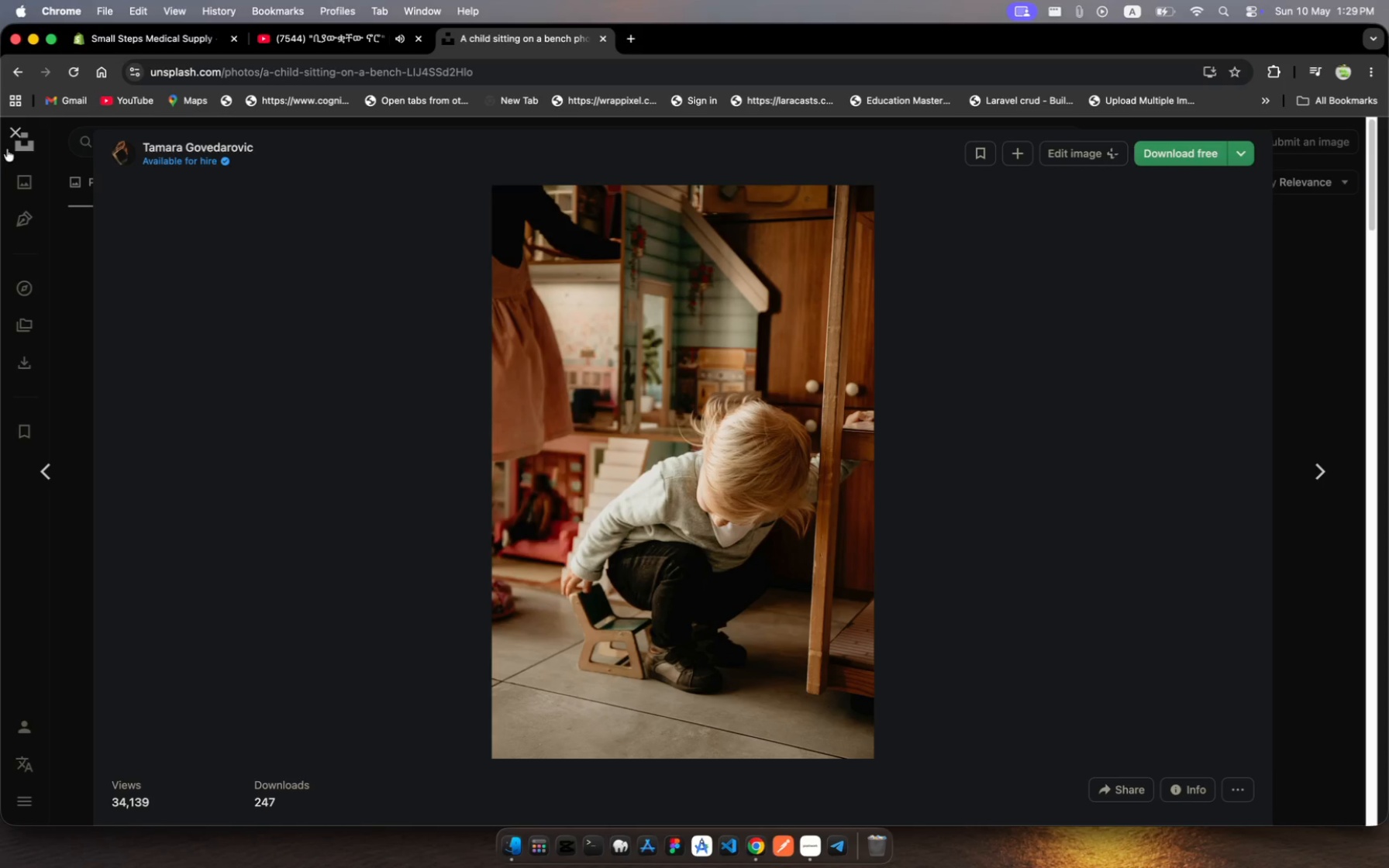 
left_click([18, 133])
 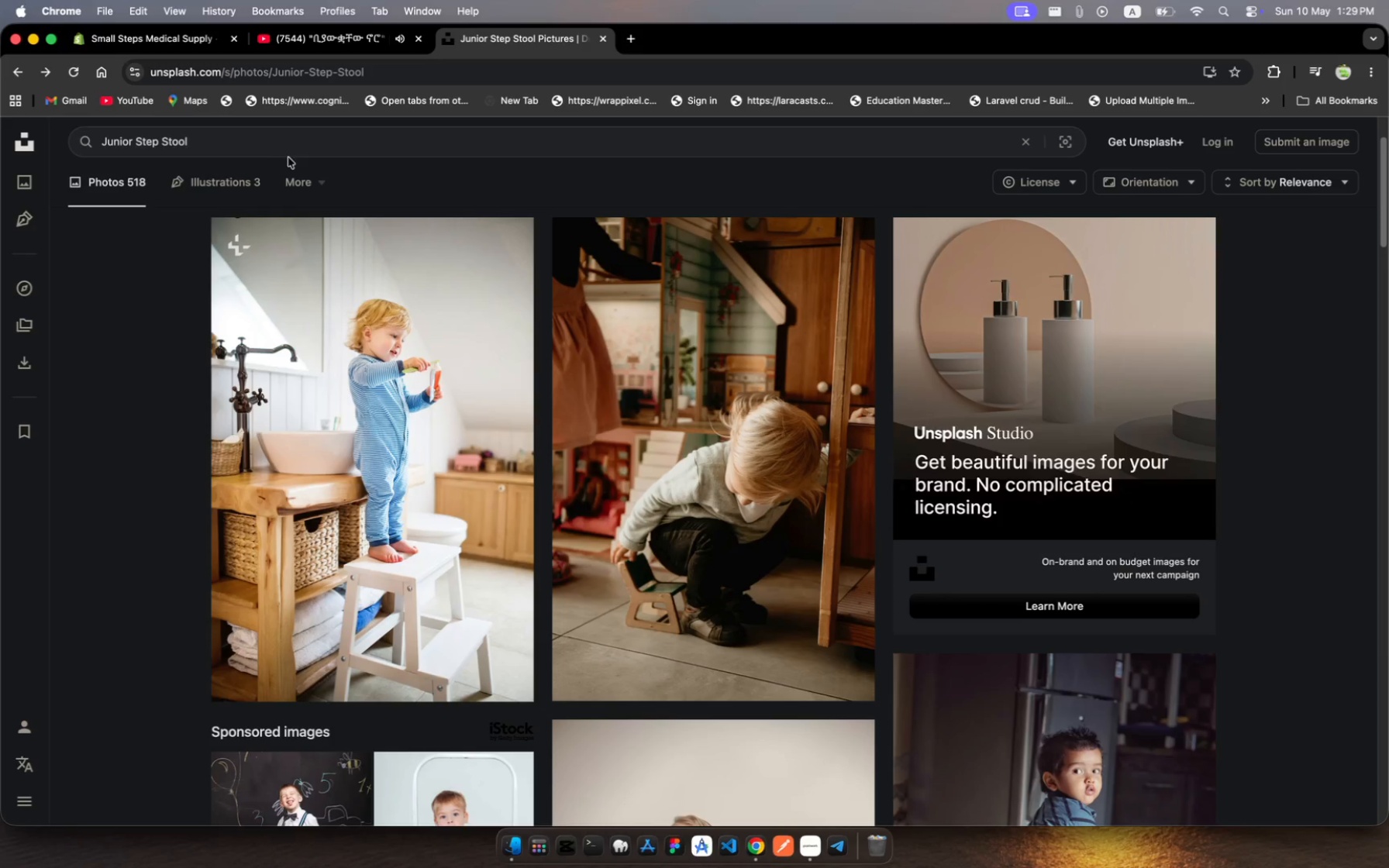 
left_click([277, 143])
 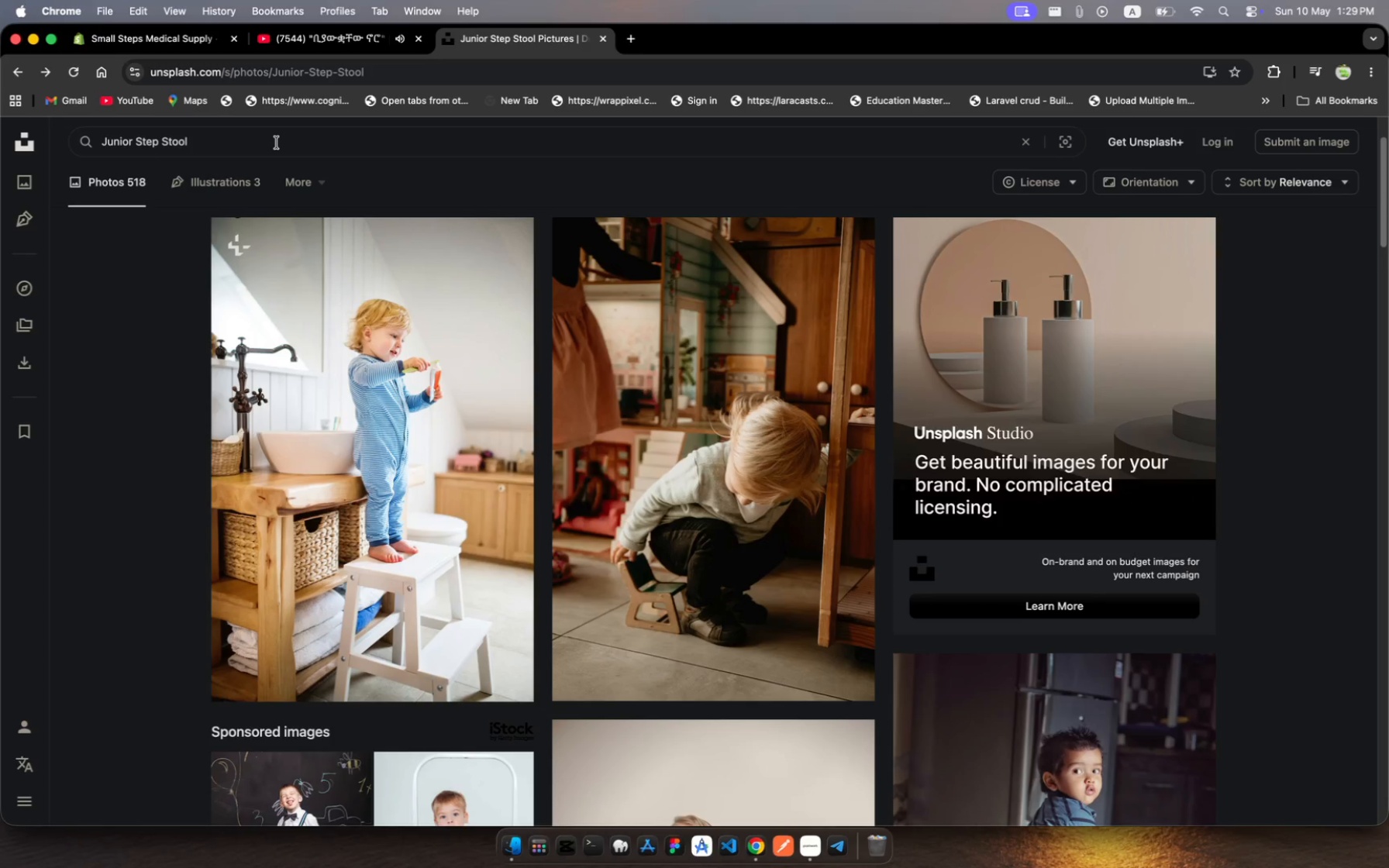 
key(Meta+A)
 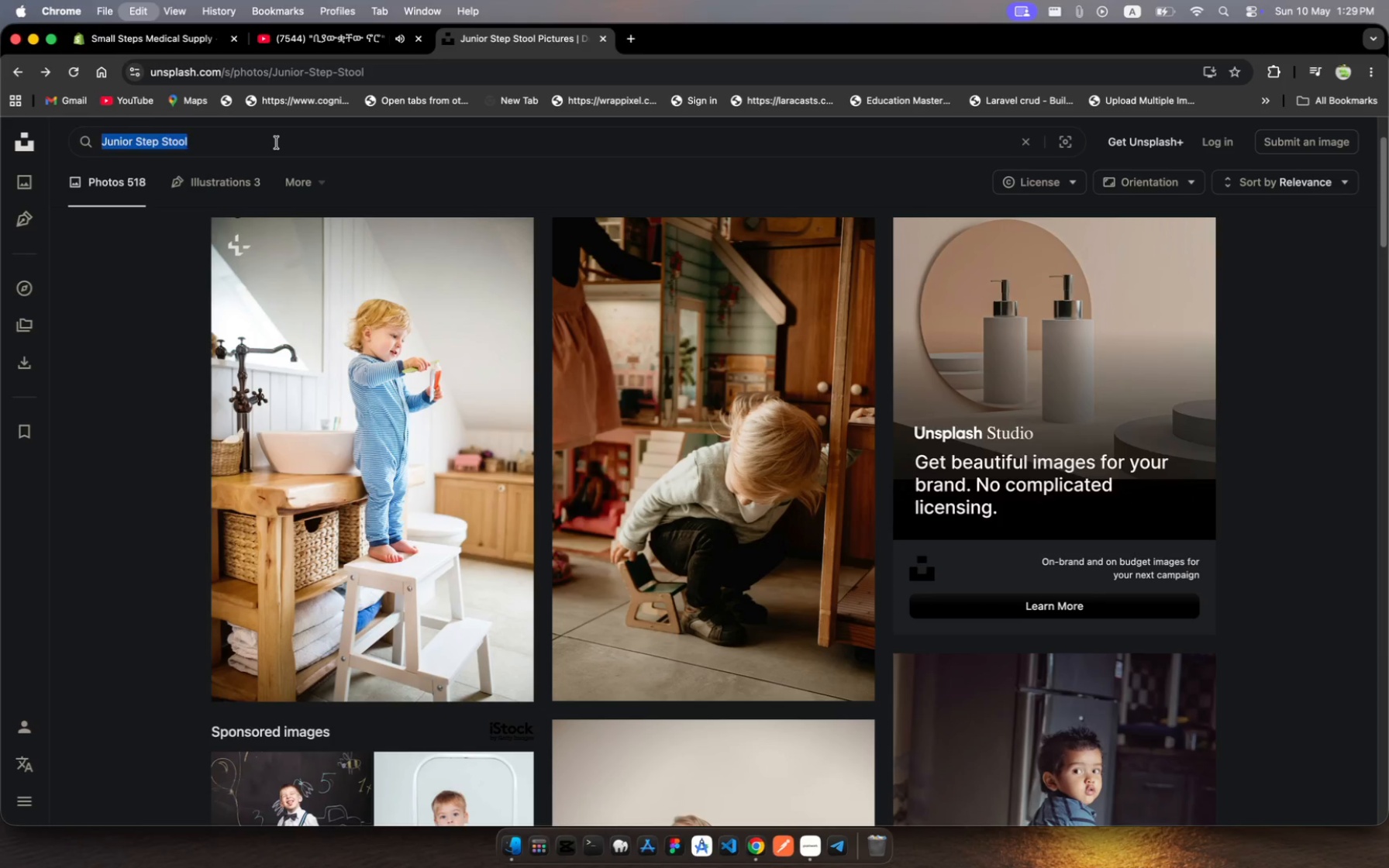 
key(Meta+V)
 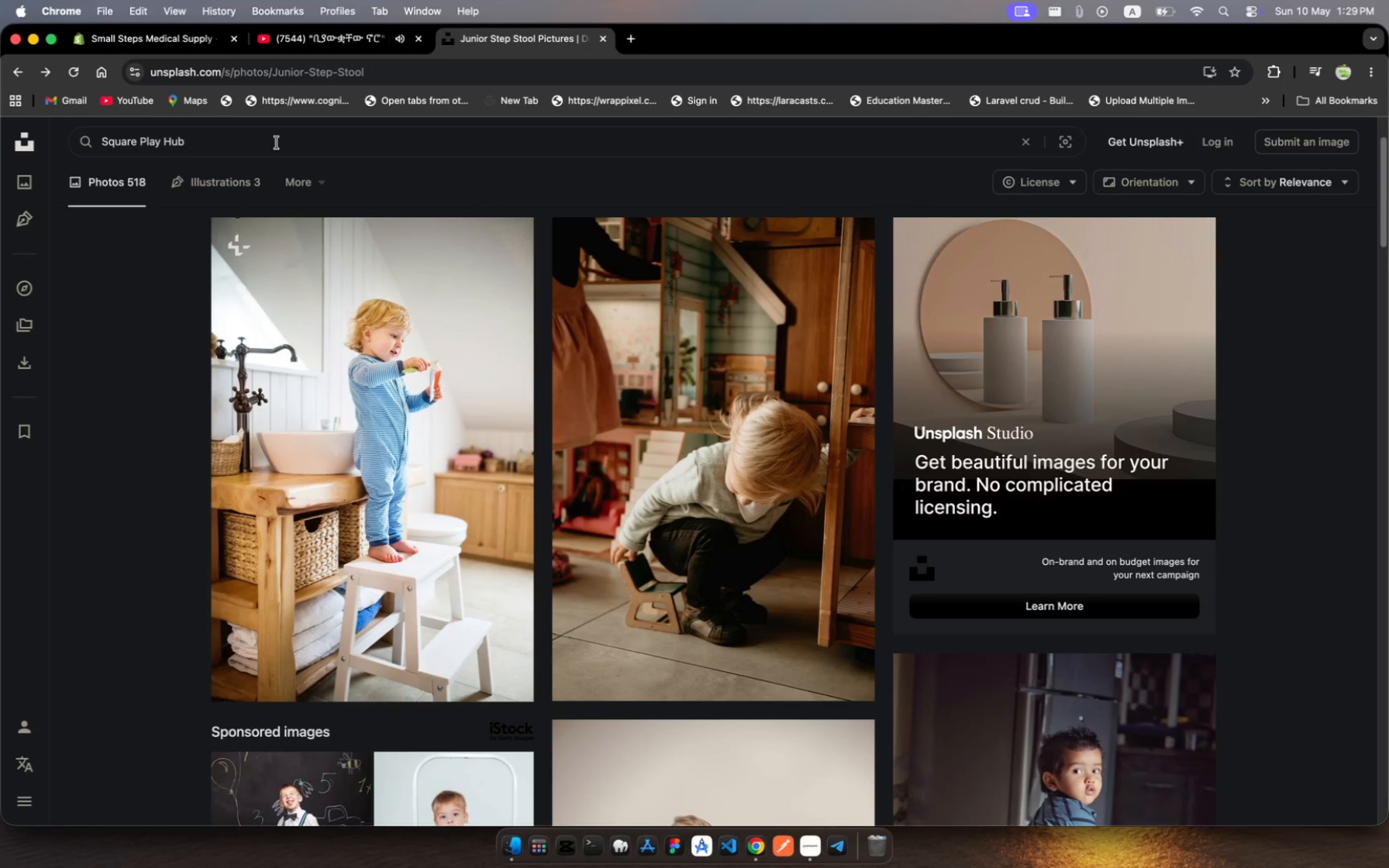 
key(Enter)
 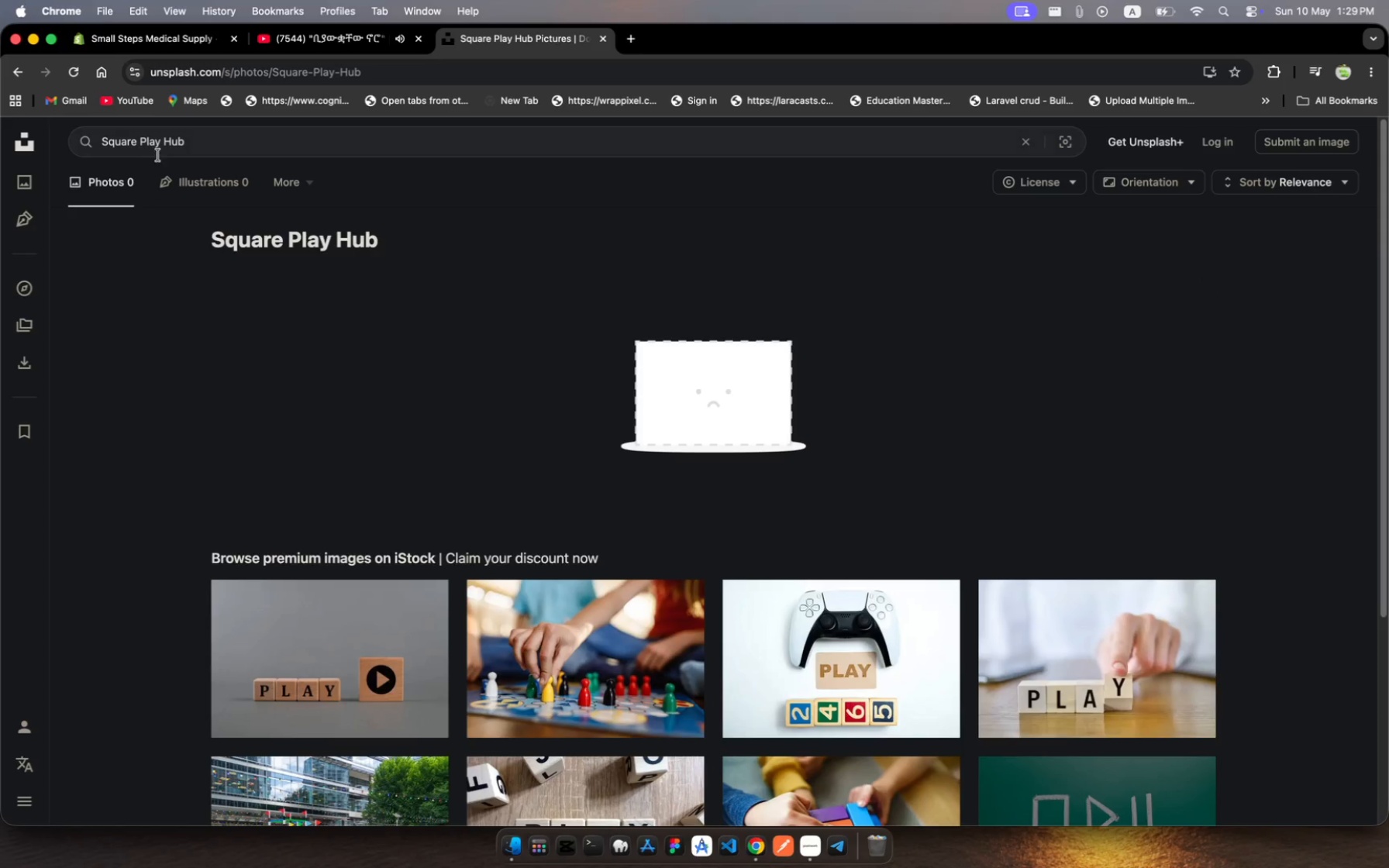 
wait(6.64)
 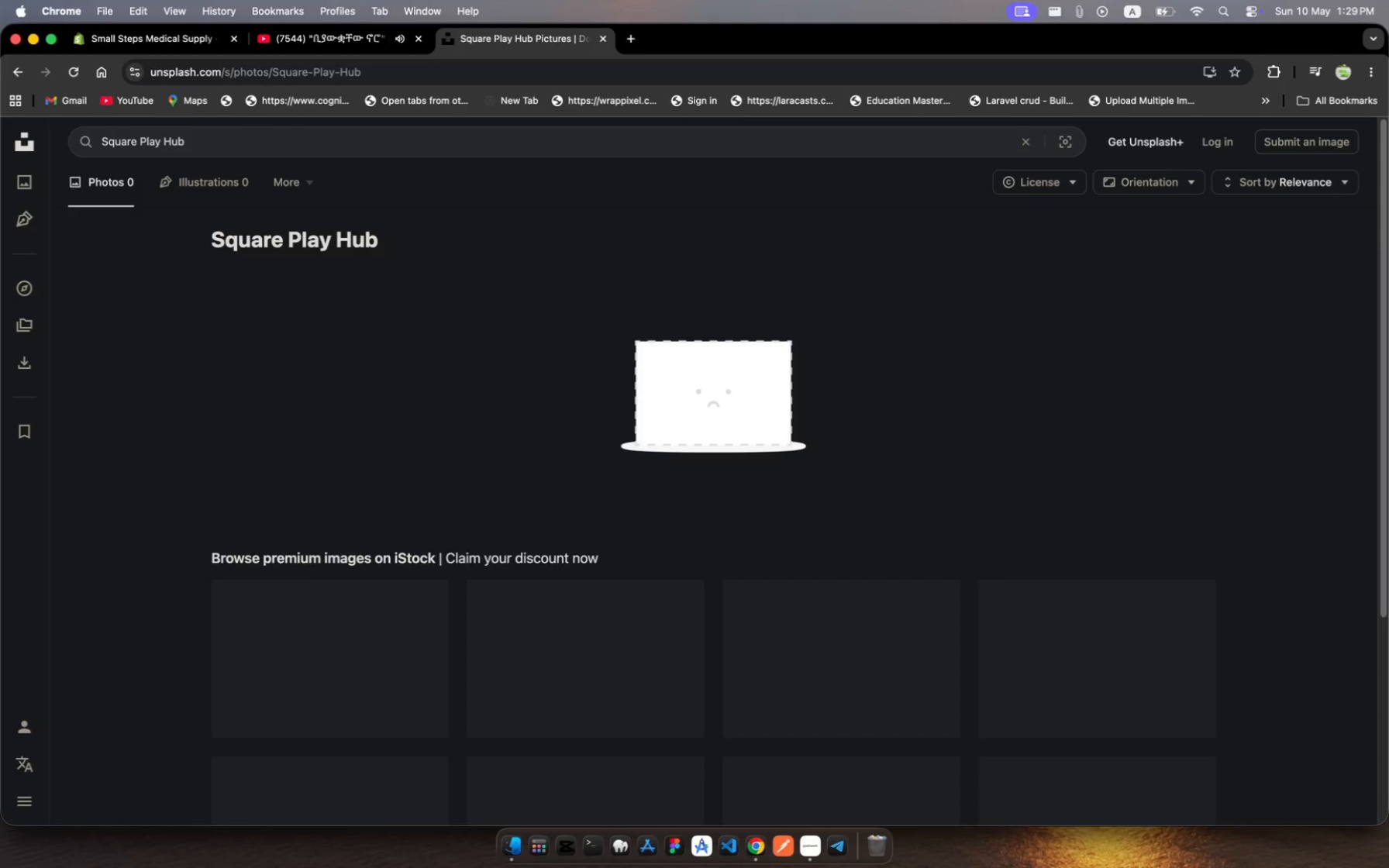 
left_click([143, 142])
 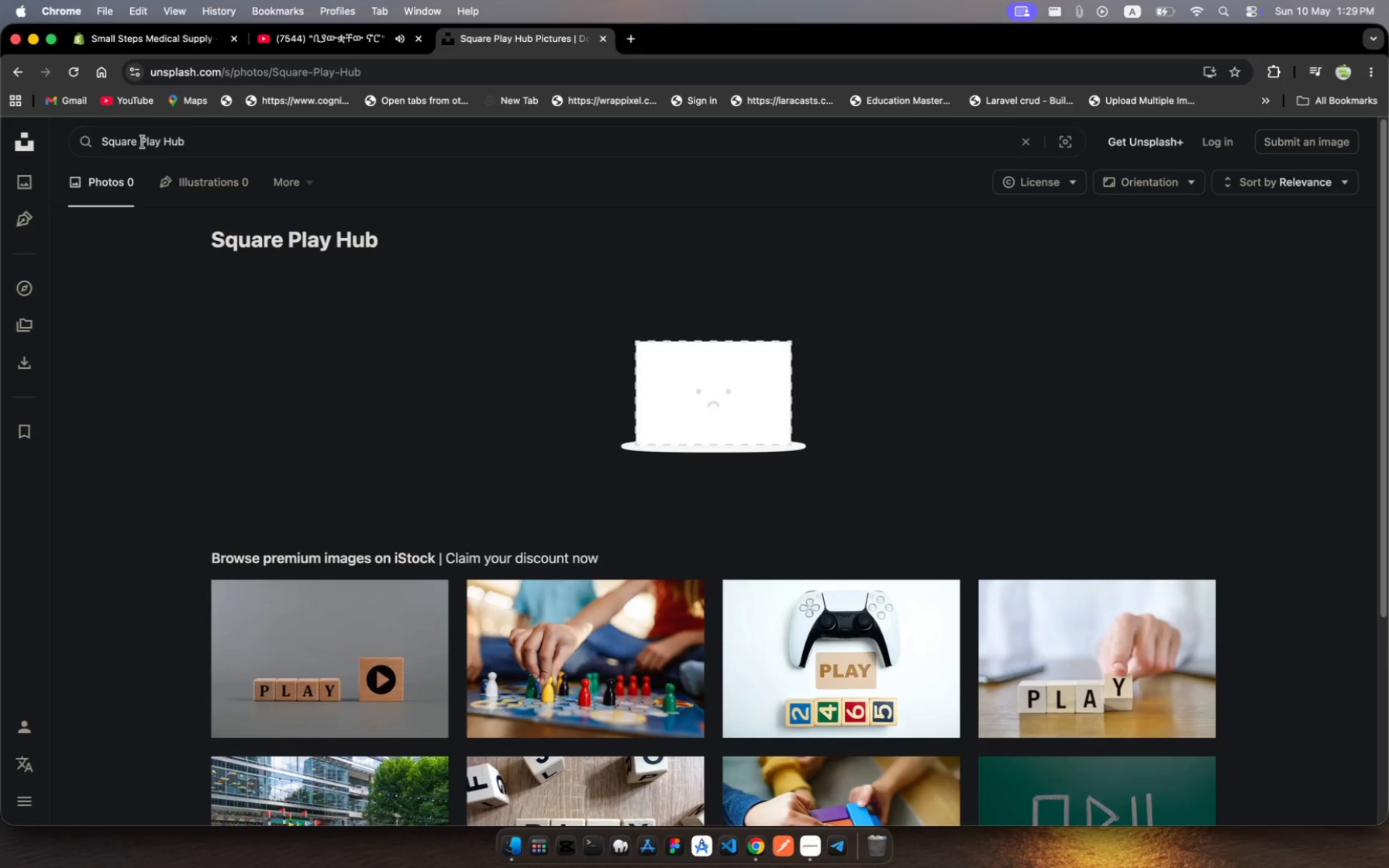 
key(ArrowLeft)
 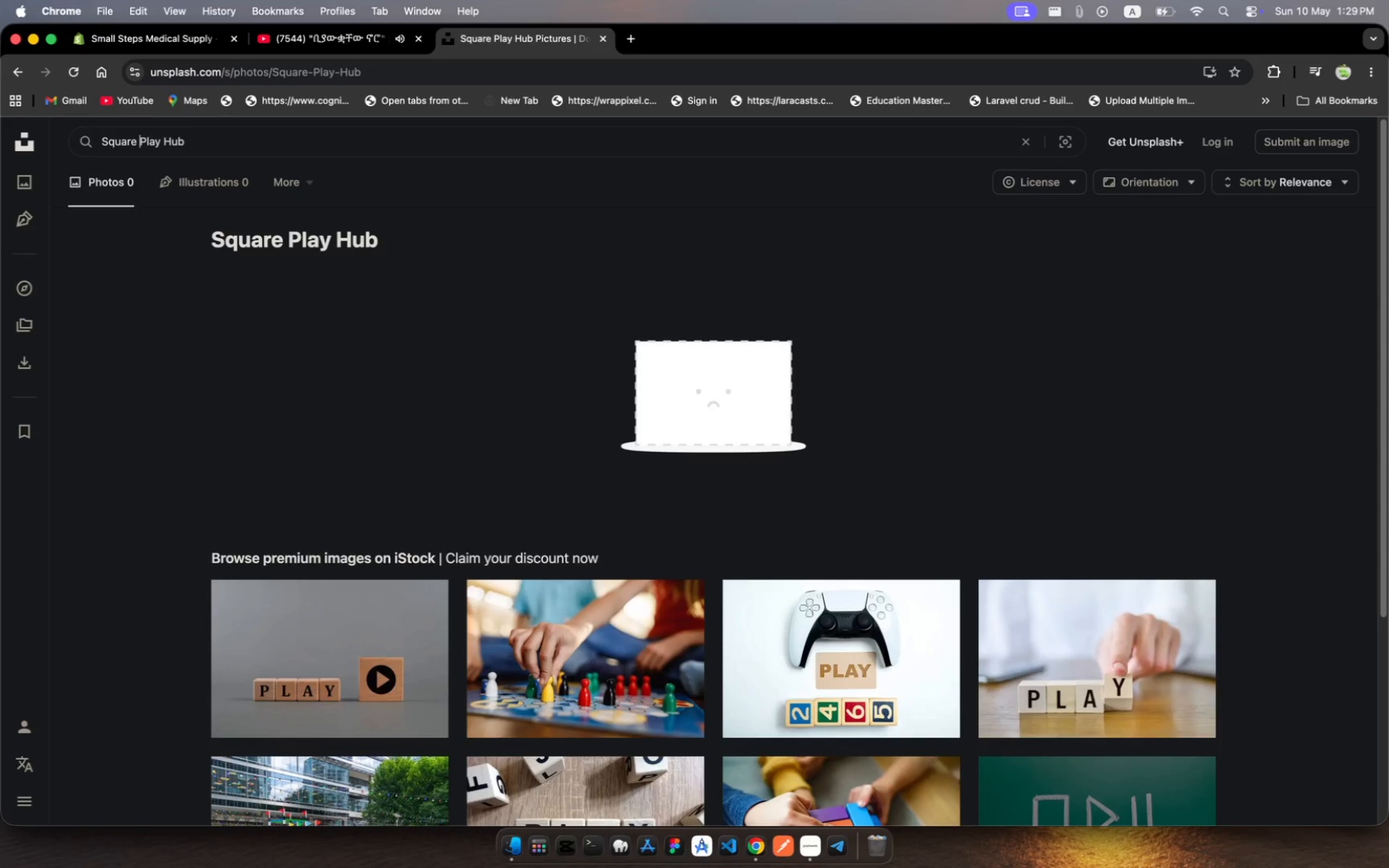 
hold_key(key=Backspace, duration=1.37)
 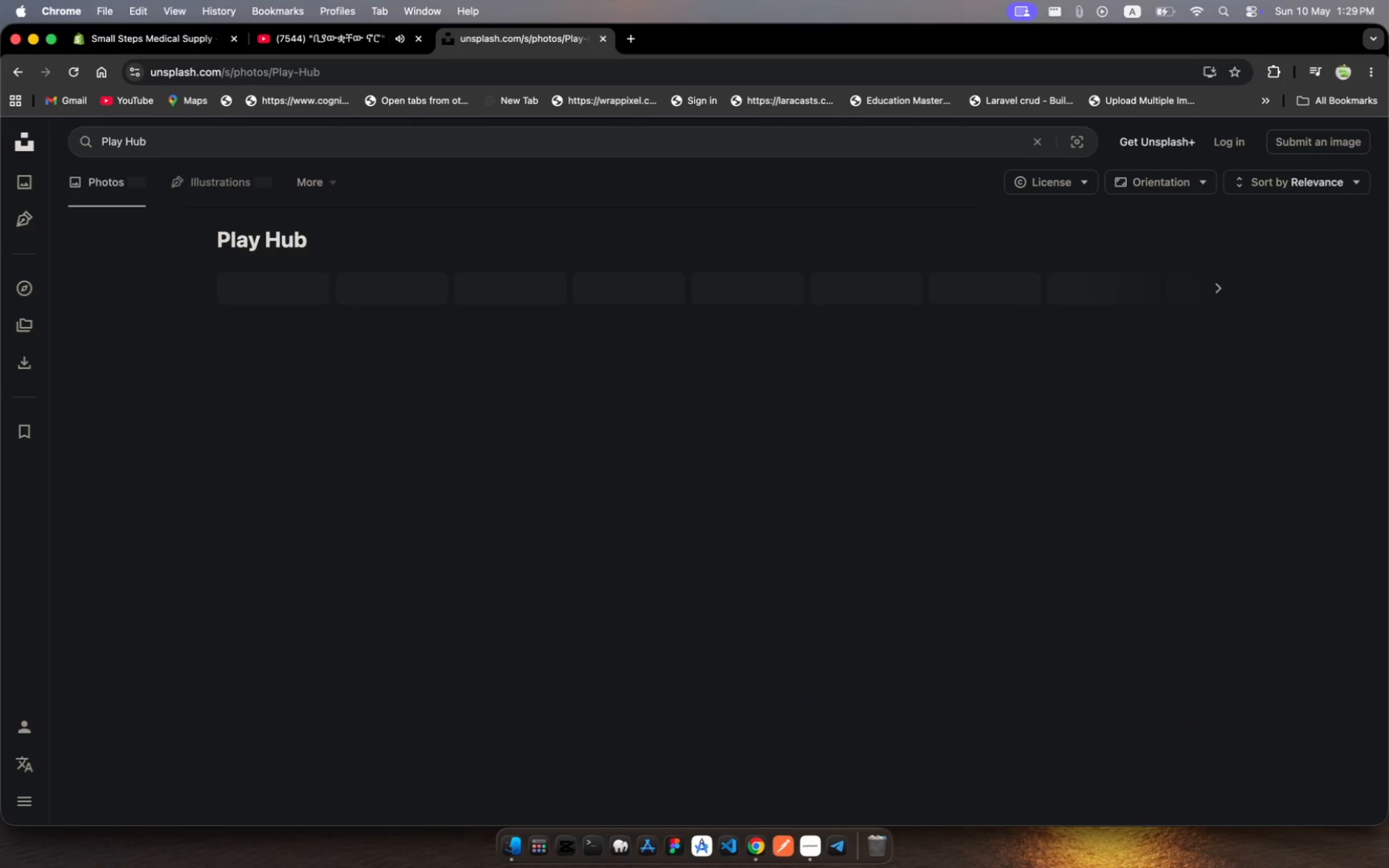 
hold_key(key=Enter, duration=0.38)
 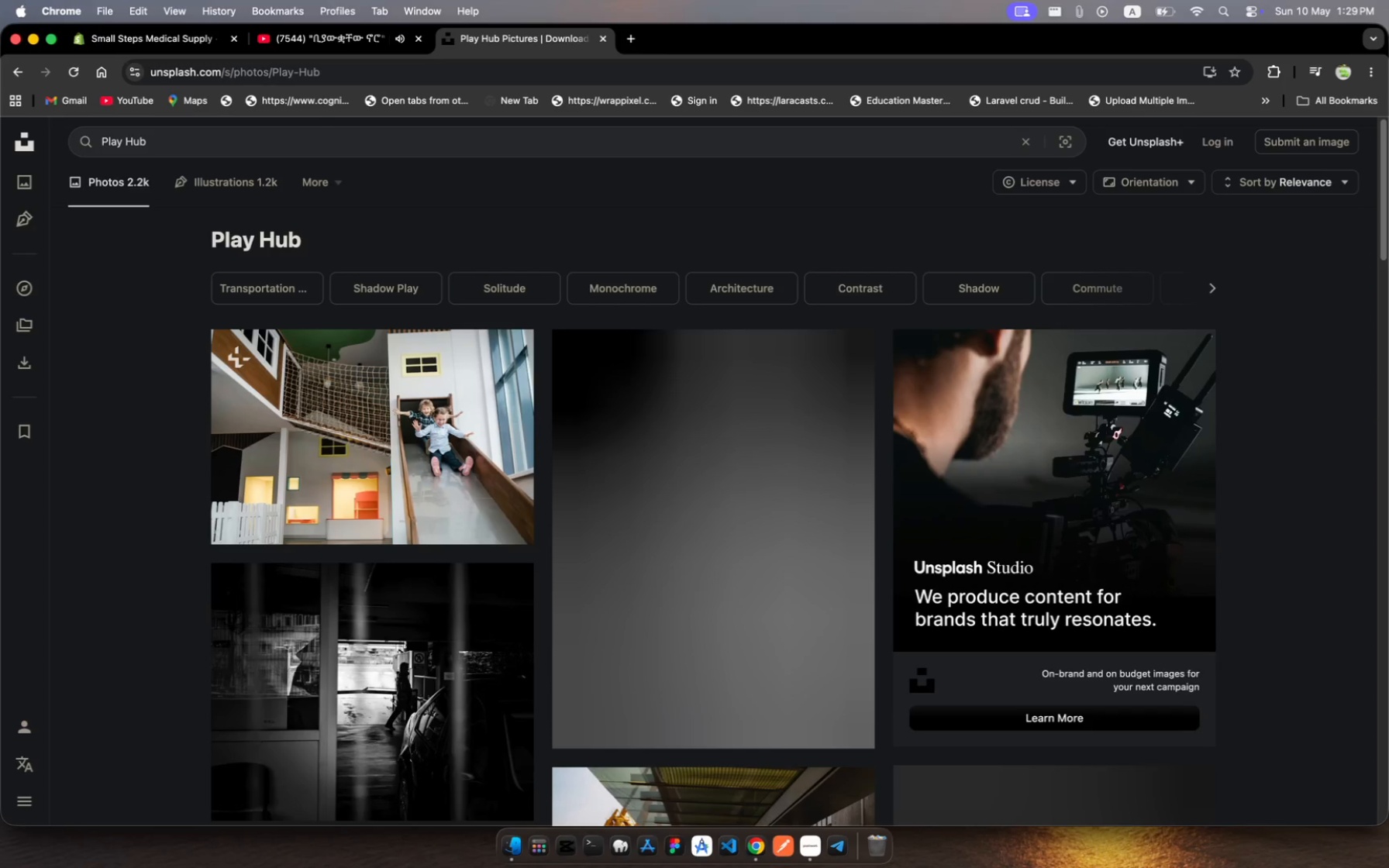 
wait(5.15)
 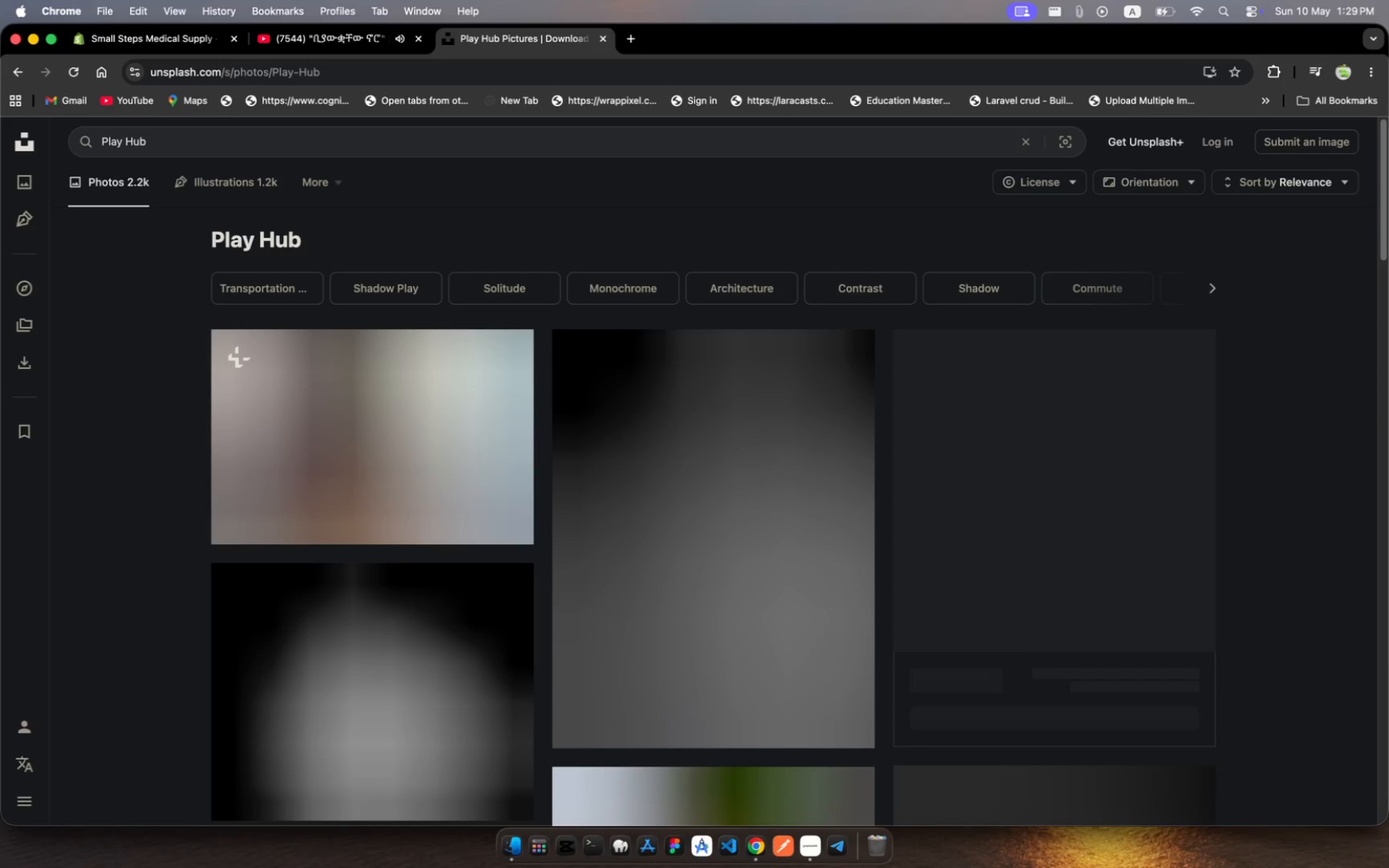 
scroll: coordinate [625, 591], scroll_direction: down, amount: 36.0
 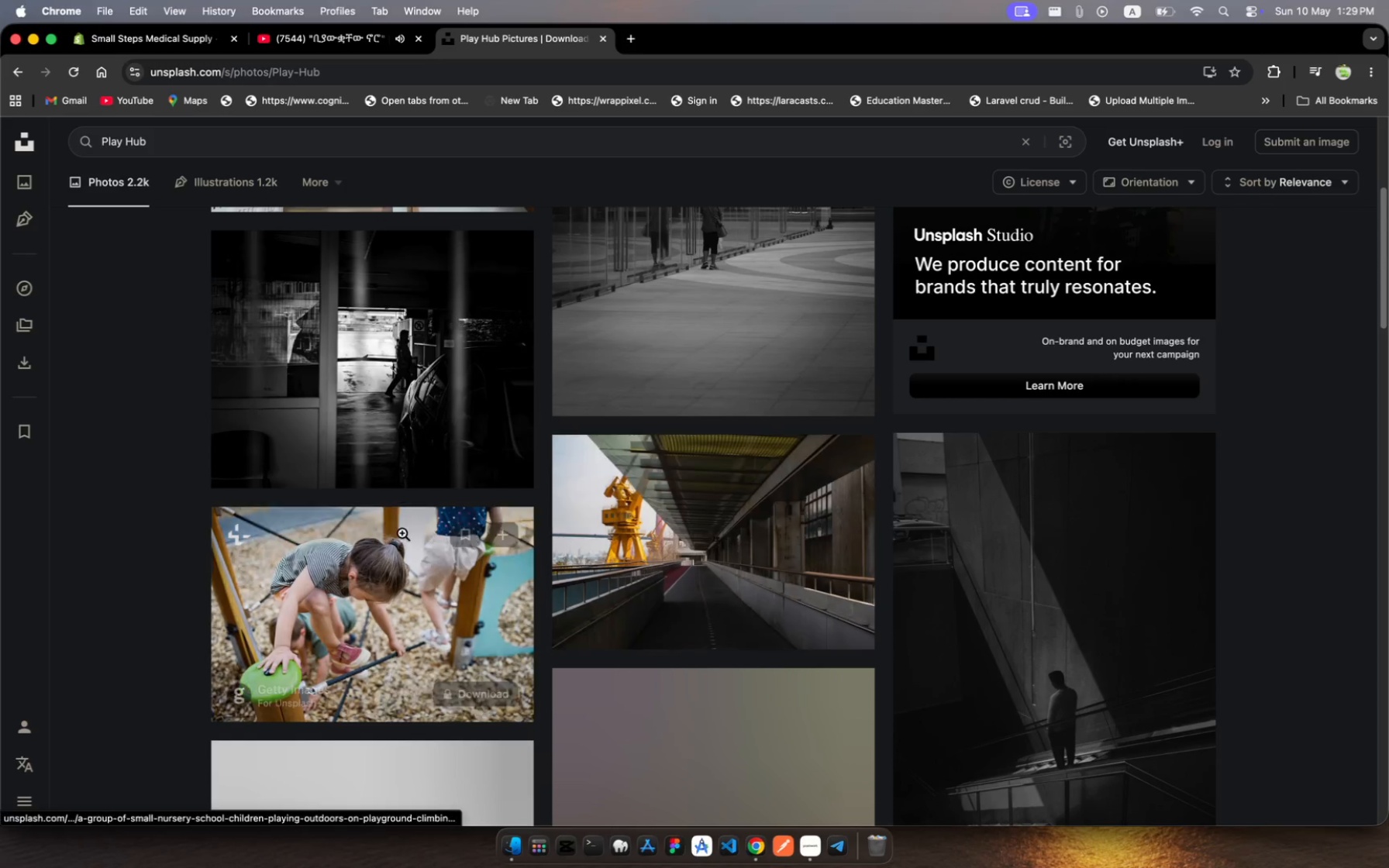 
left_click([395, 585])
 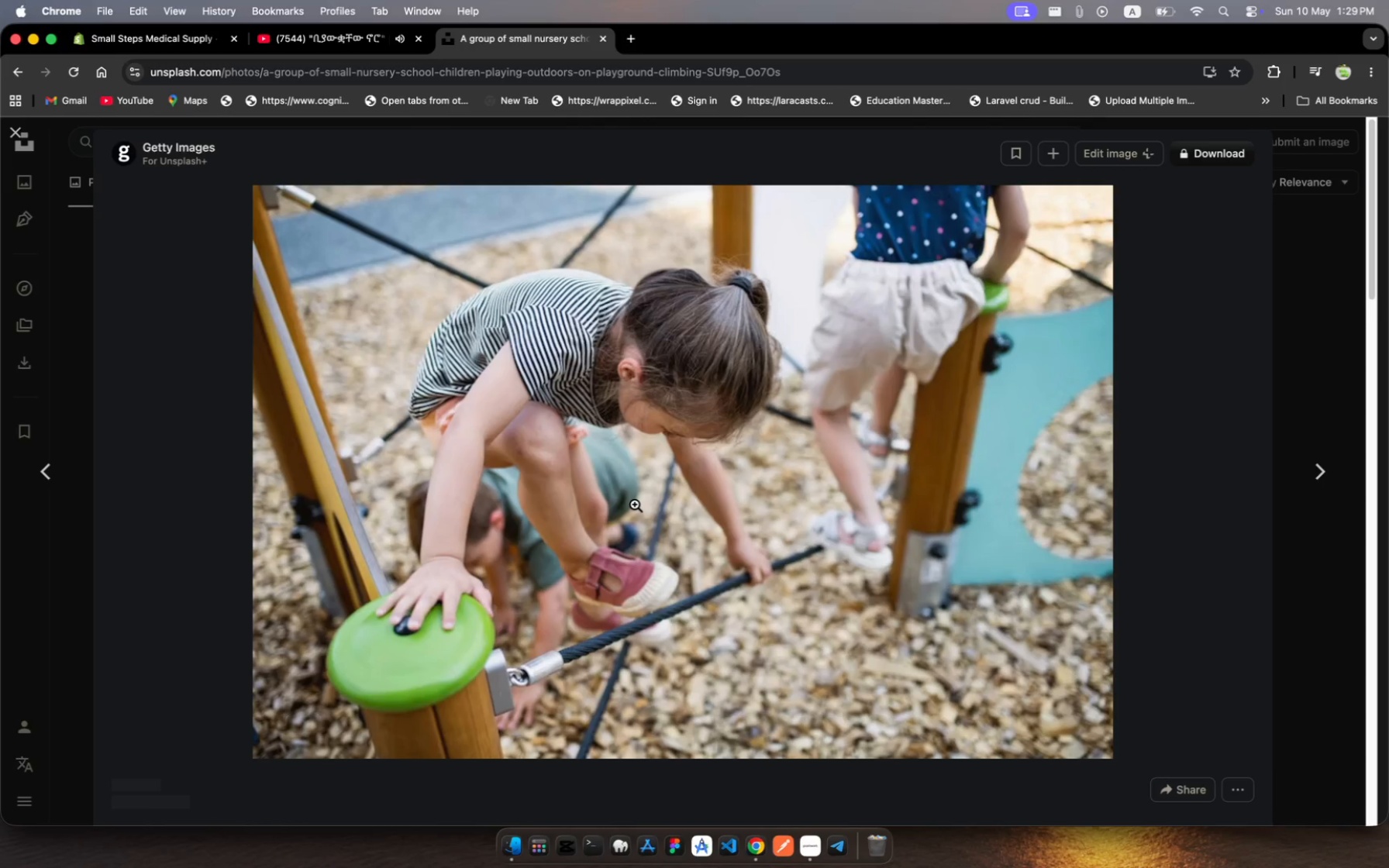 
right_click([635, 505])
 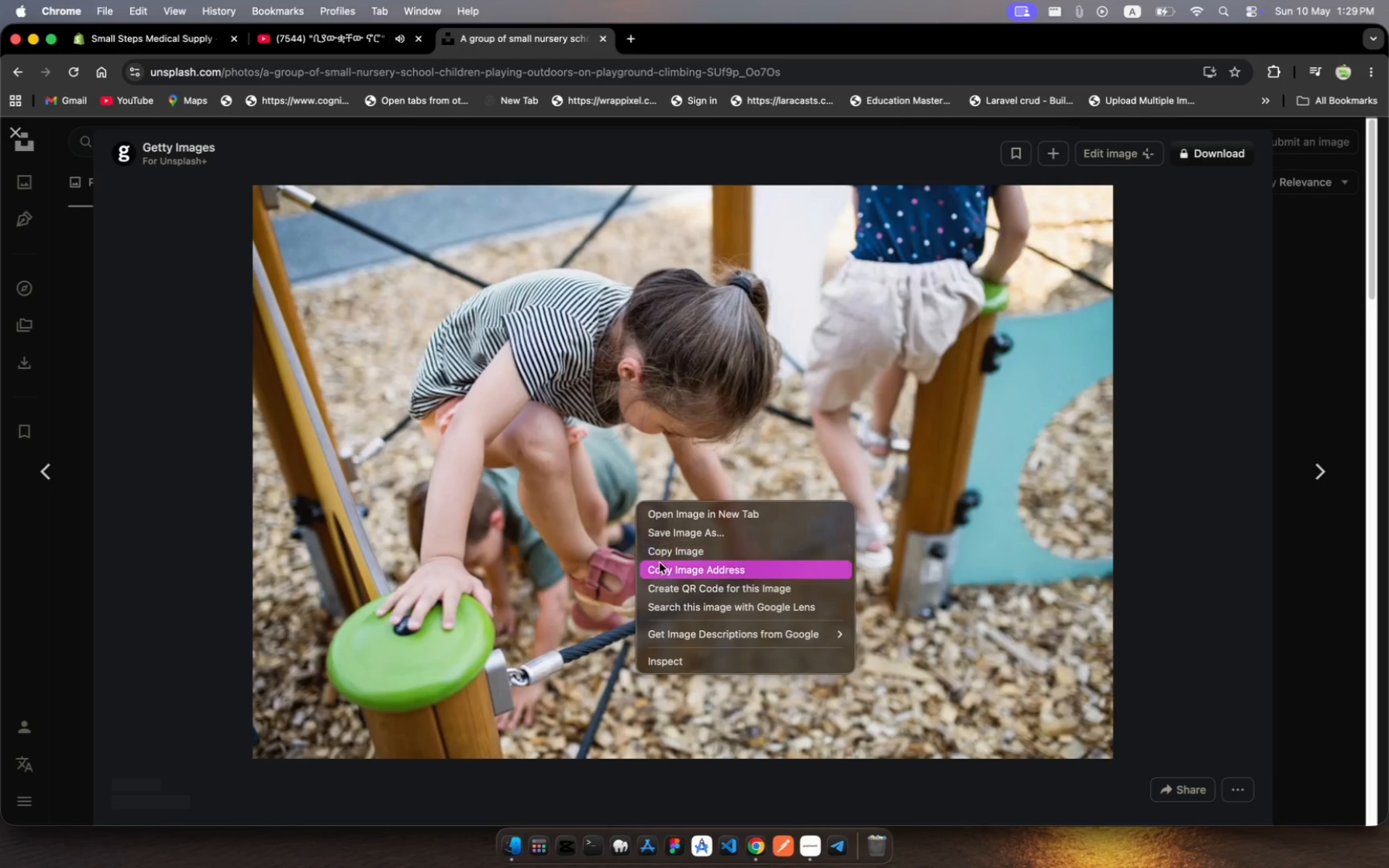 
left_click([660, 564])
 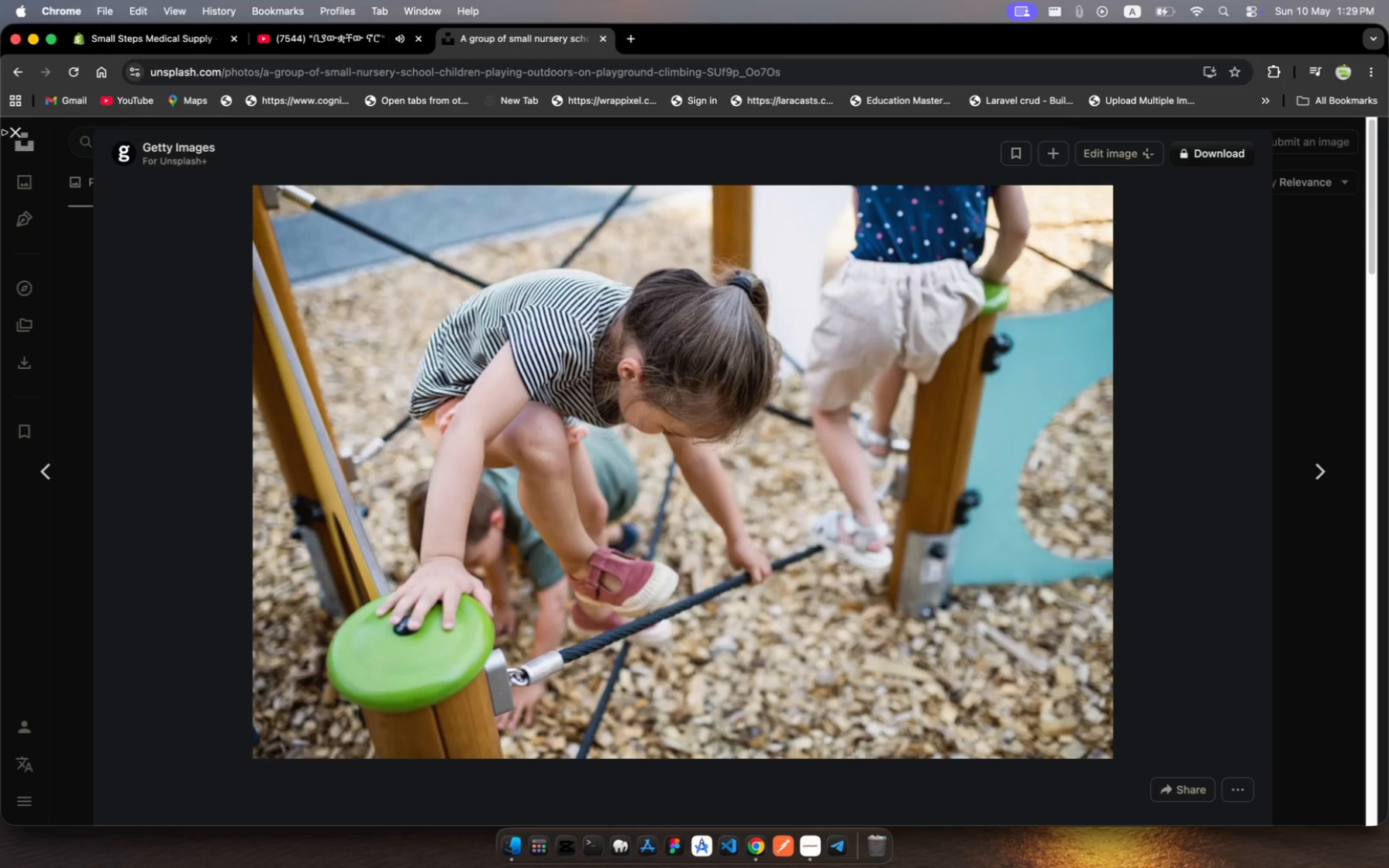 
left_click([10, 136])
 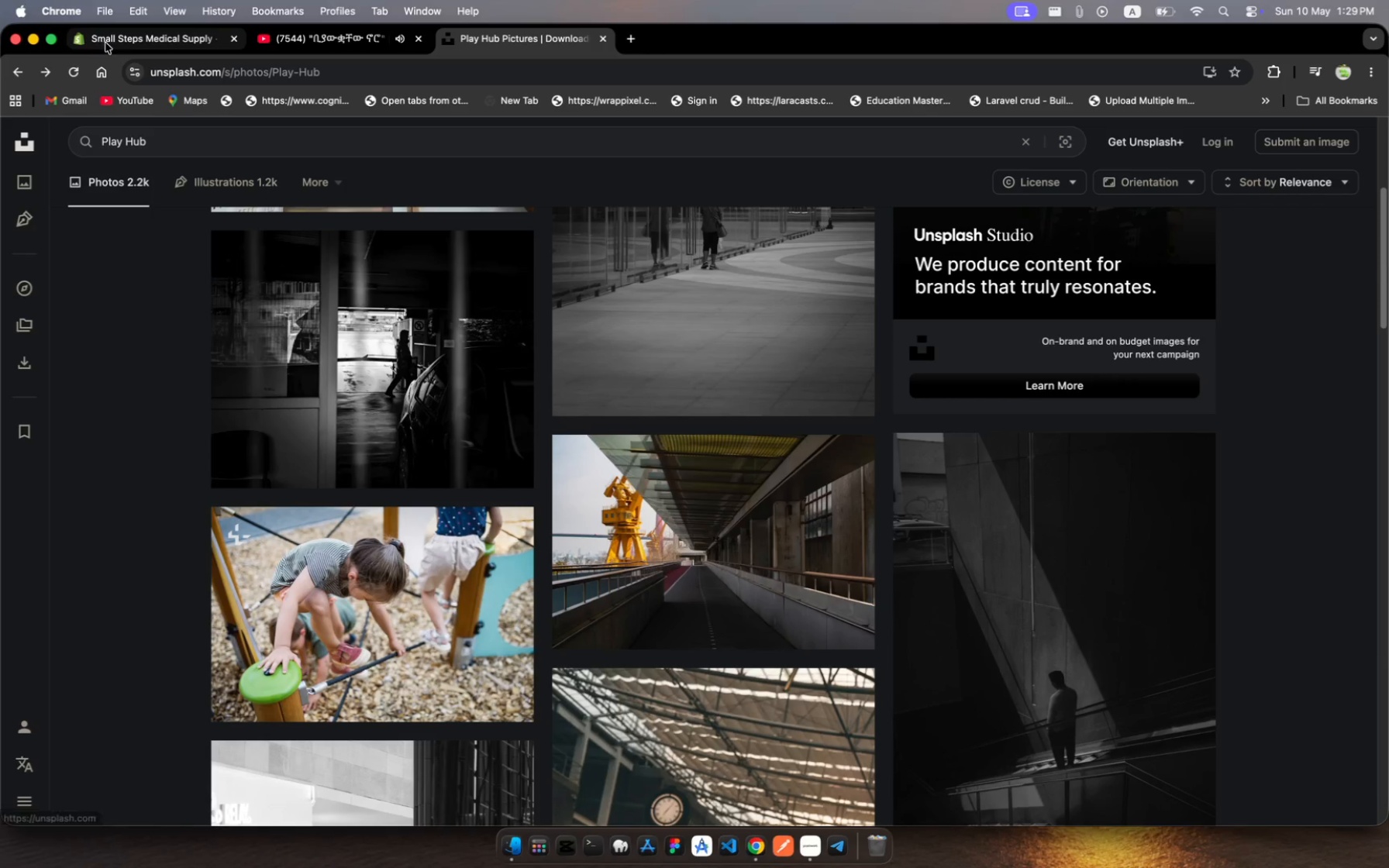 
left_click([115, 37])
 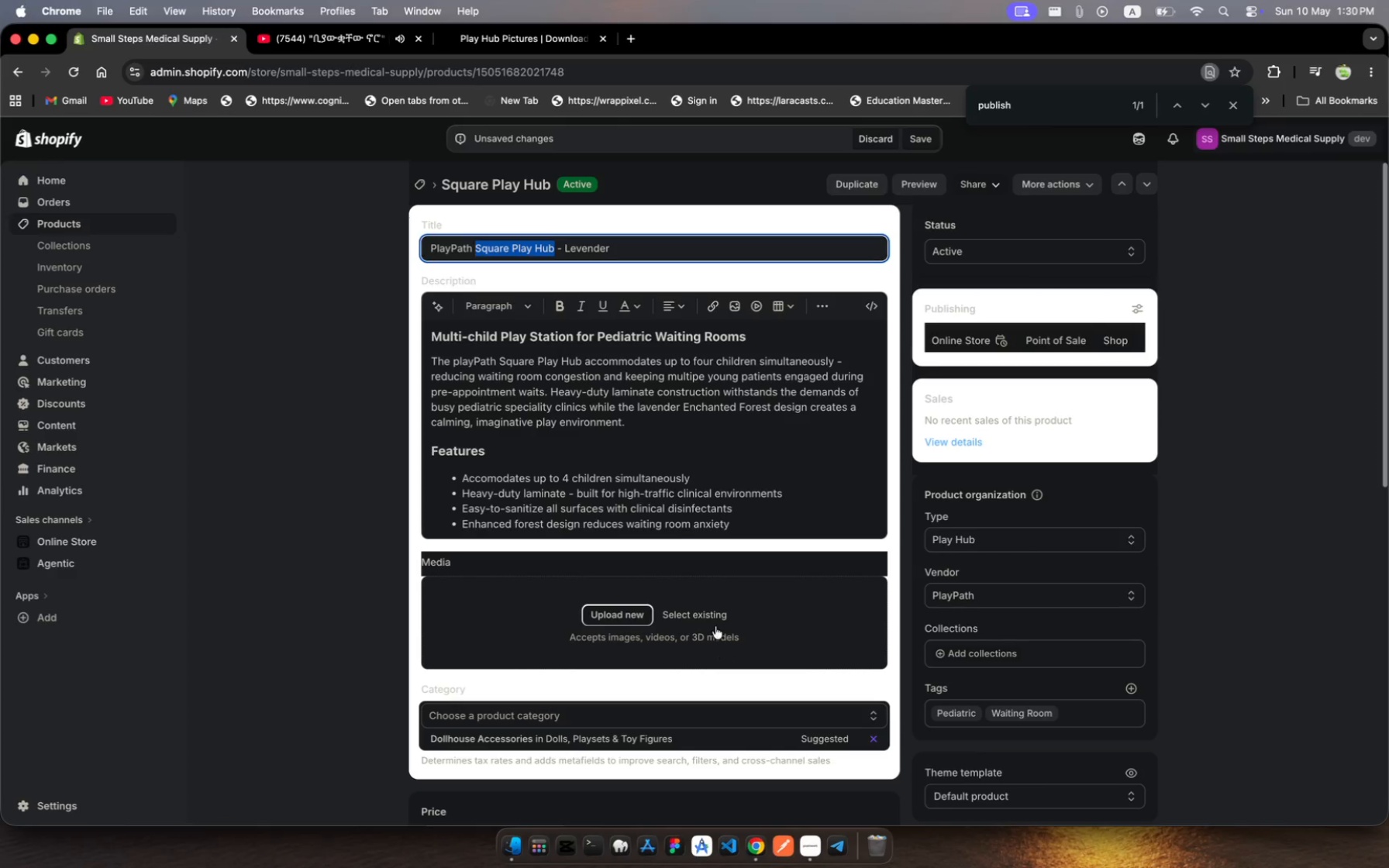 
left_click([706, 618])
 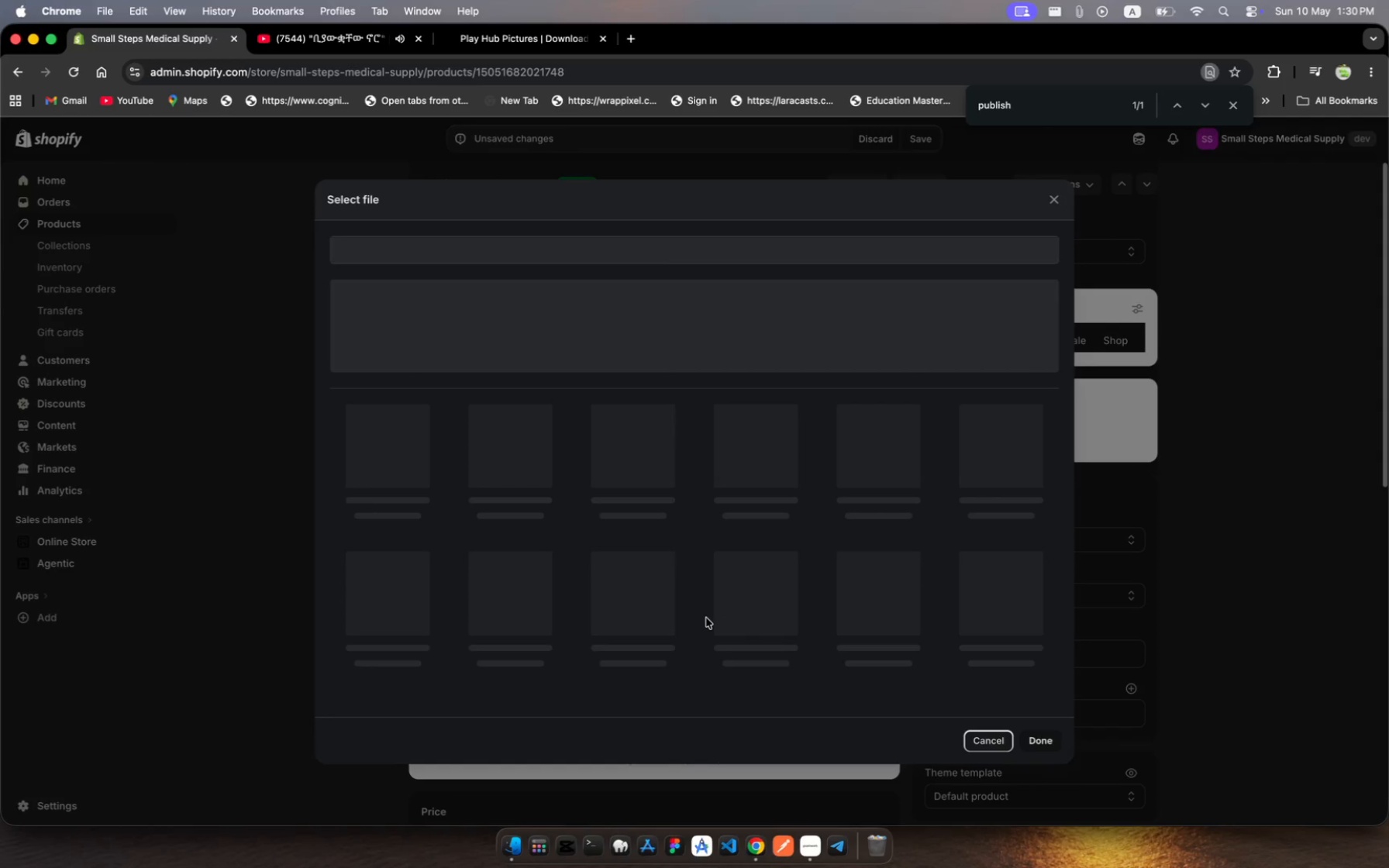 
mouse_move([655, 333])
 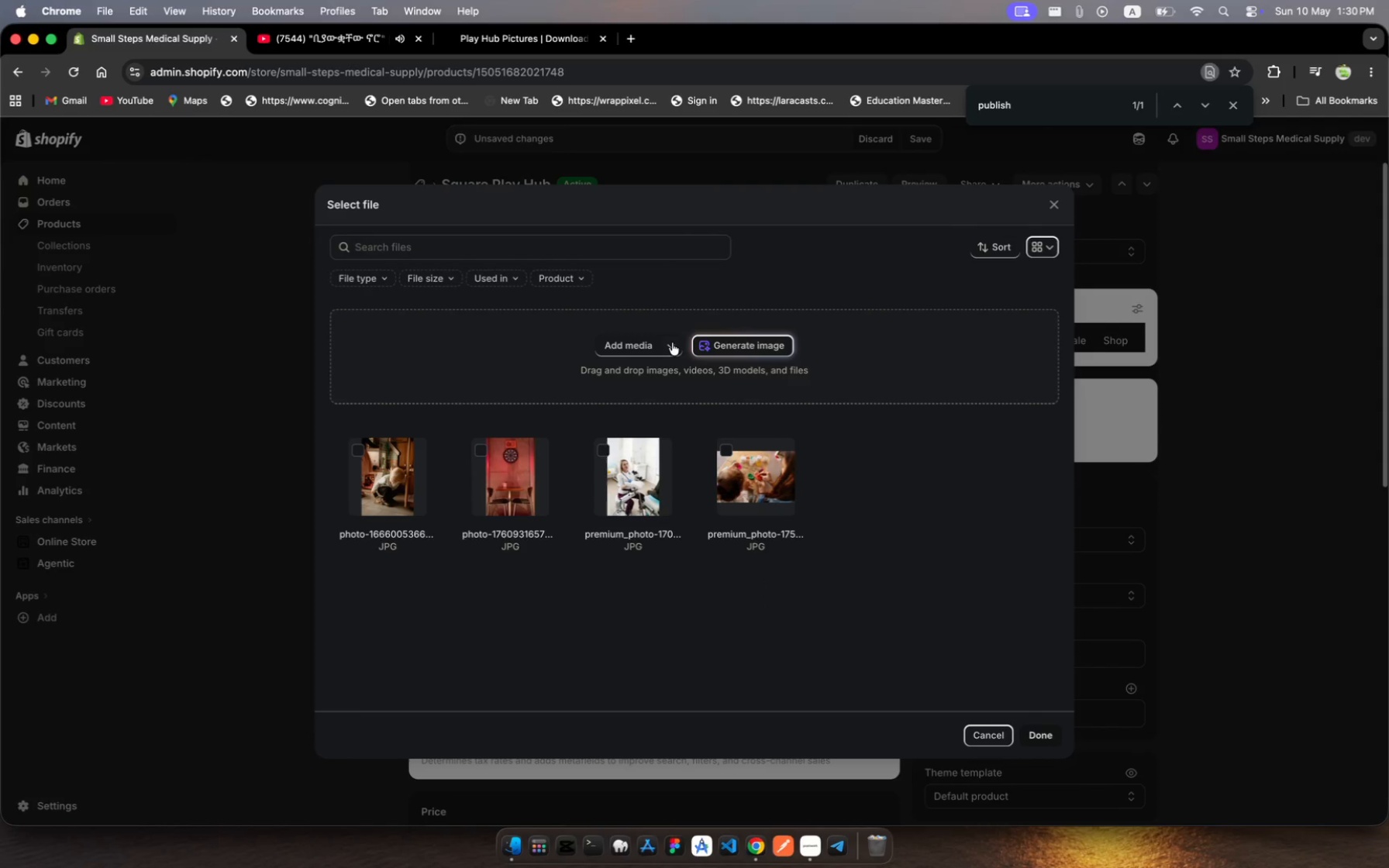 
left_click([672, 343])
 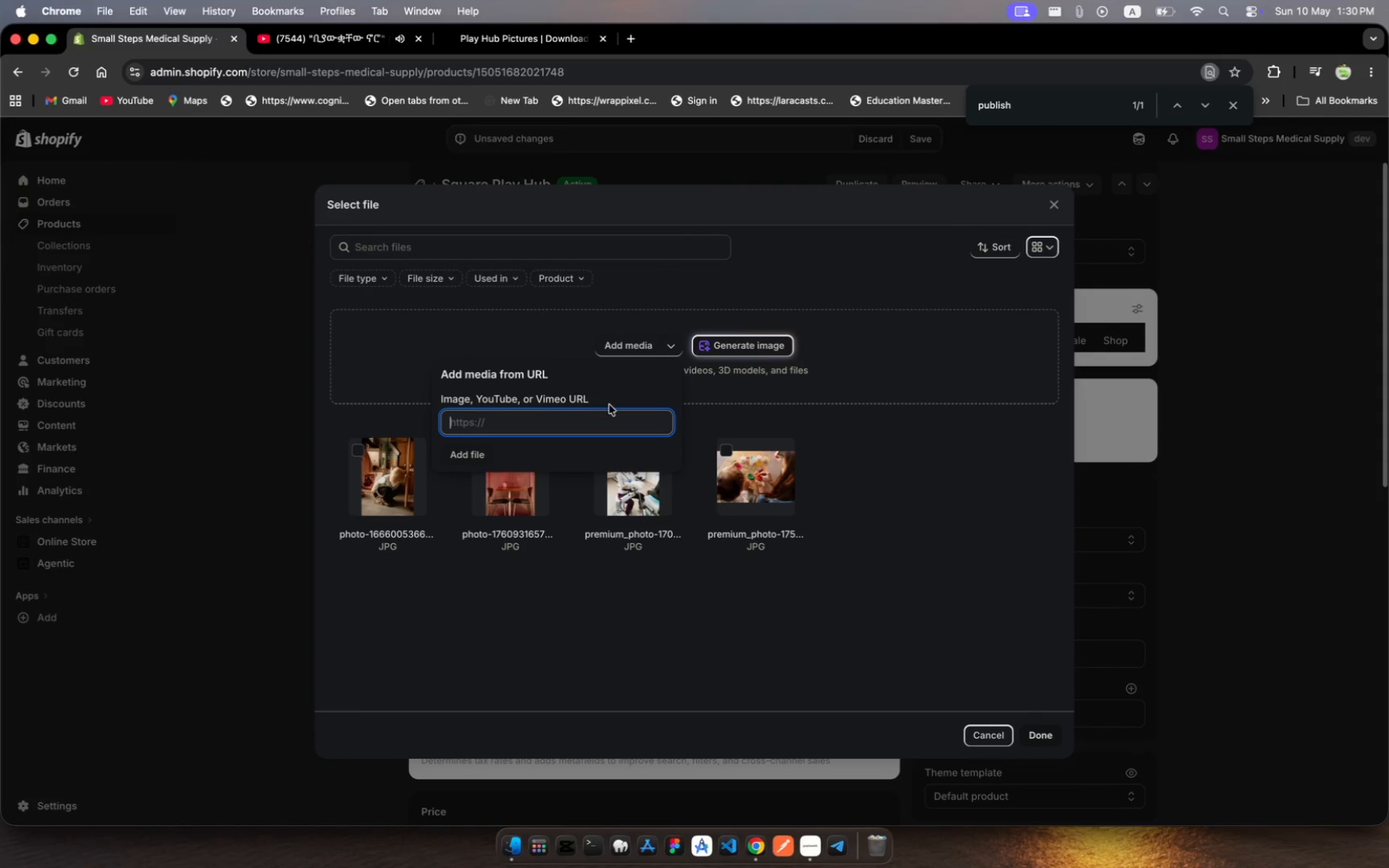 
key(Meta+V)
 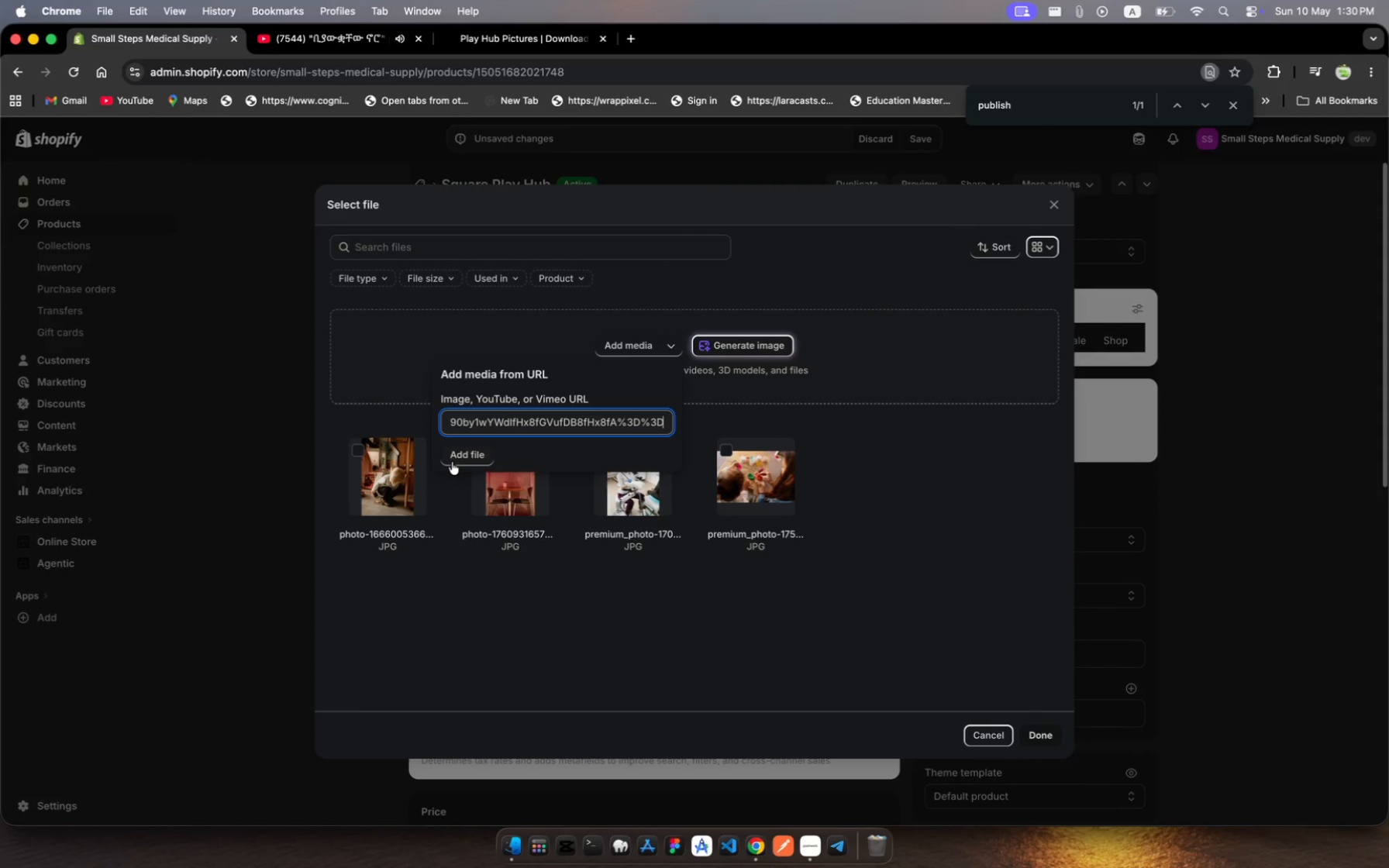 
left_click([466, 453])
 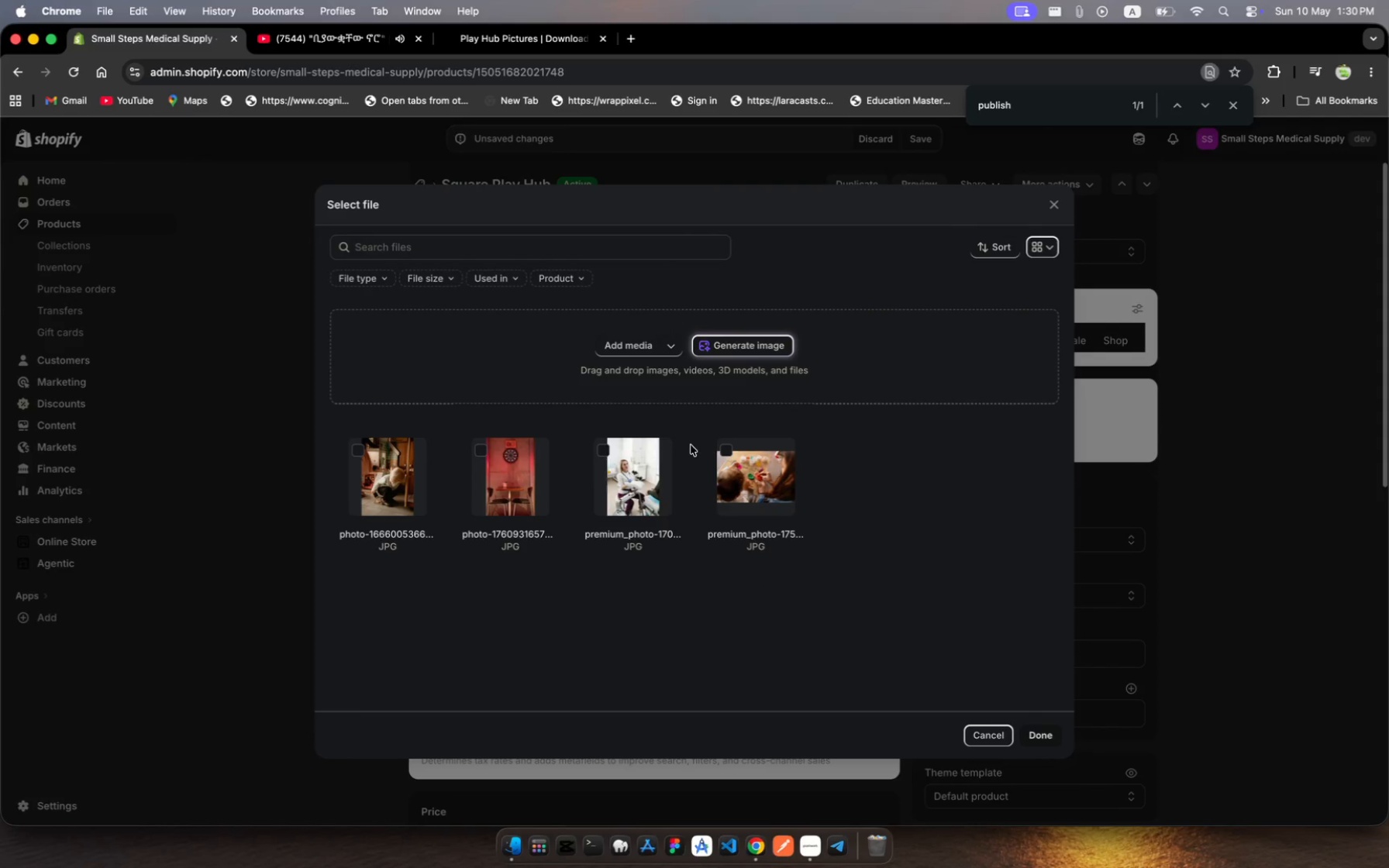 
scroll: coordinate [688, 439], scroll_direction: down, amount: 10.0
 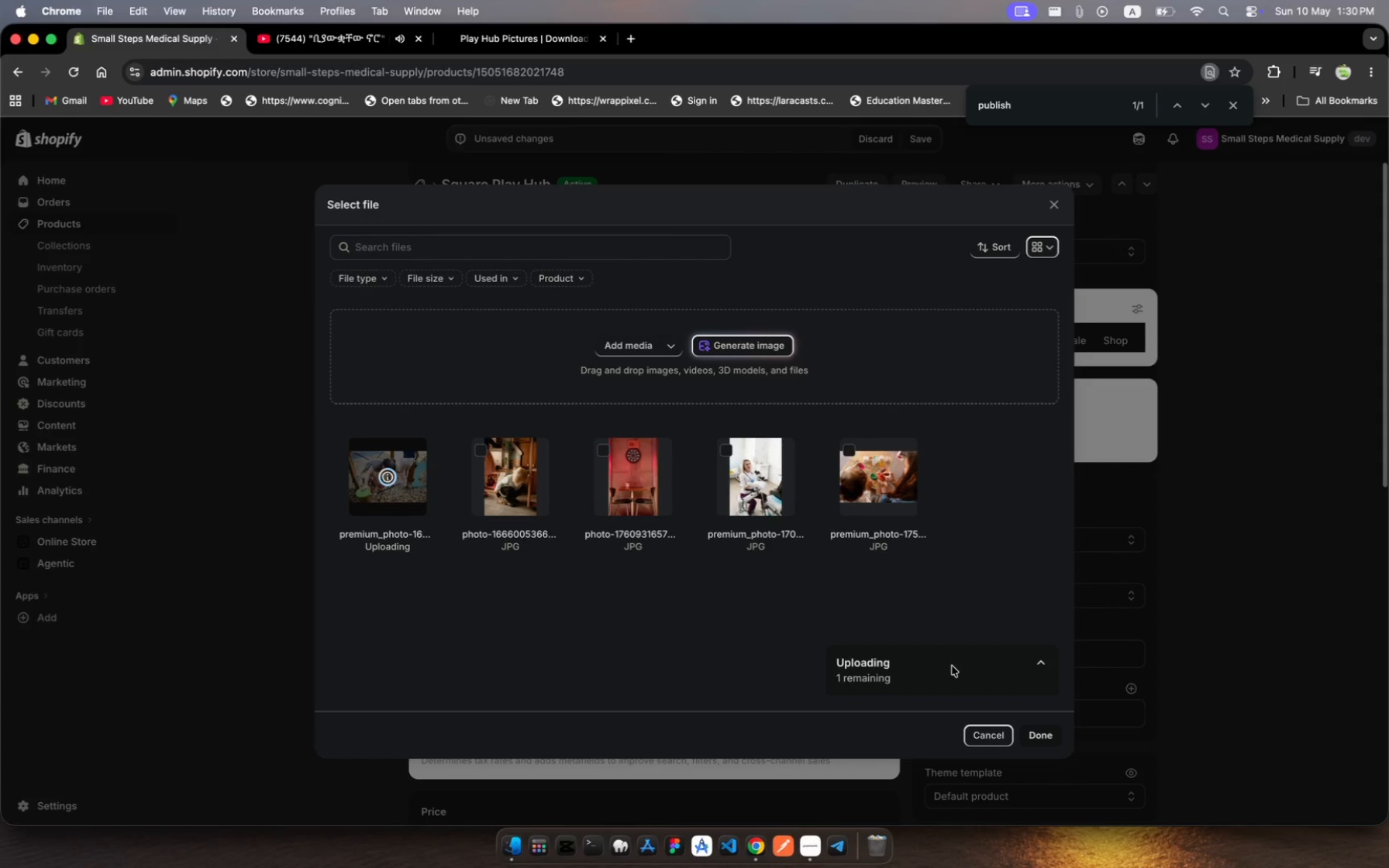 
wait(14.94)
 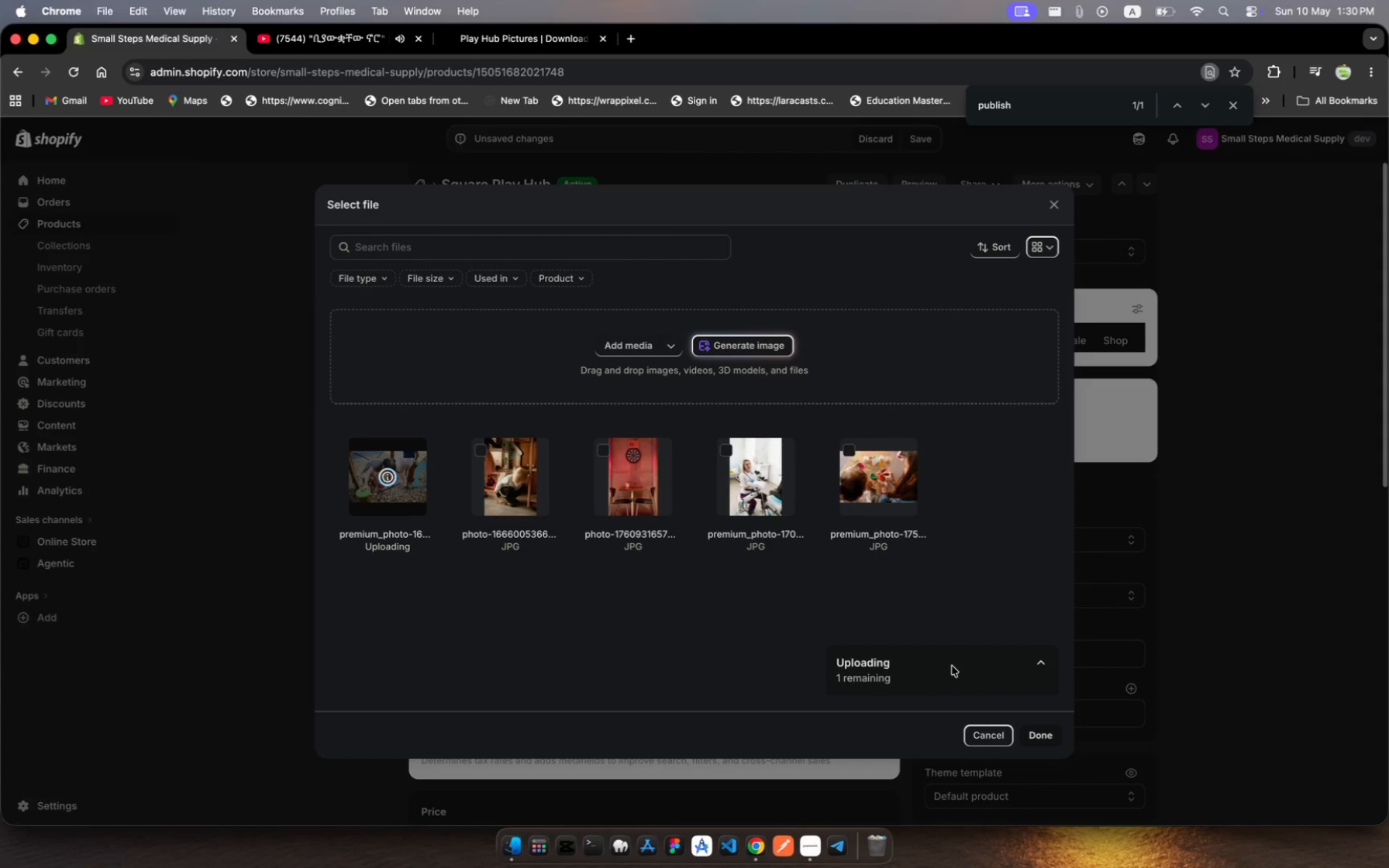 
left_click([1051, 739])
 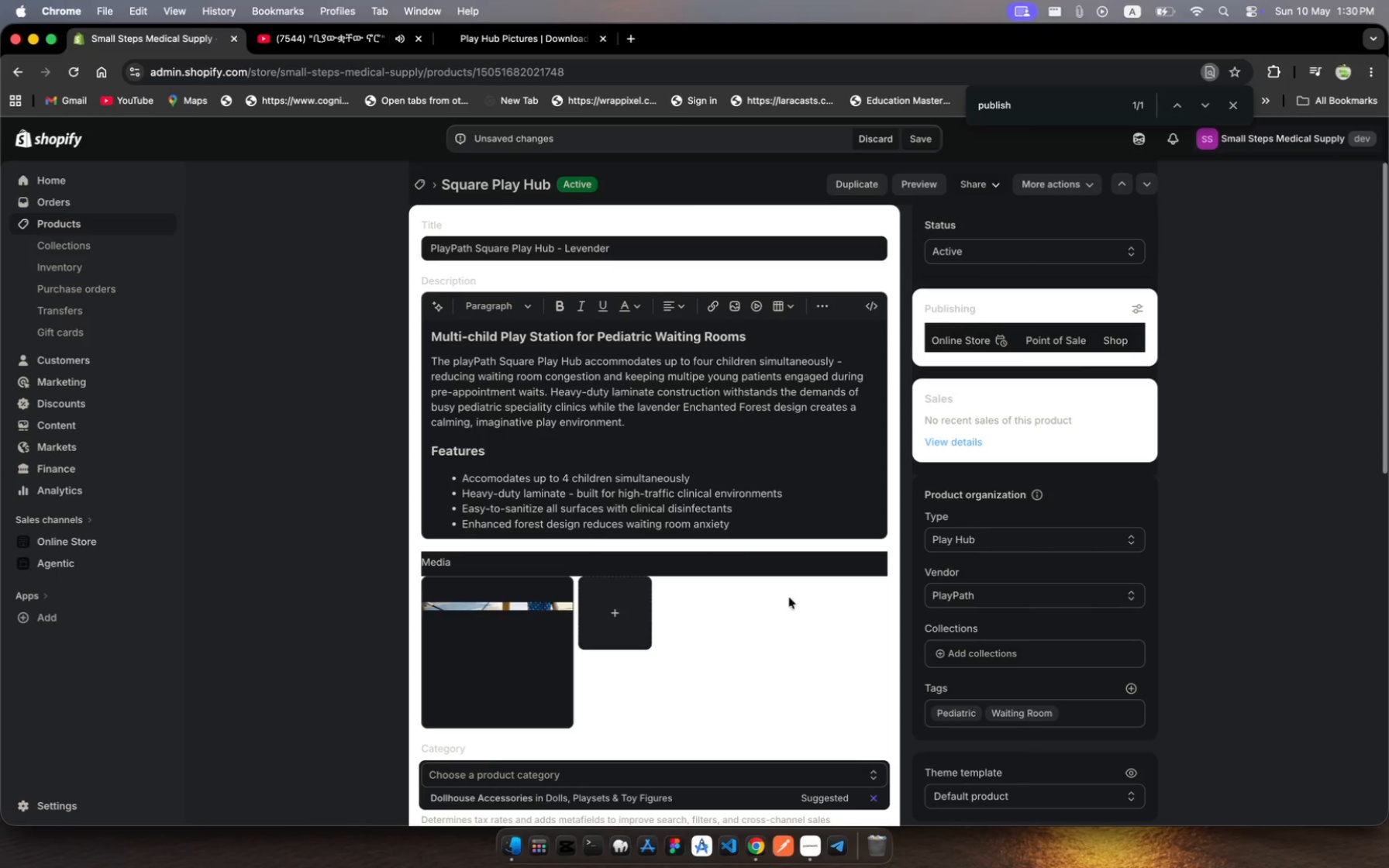 
scroll: coordinate [783, 607], scroll_direction: down, amount: 104.0
 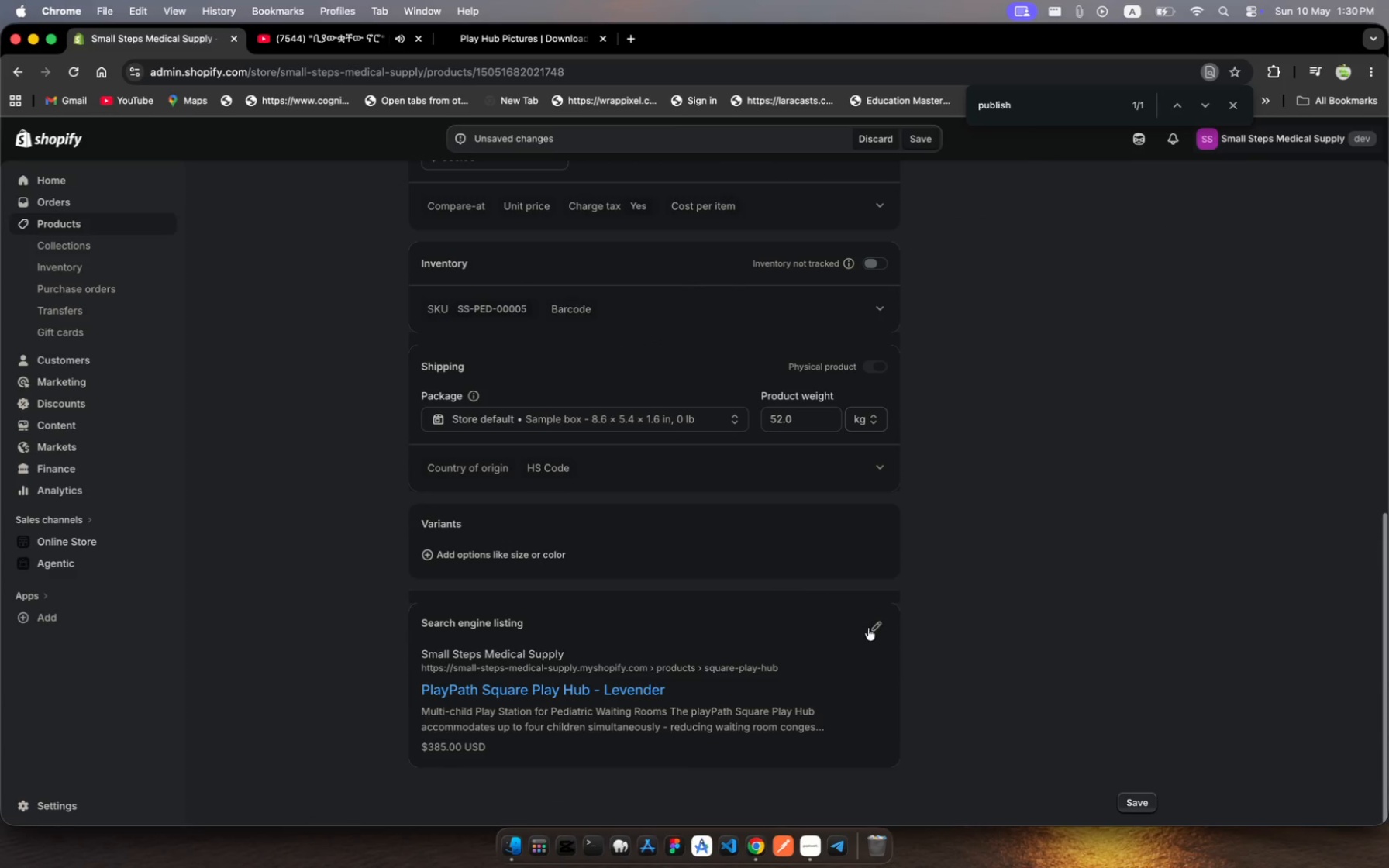 
left_click([880, 629])
 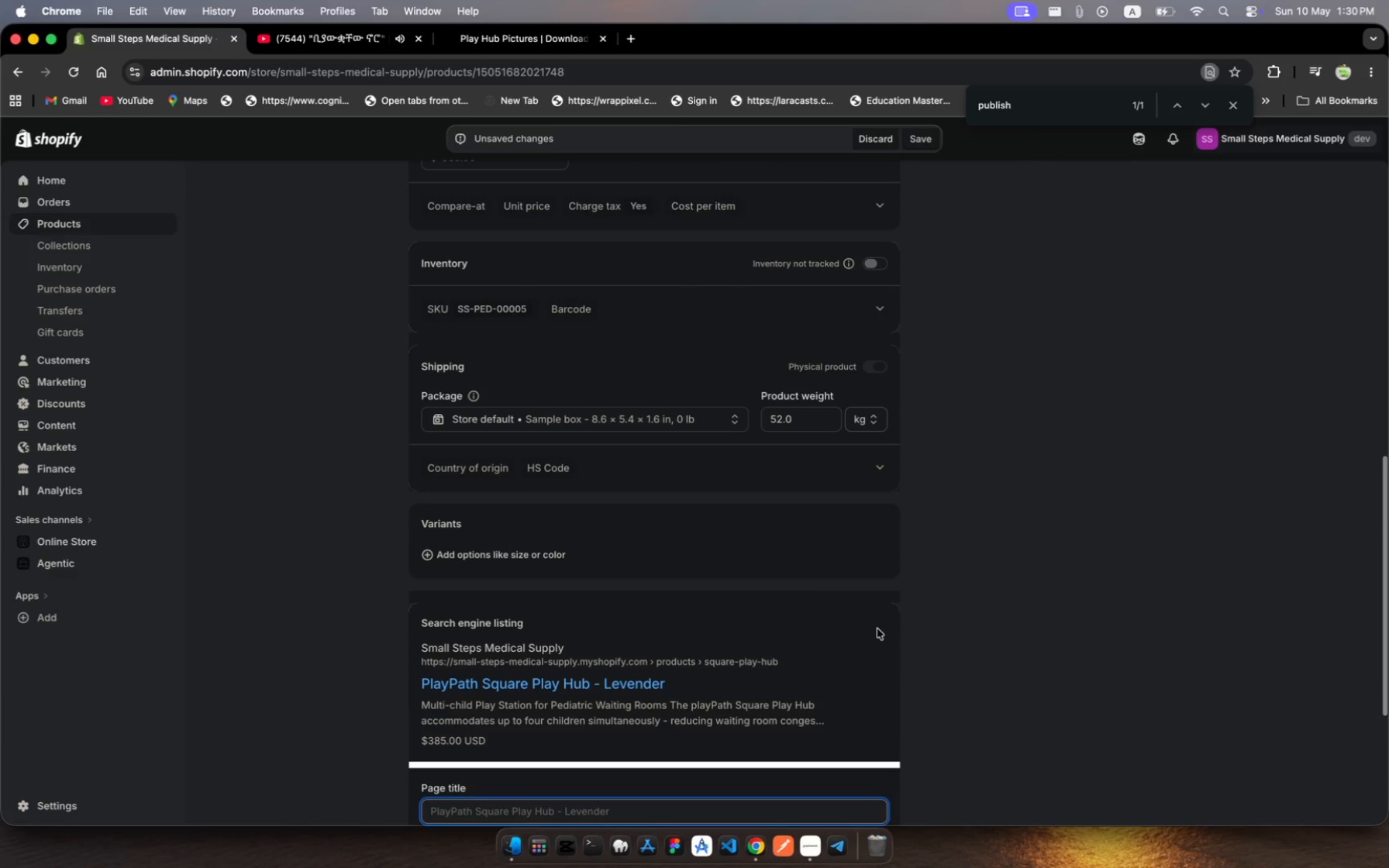 
scroll: coordinate [745, 589], scroll_direction: down, amount: 15.0
 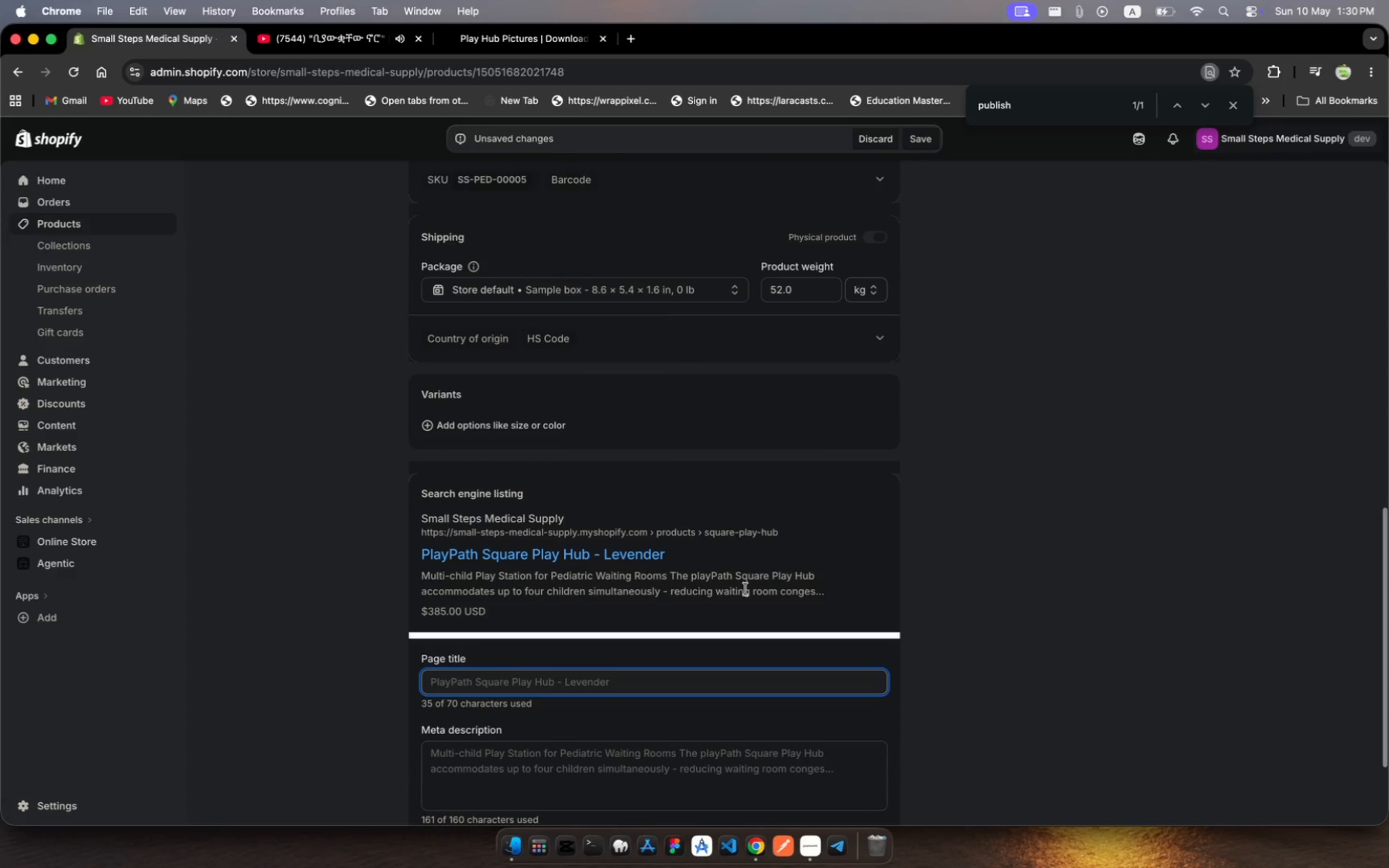 
key(Shift+P)
 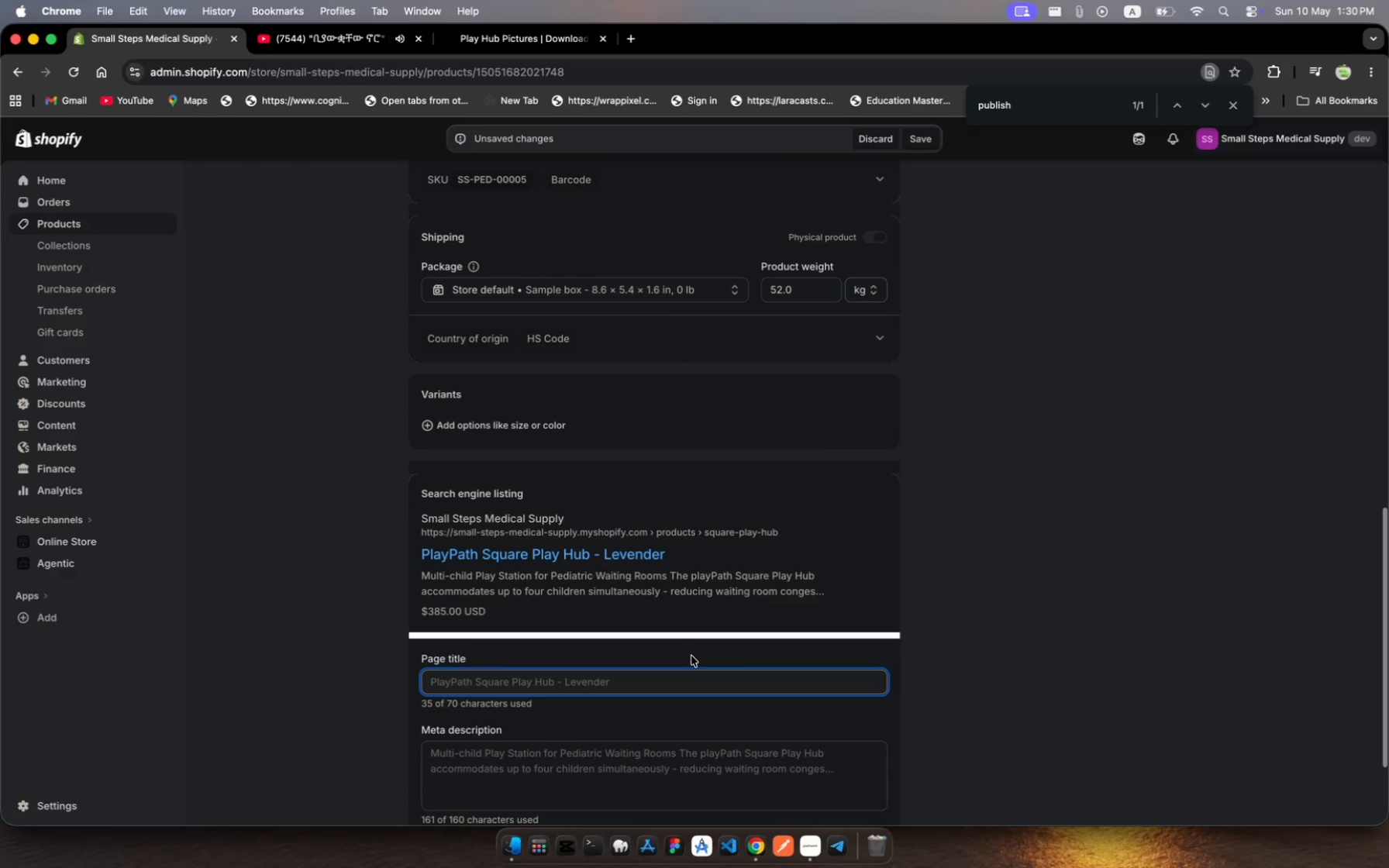 
left_click([684, 682])
 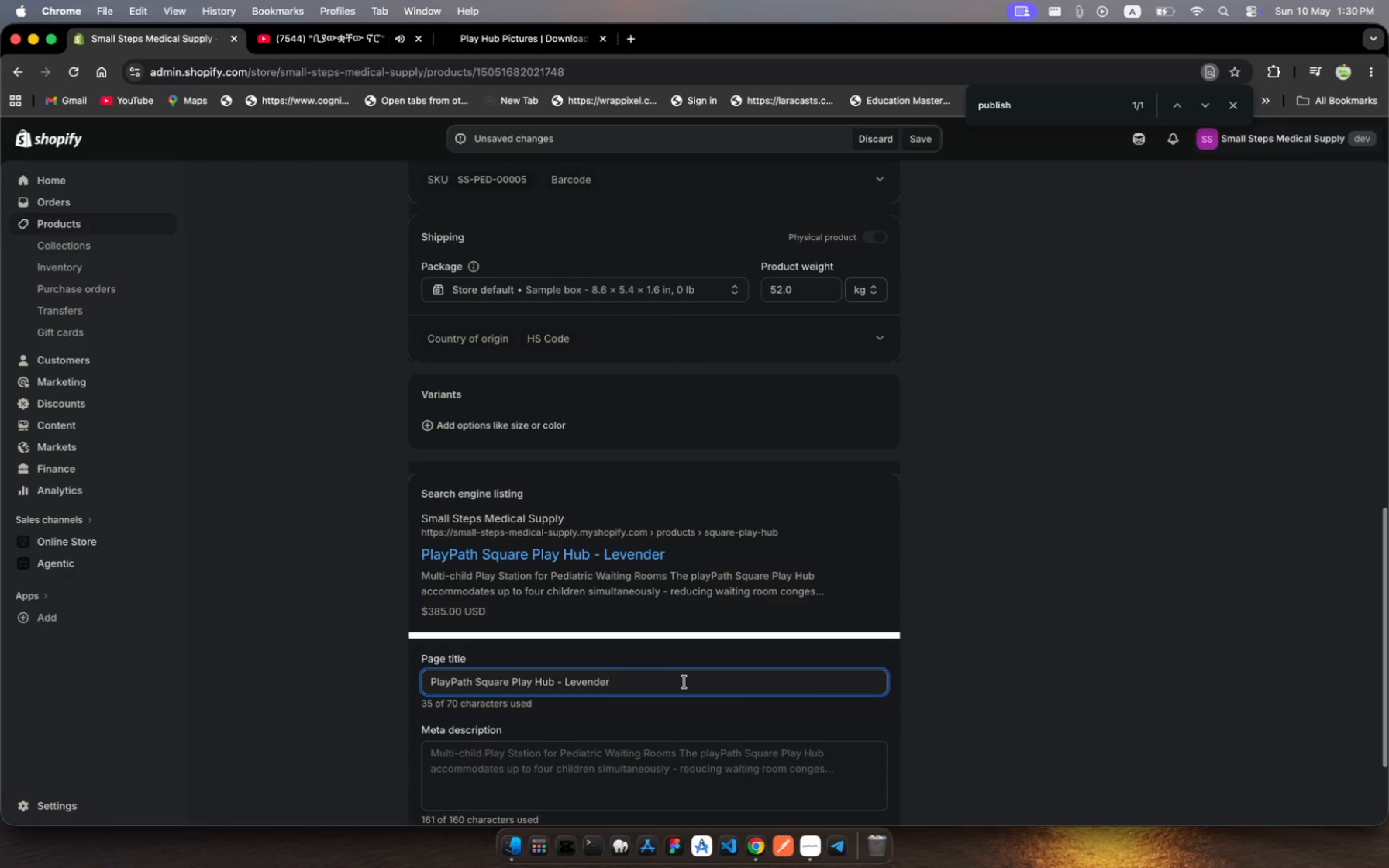 
key(Shift+ShiftLeft)
 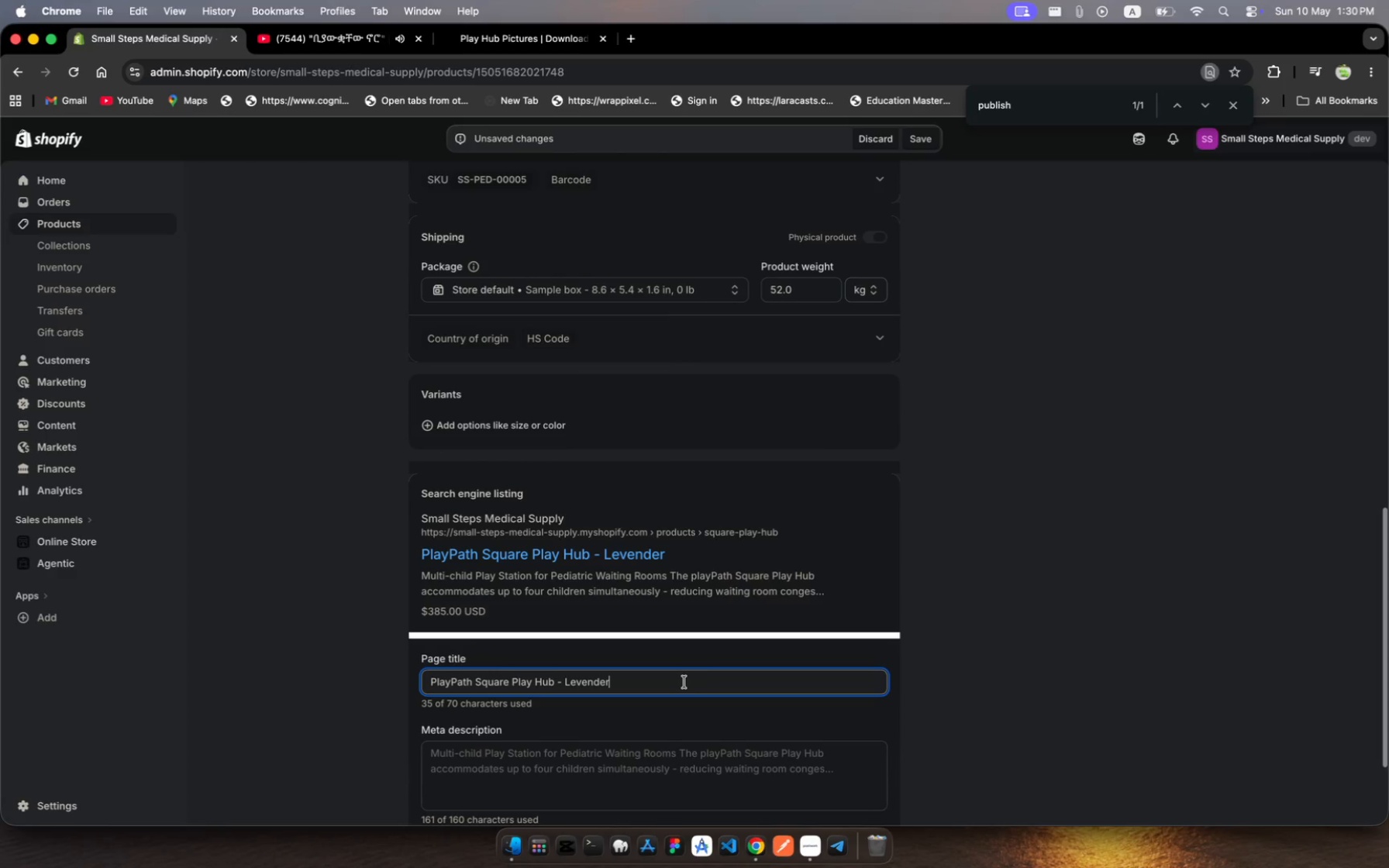 
key(Meta+A)
 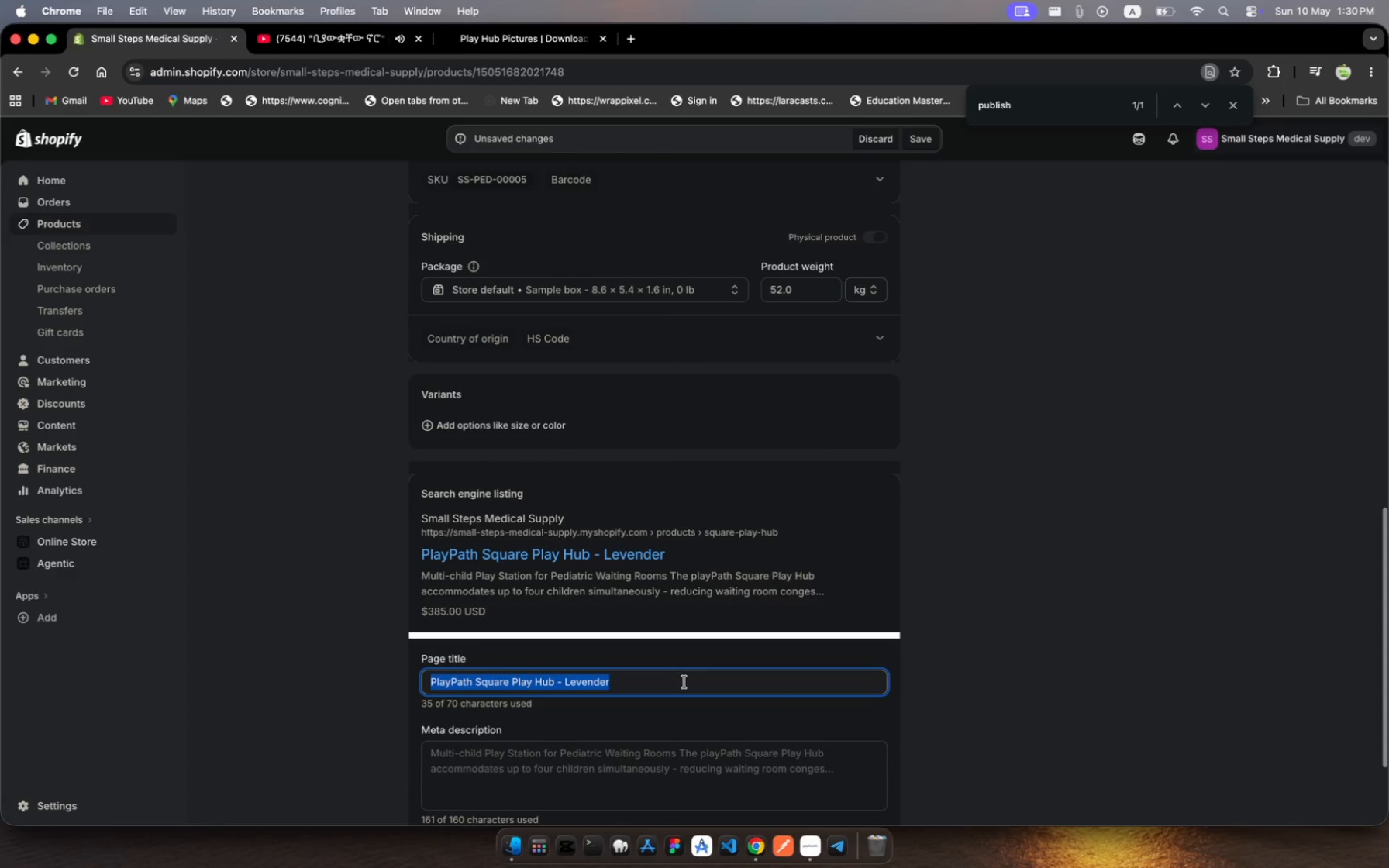 
hold_key(key=ShiftLeft, duration=0.45)
 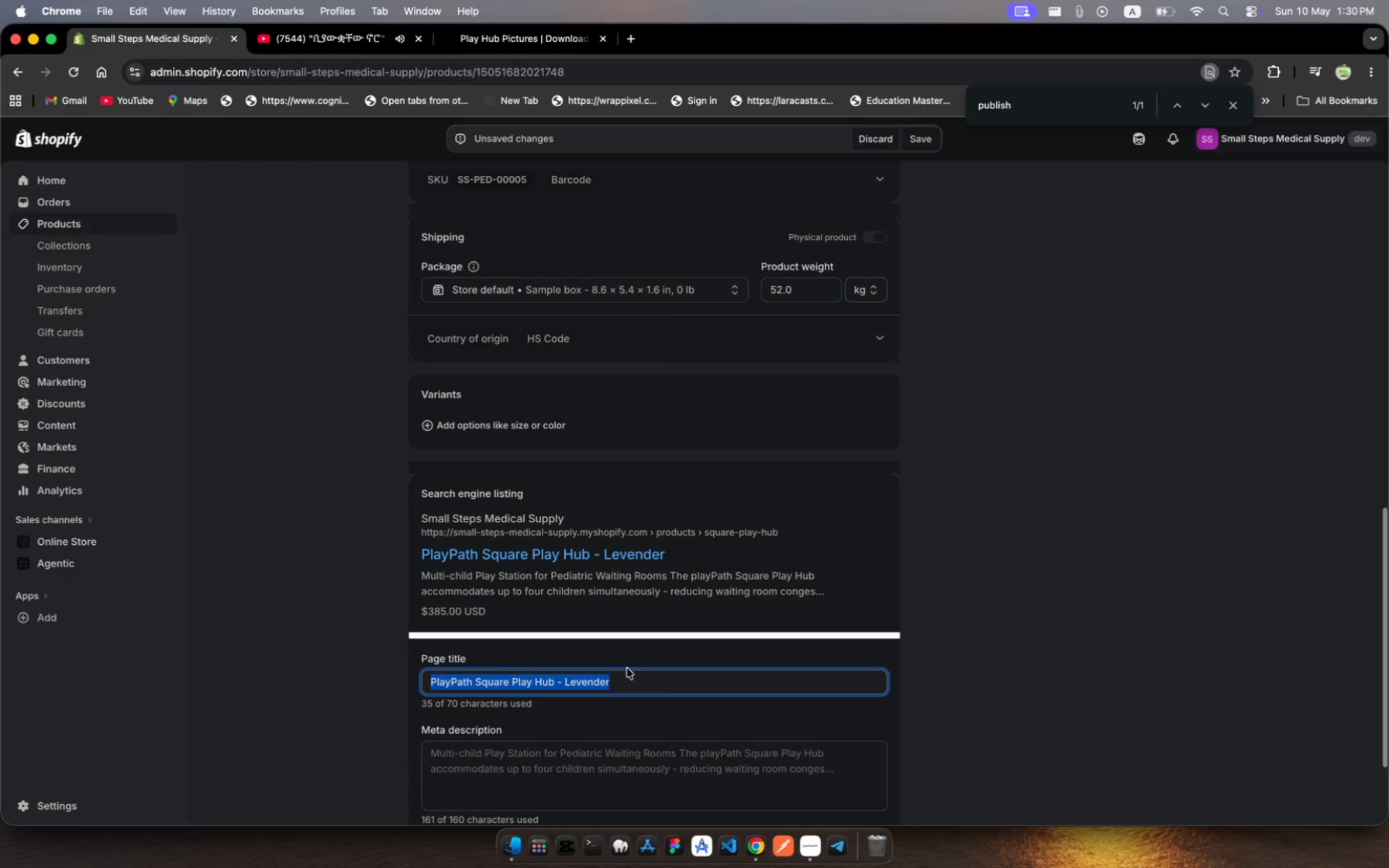 
left_click([624, 670])
 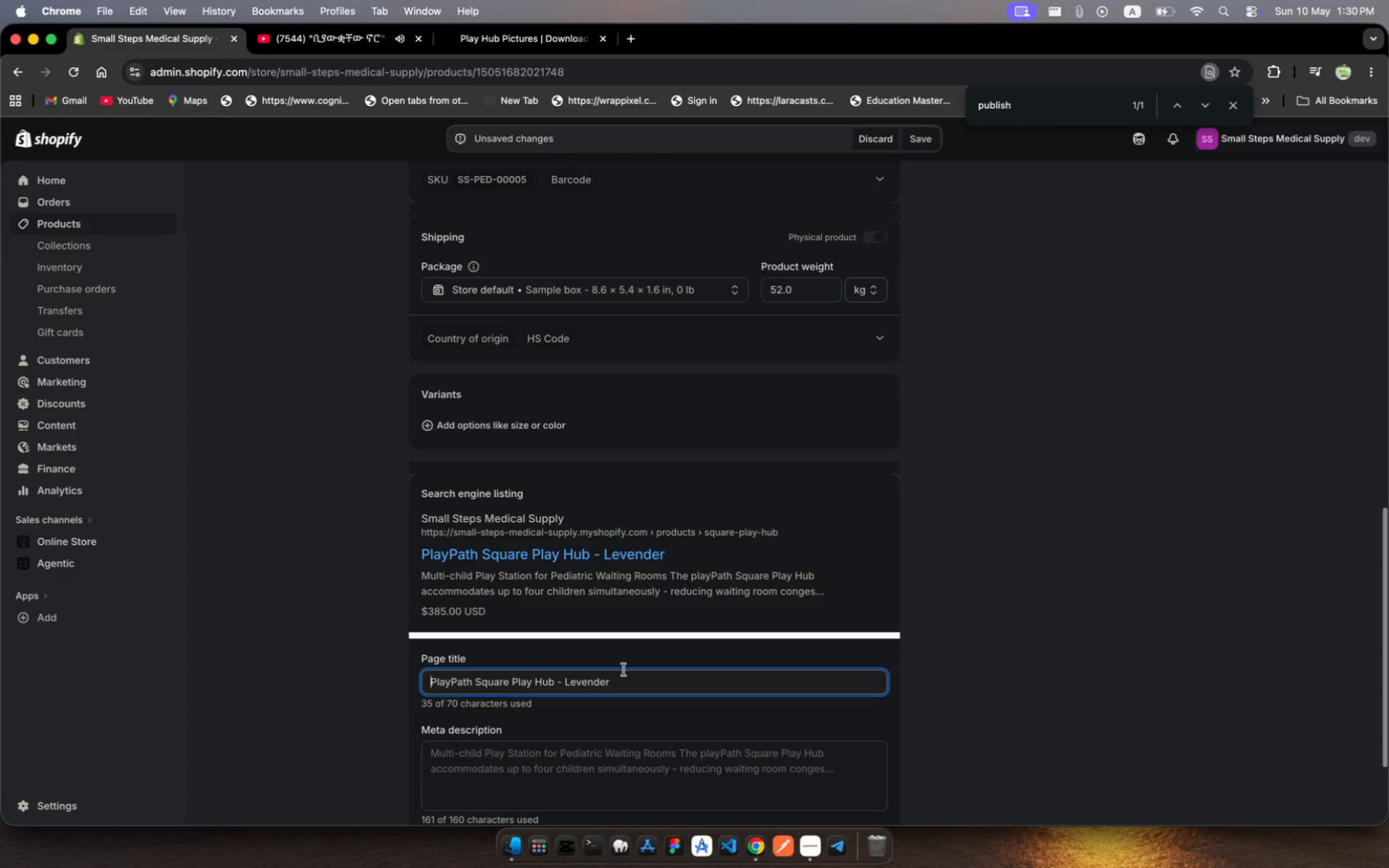 
wait(11.34)
 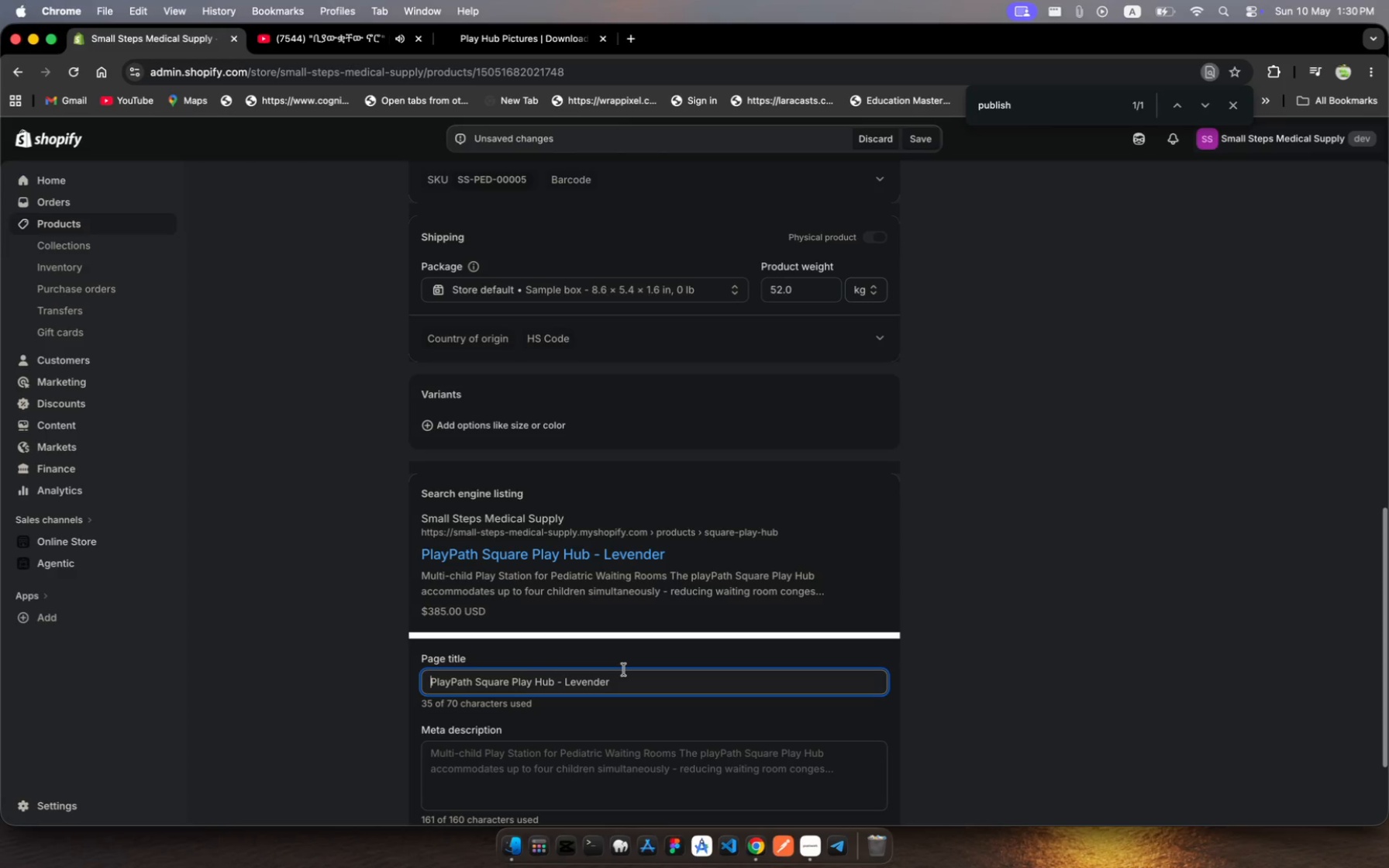 
left_click_drag(start_coordinate=[624, 670], to_coordinate=[552, 675])
 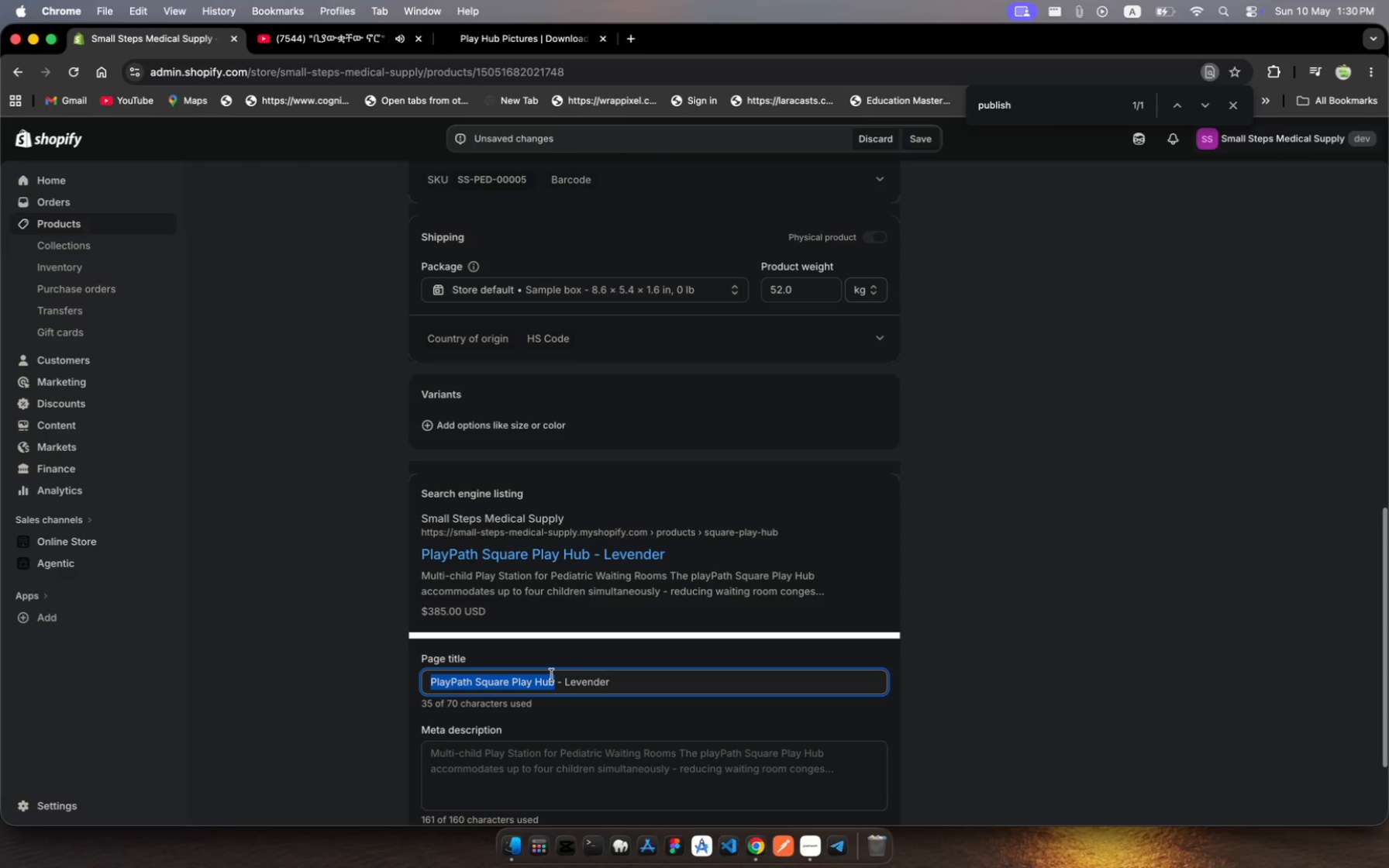 
wait(8.04)
 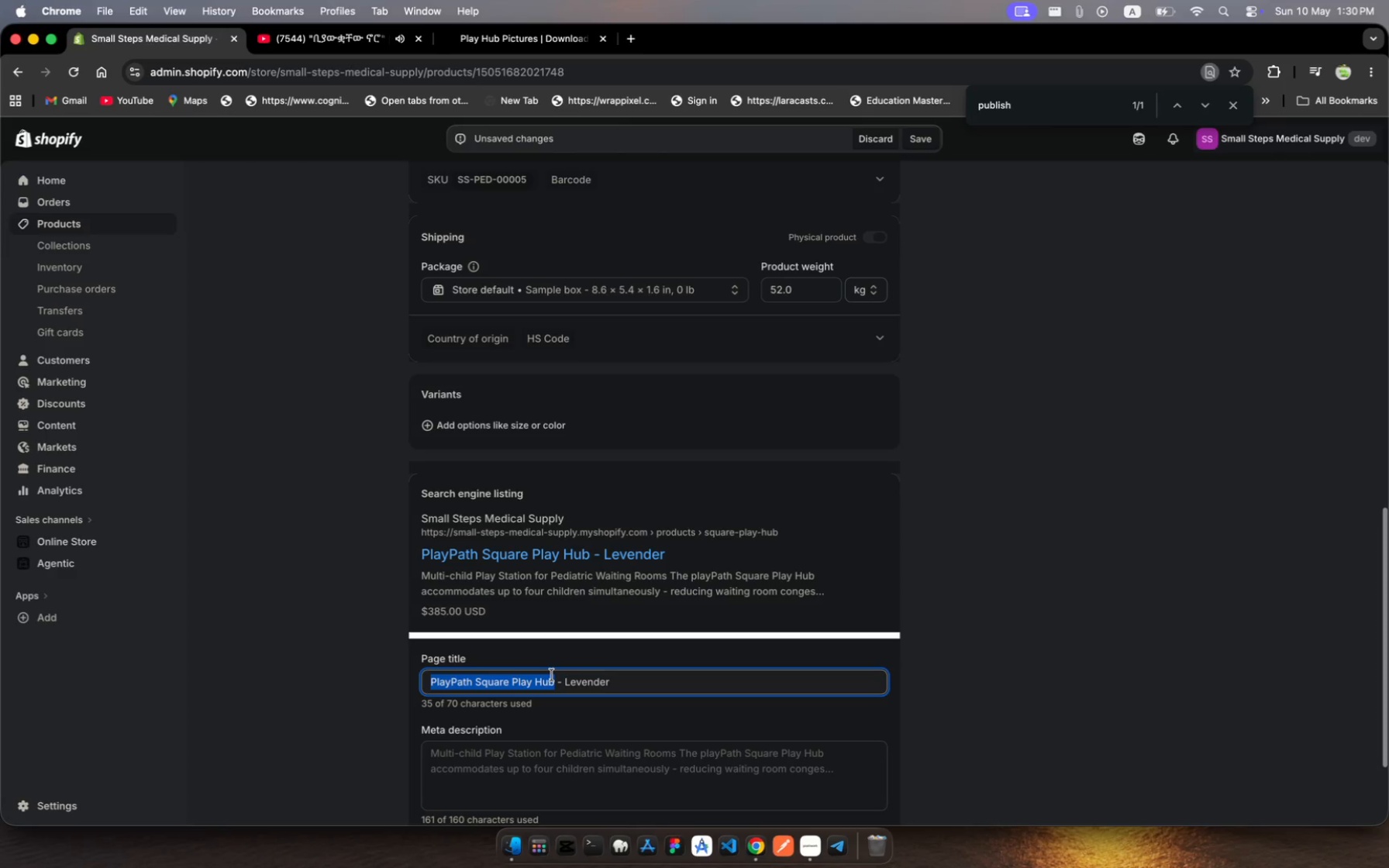 
left_click([617, 681])
 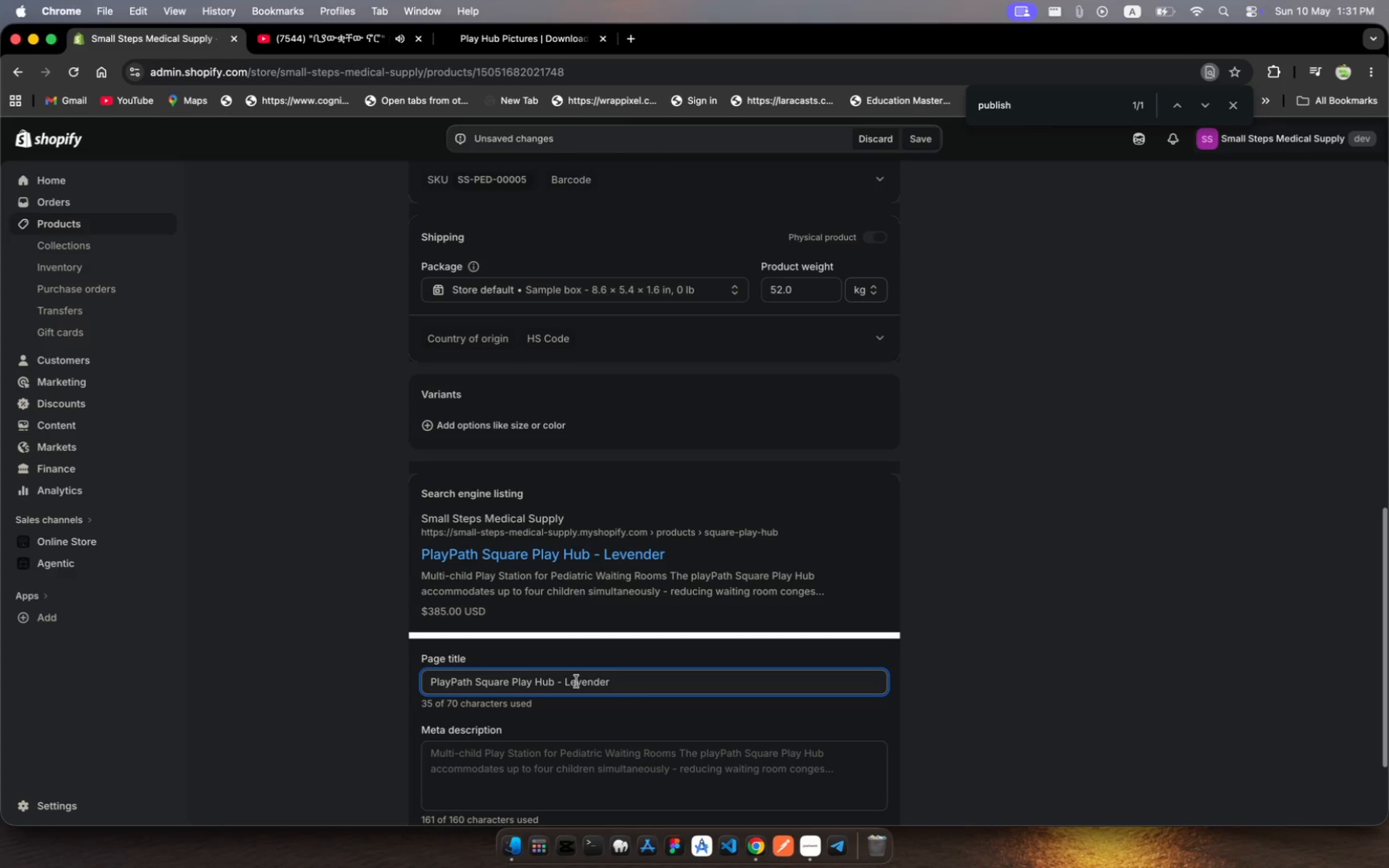 
left_click([566, 680])
 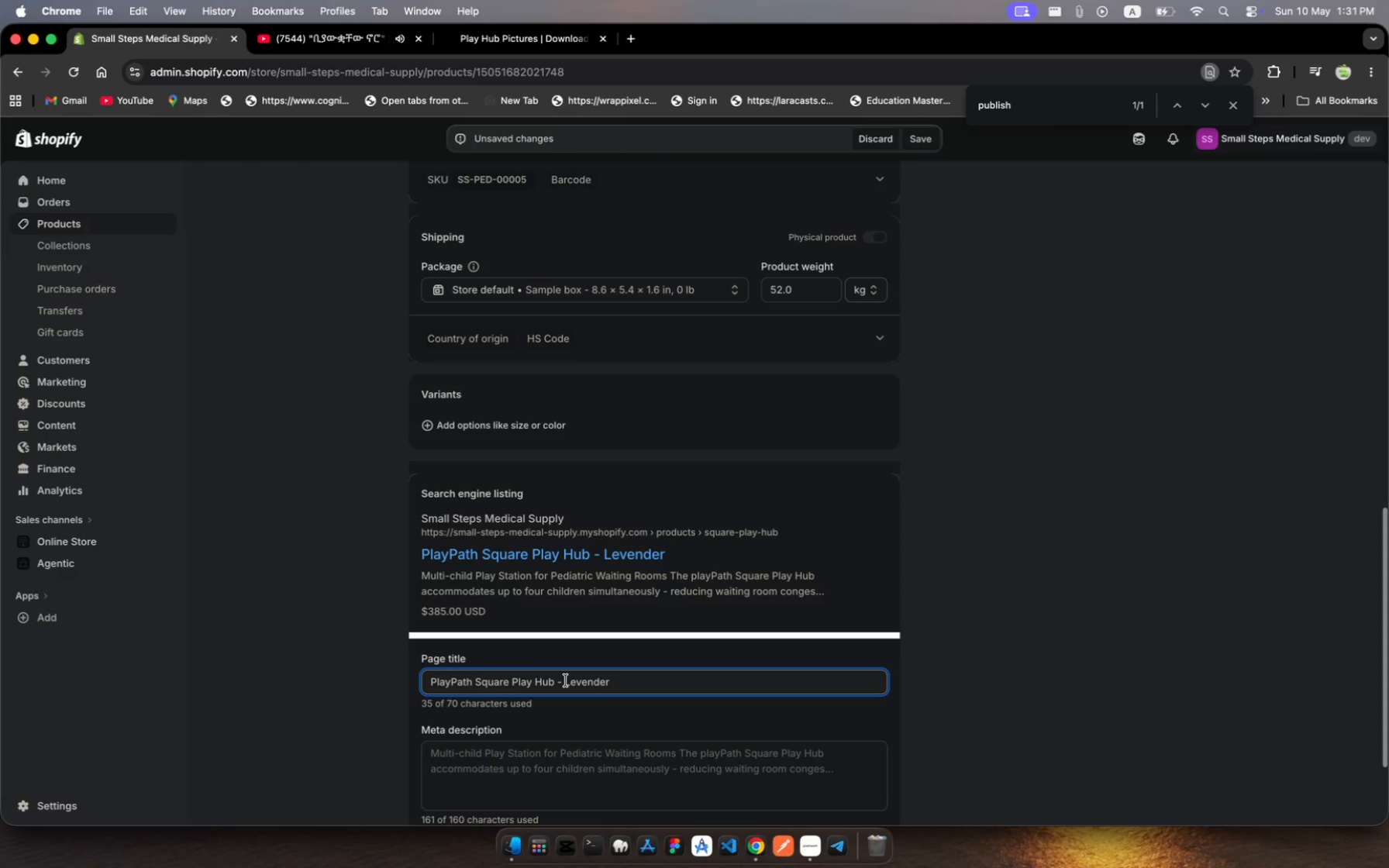 
key(Backspace)
 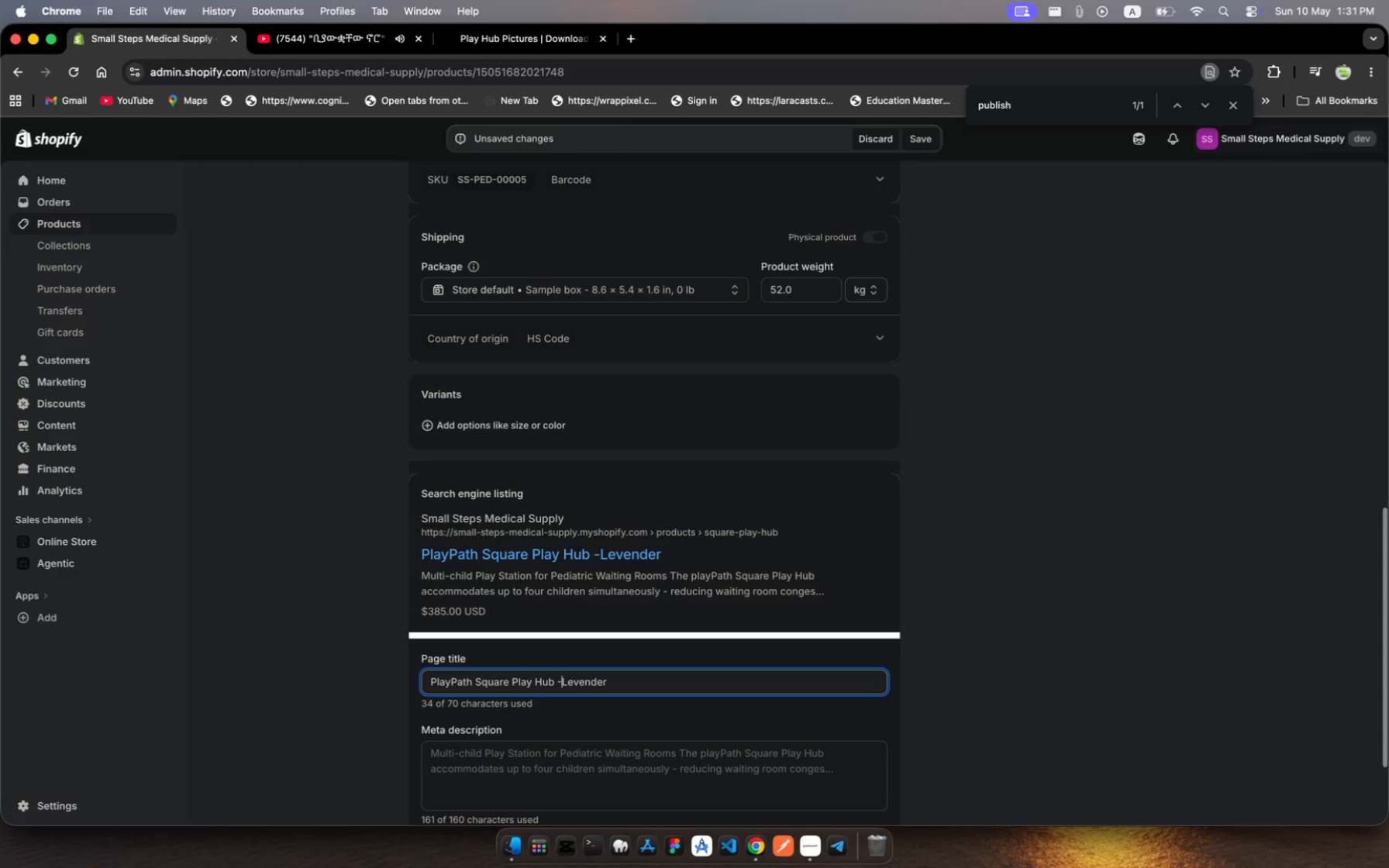 
key(Backspace)
 